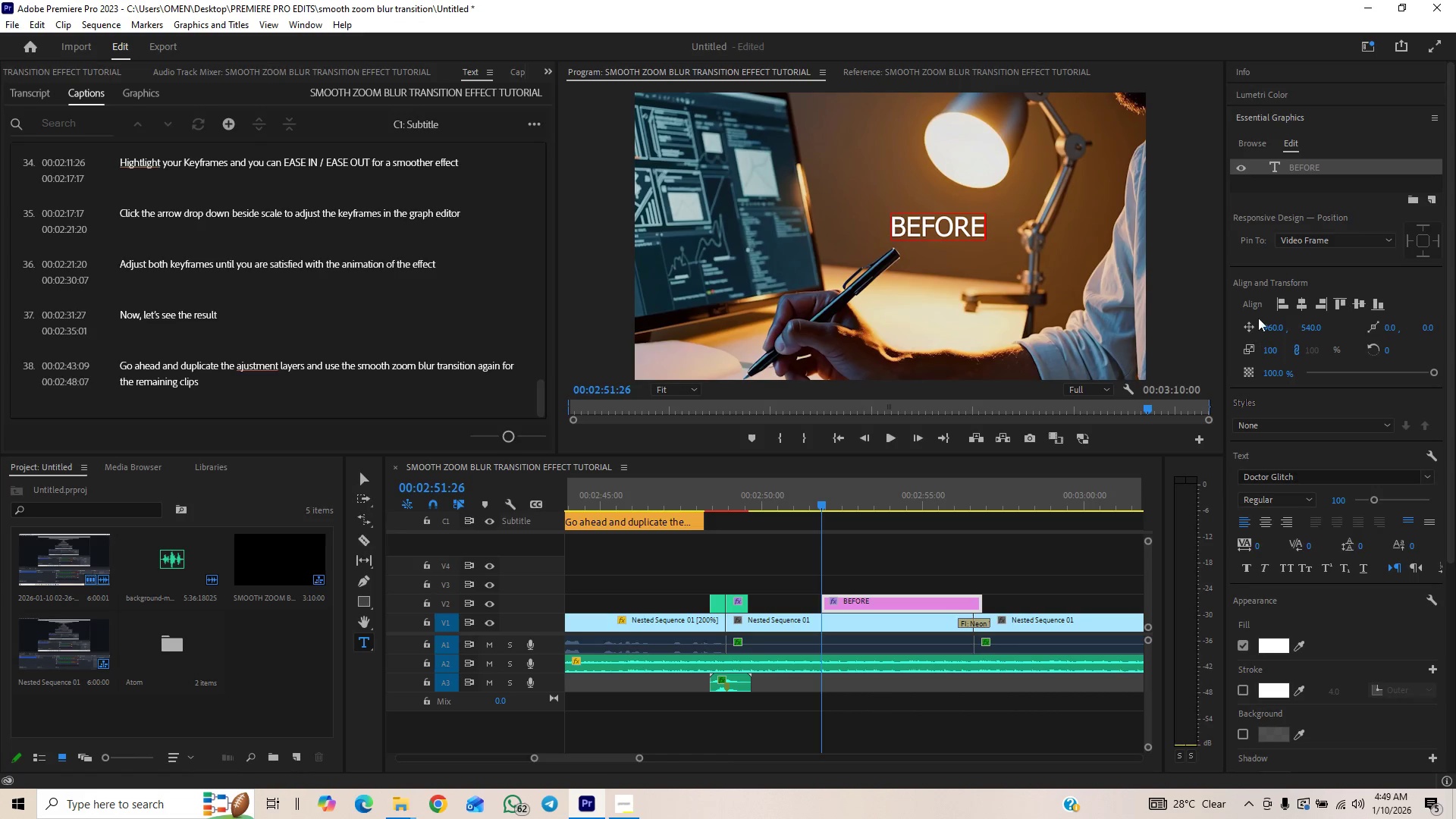 
double_click([1302, 171])
 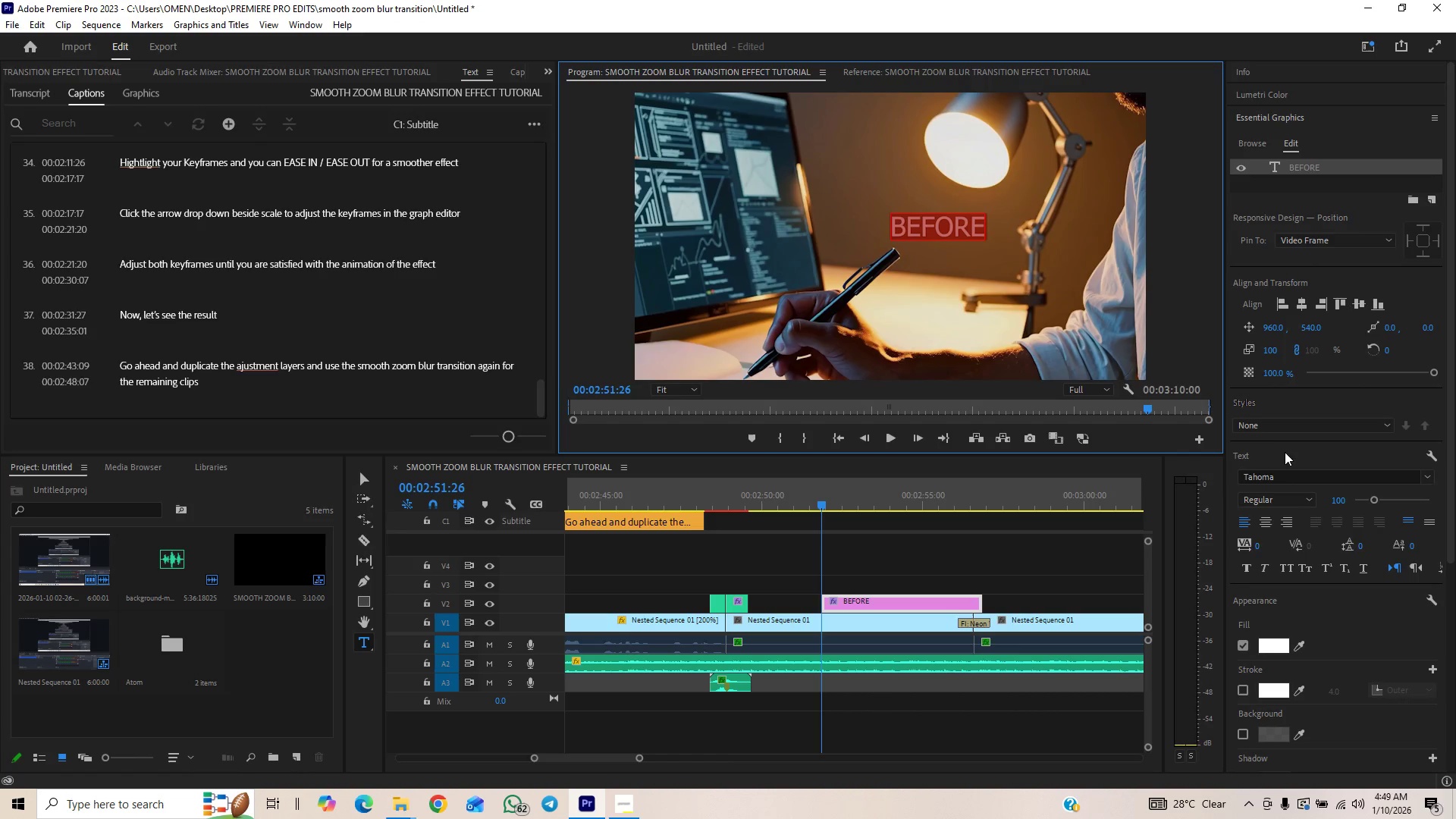 
left_click([1275, 472])
 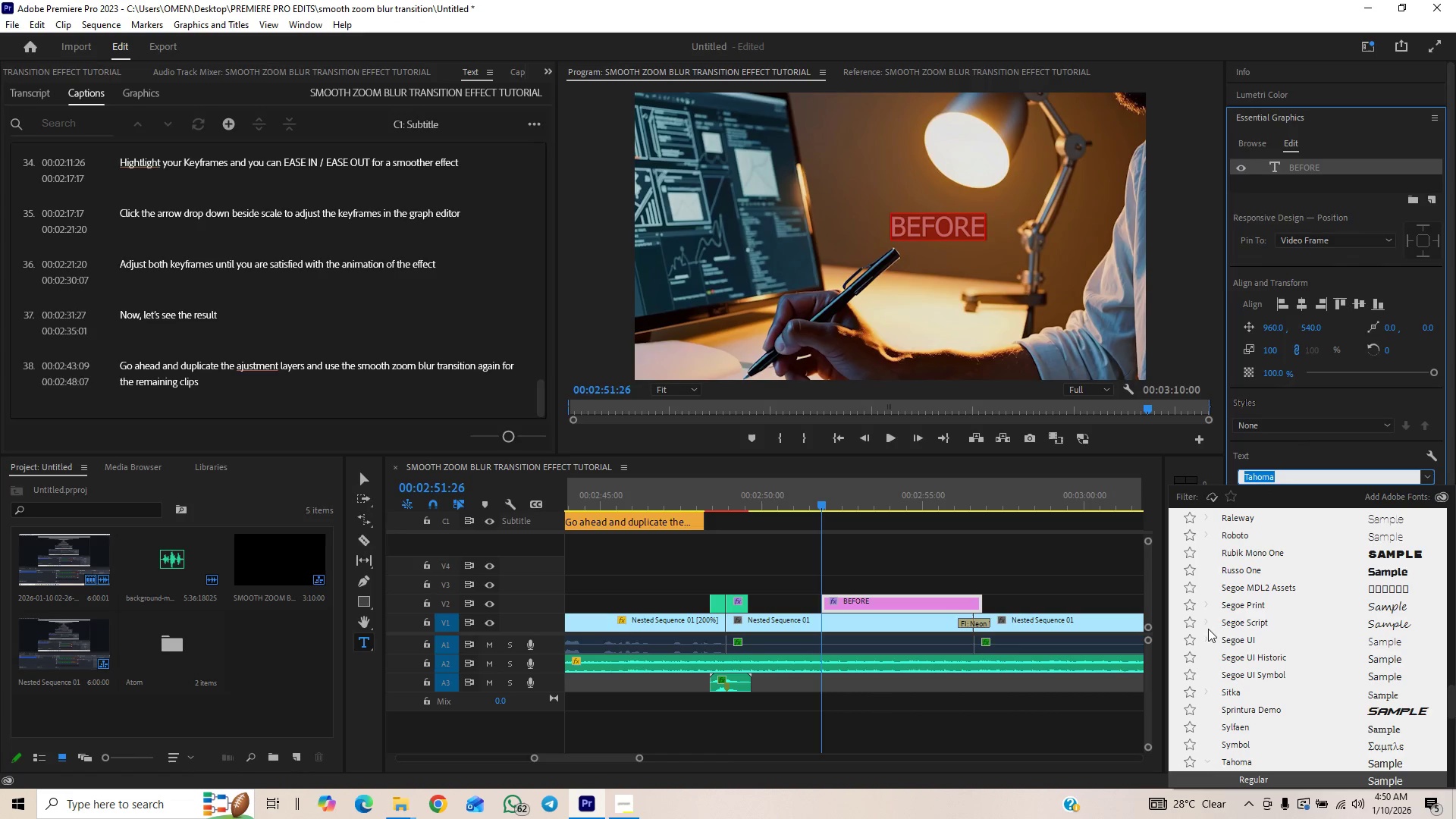 
scroll: coordinate [1241, 580], scroll_direction: up, amount: 35.0
 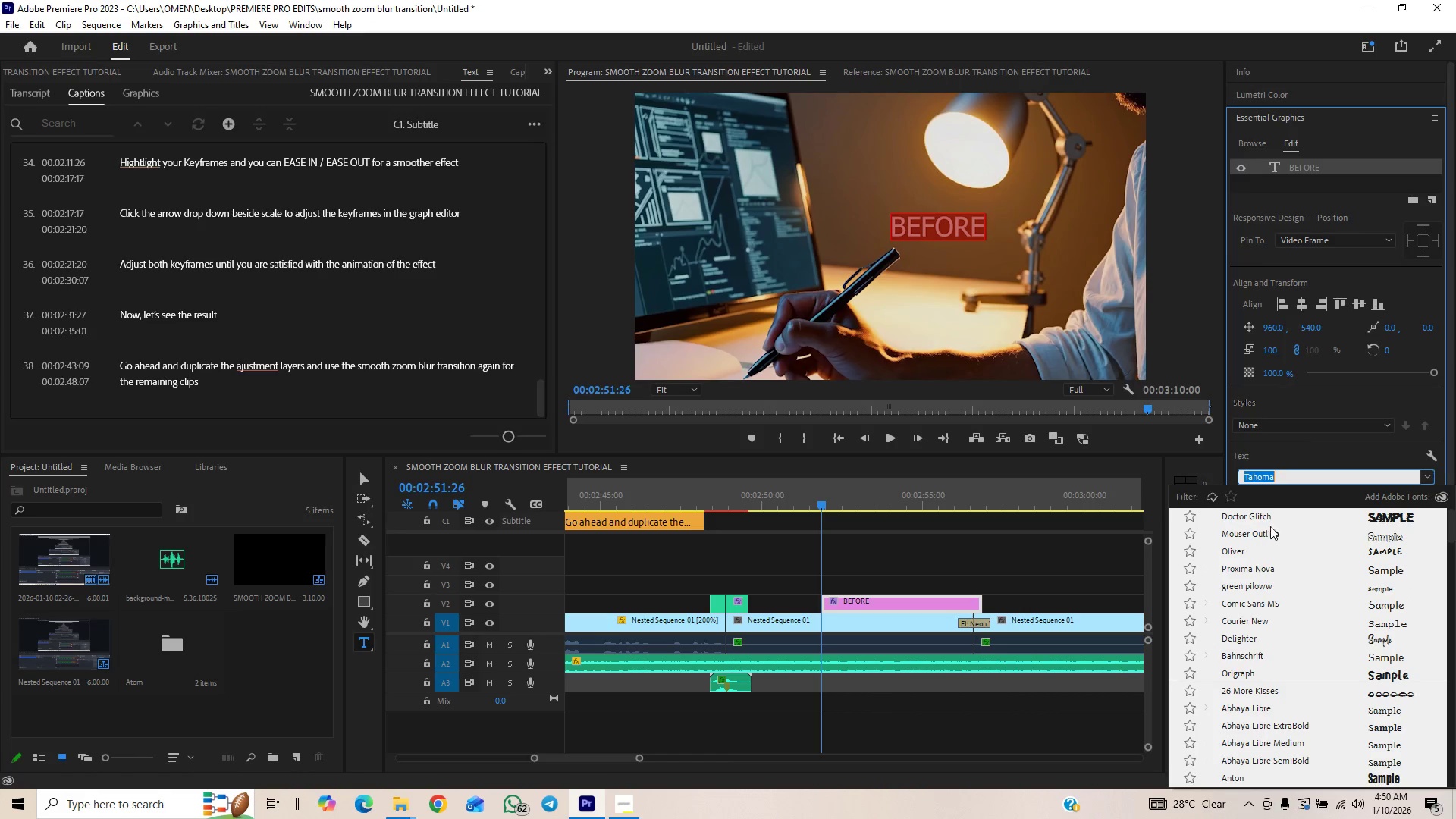 
left_click([1269, 513])
 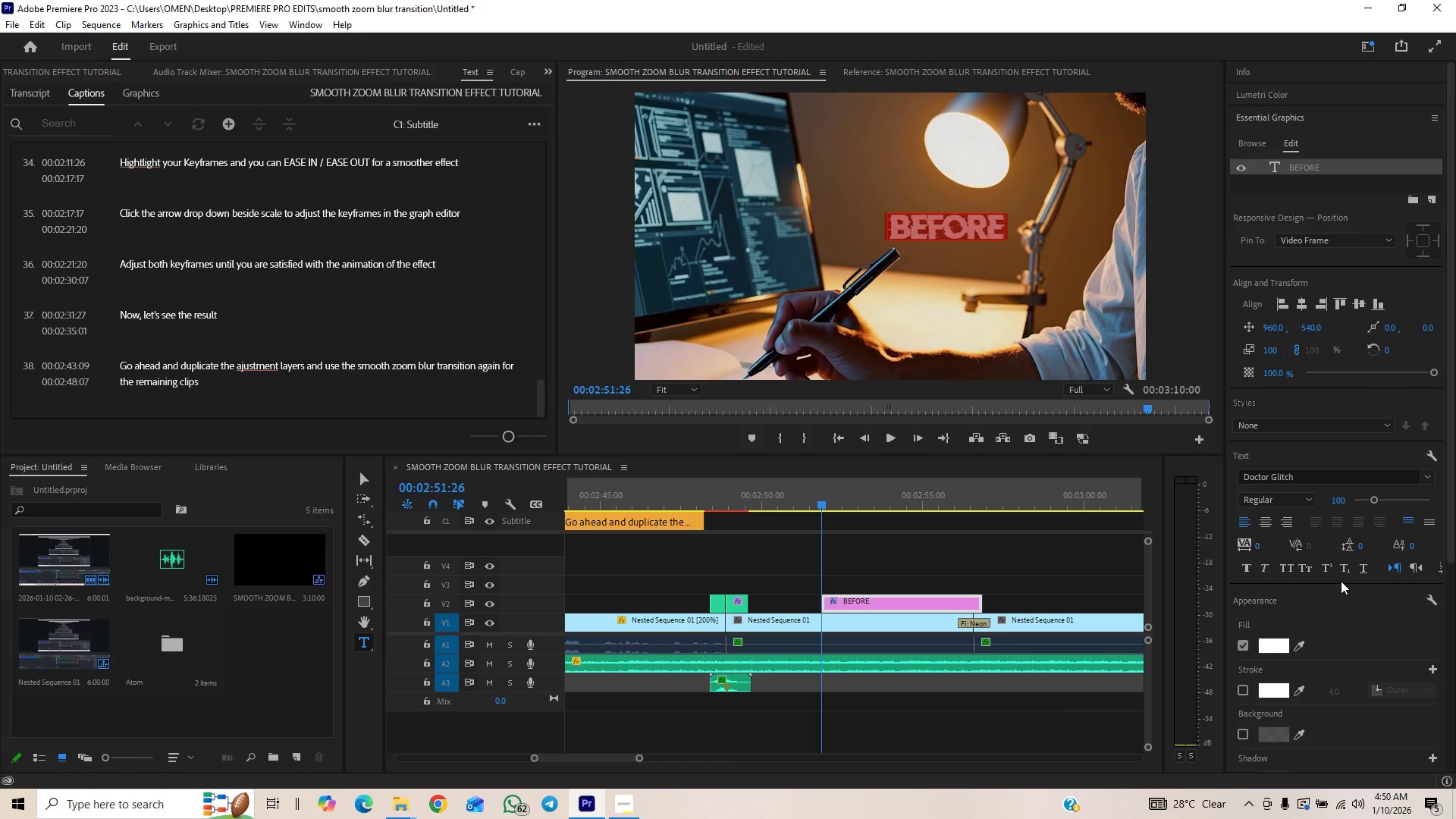 
wait(16.39)
 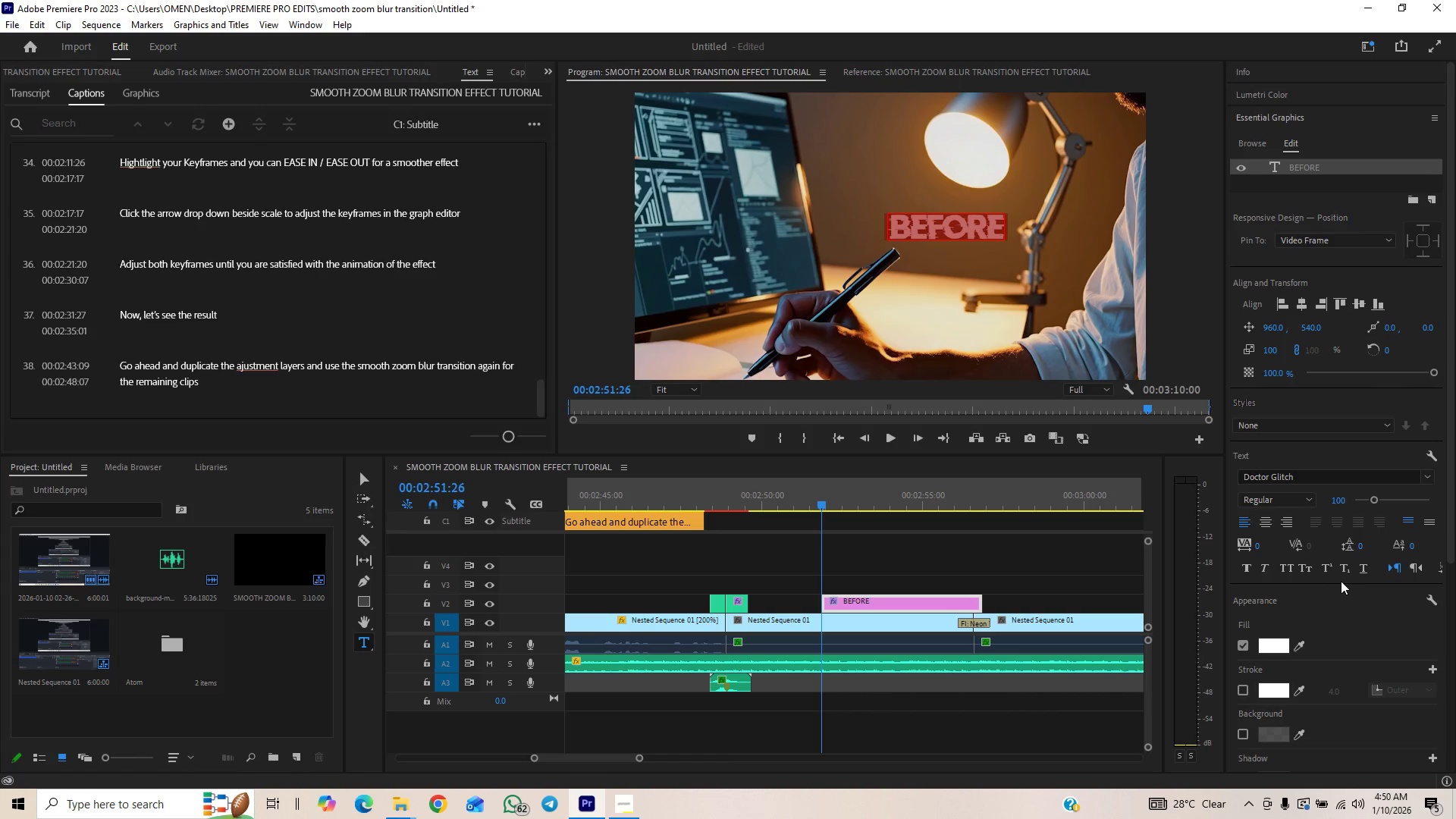 
left_click_drag(start_coordinate=[857, 599], to_coordinate=[814, 606])
 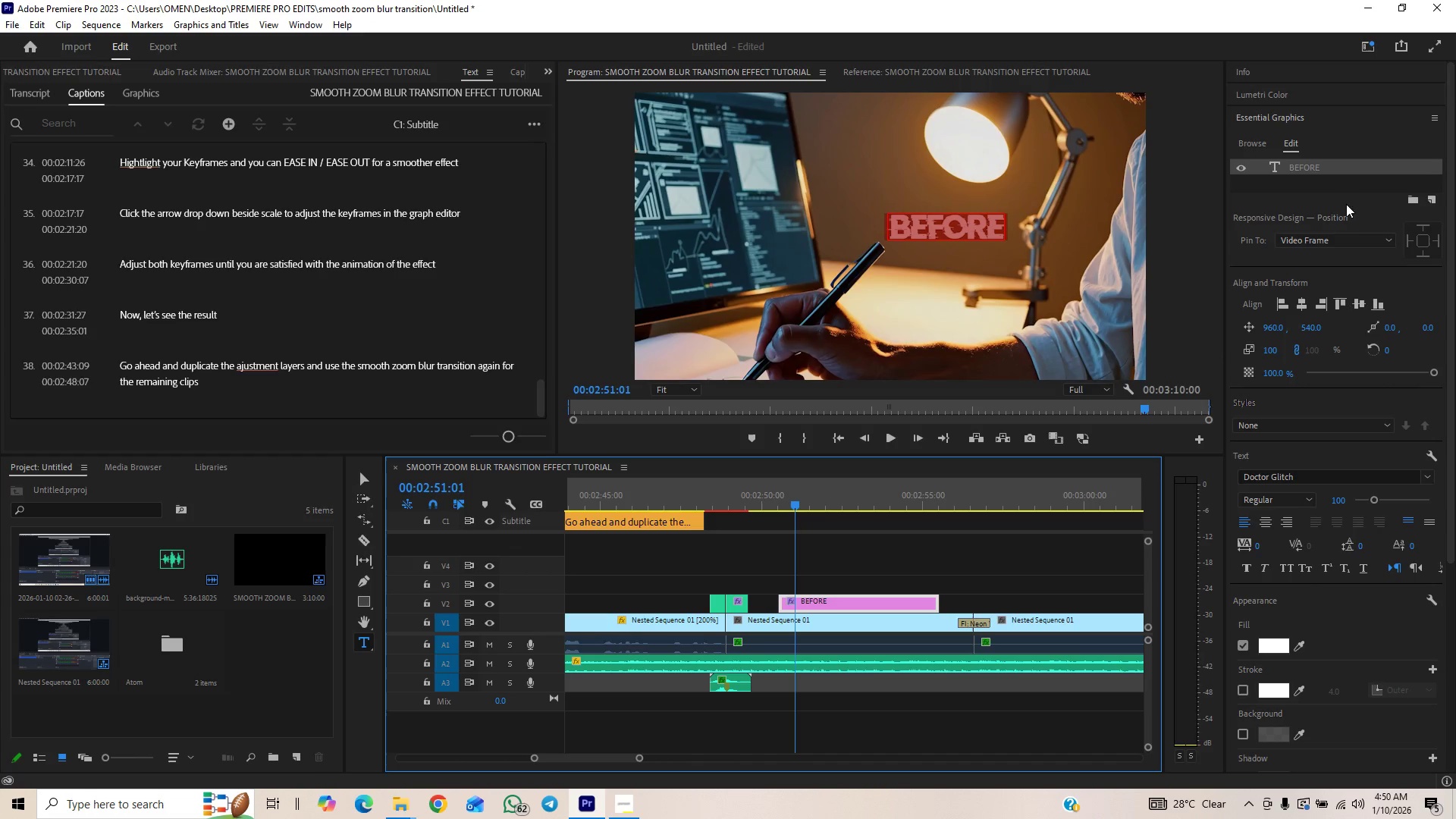 
left_click([1311, 122])
 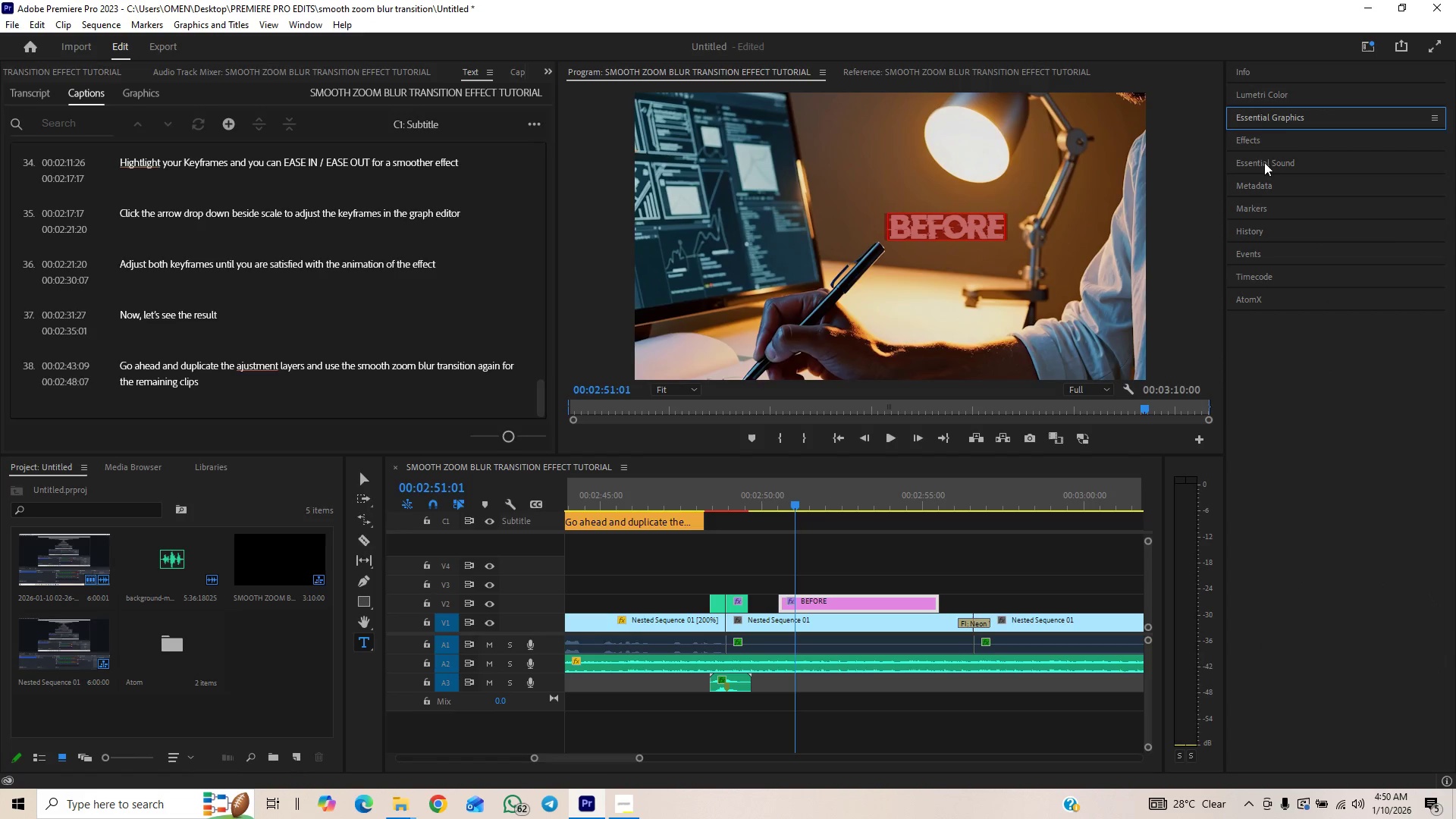 
left_click([1271, 137])
 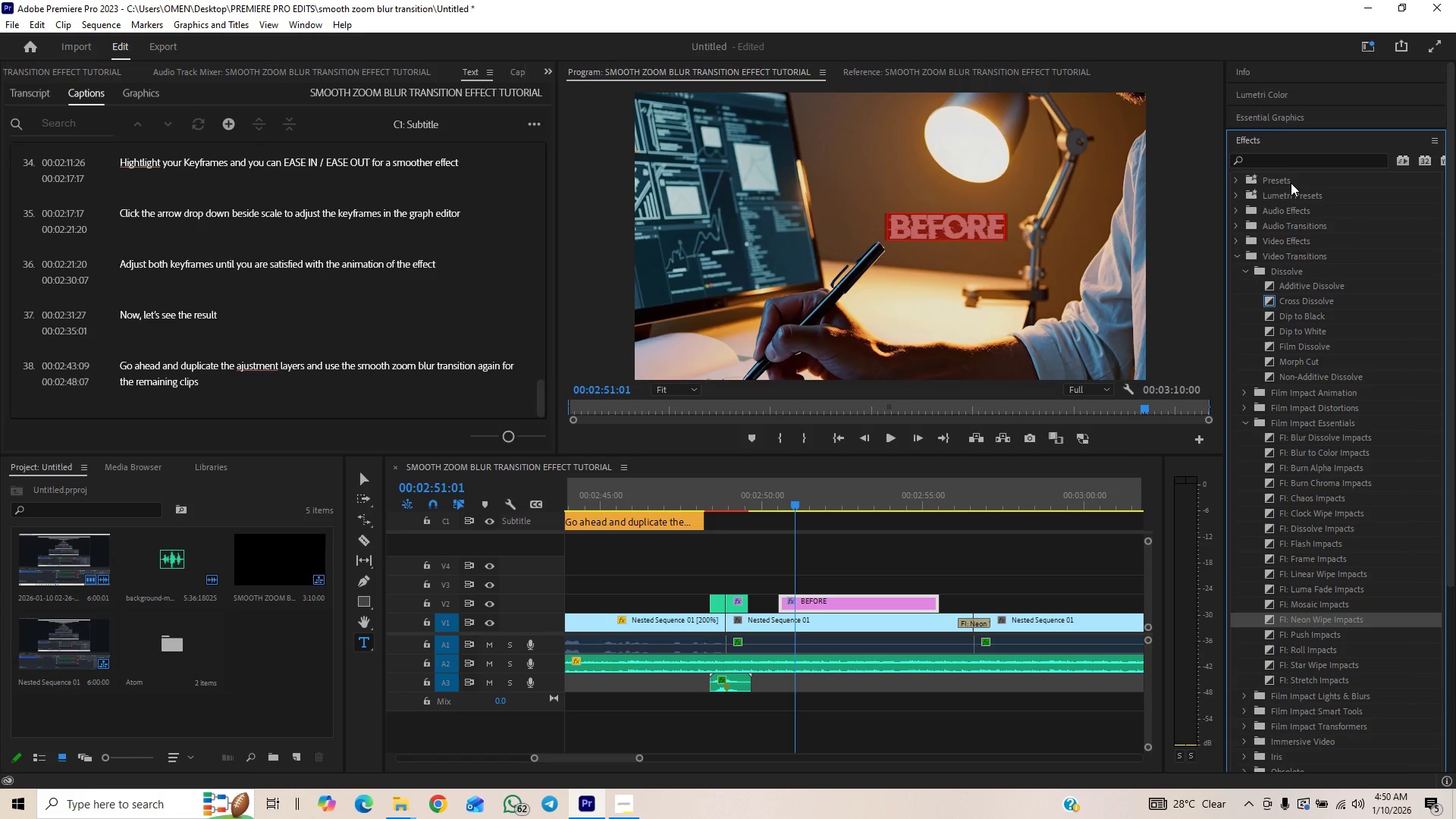 
left_click([1294, 161])
 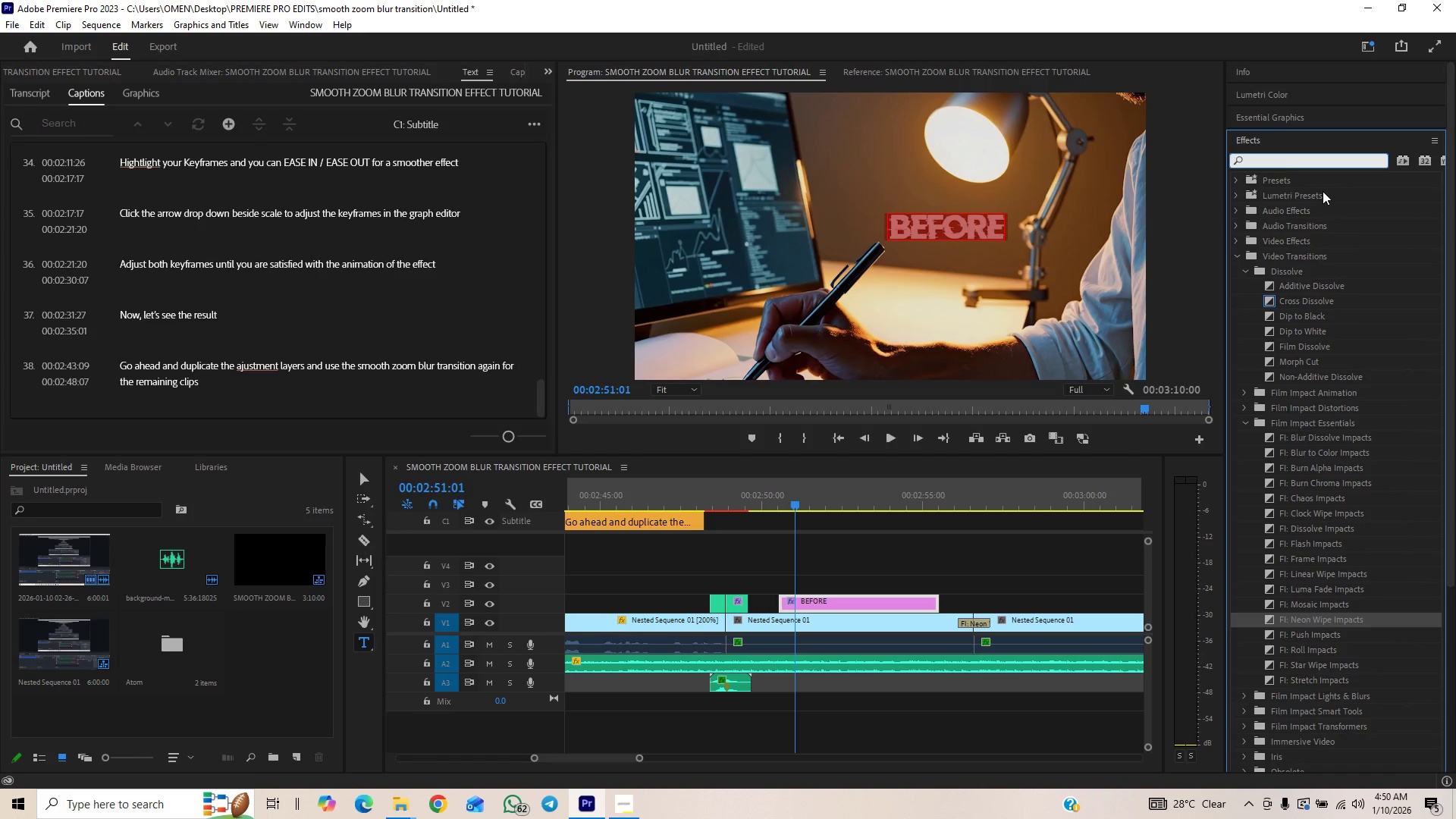 
type(GLI)
 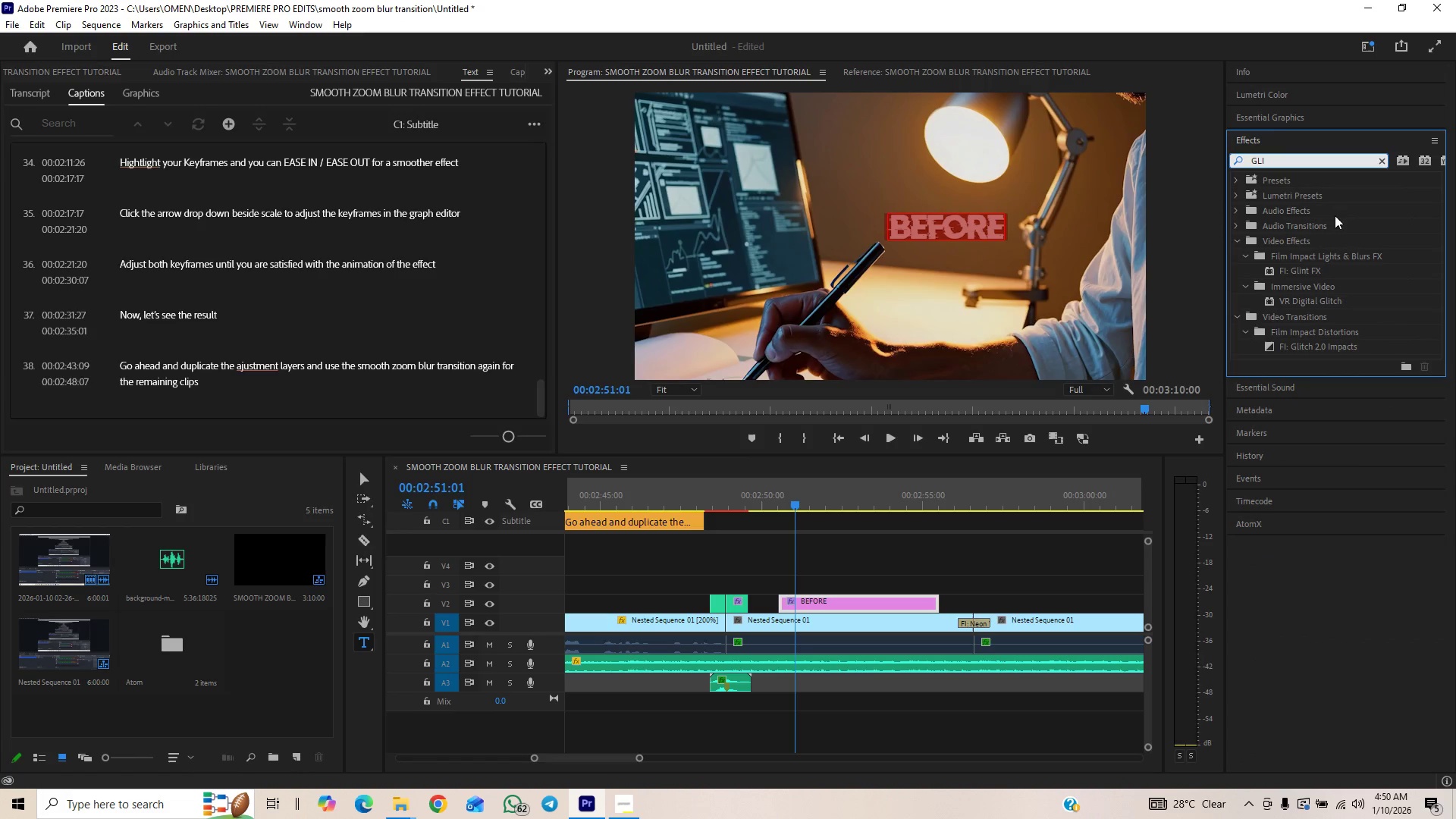 
left_click_drag(start_coordinate=[1335, 350], to_coordinate=[786, 606])
 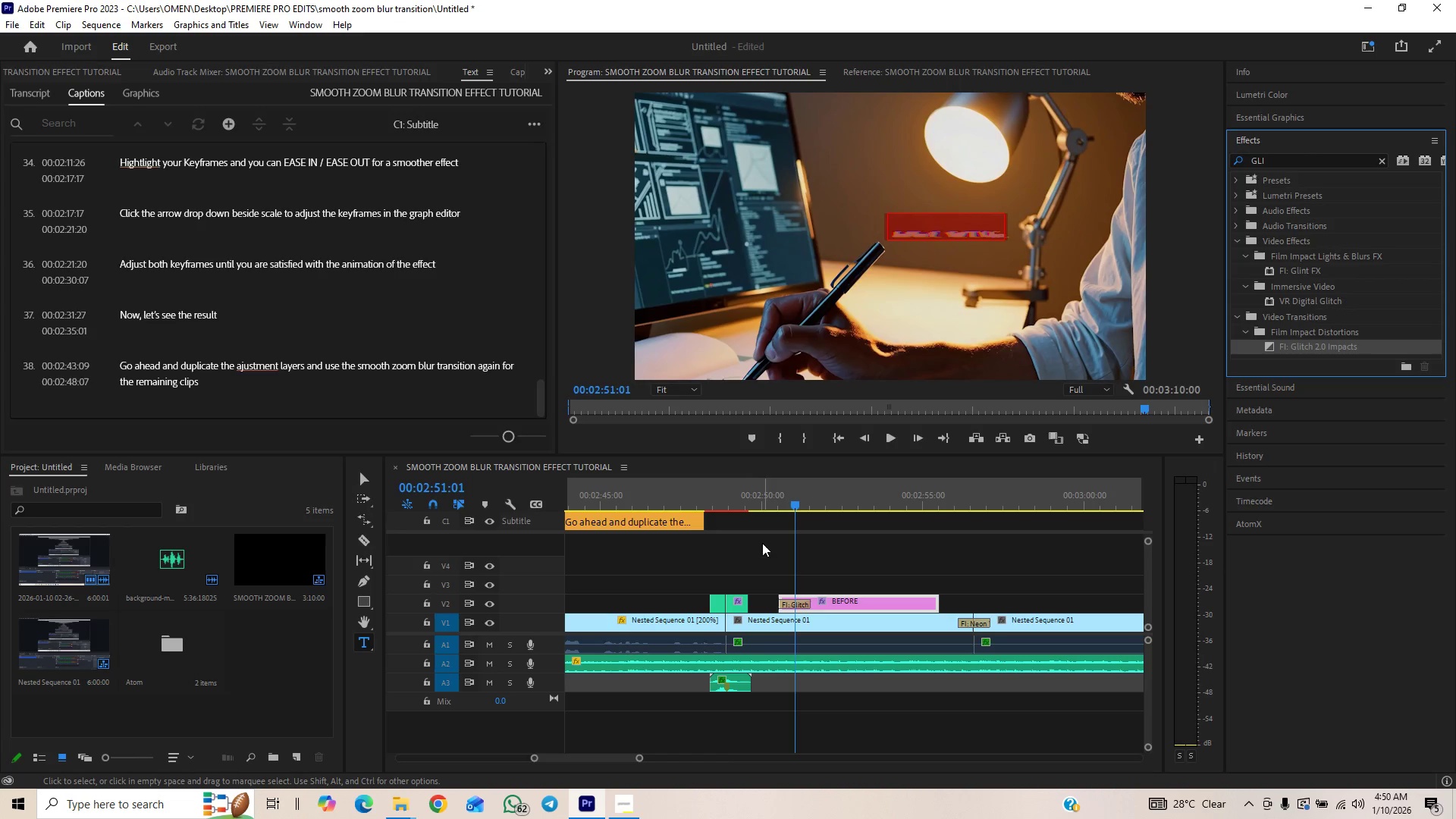 
left_click([767, 503])
 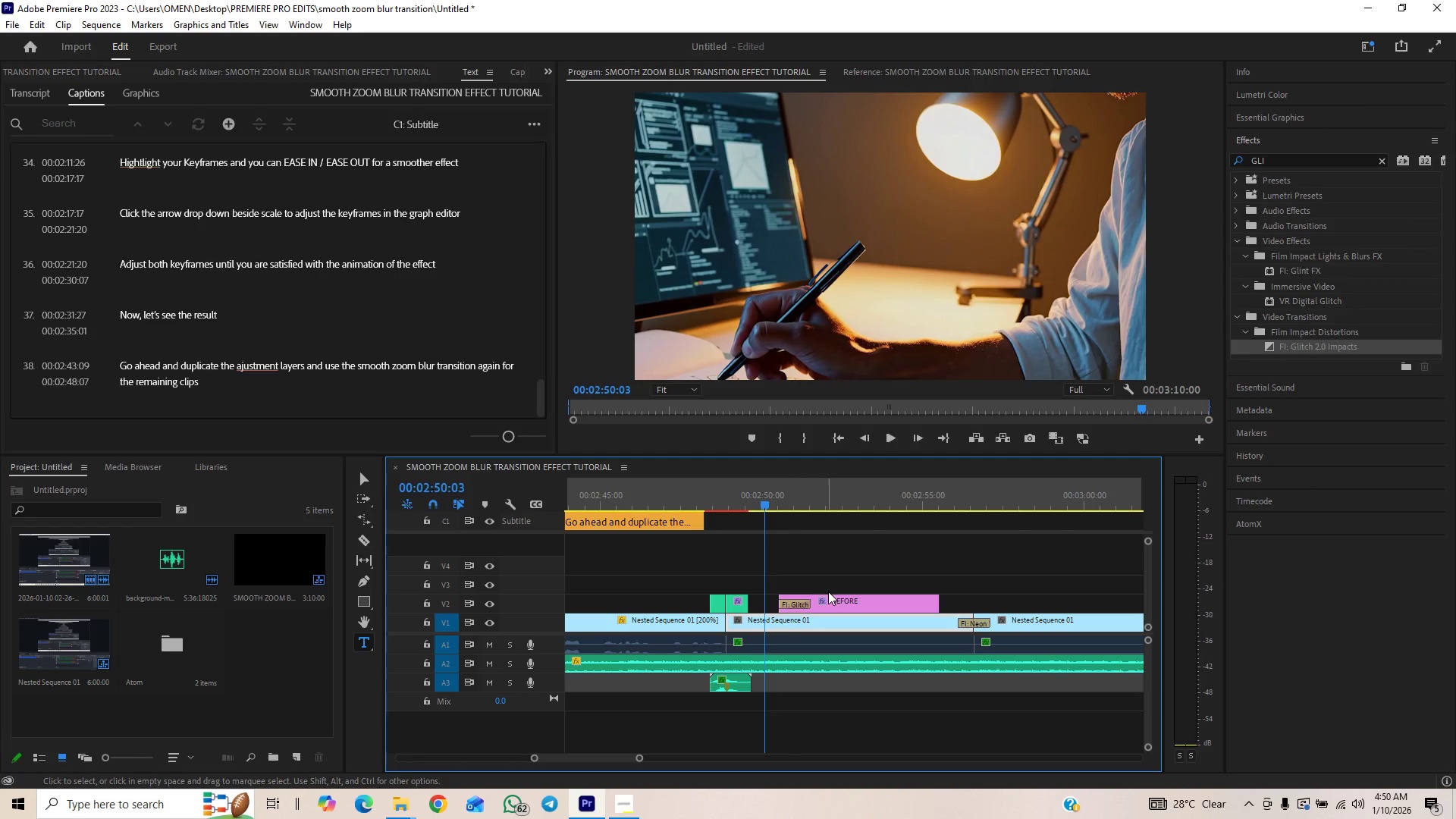 
key(Space)
 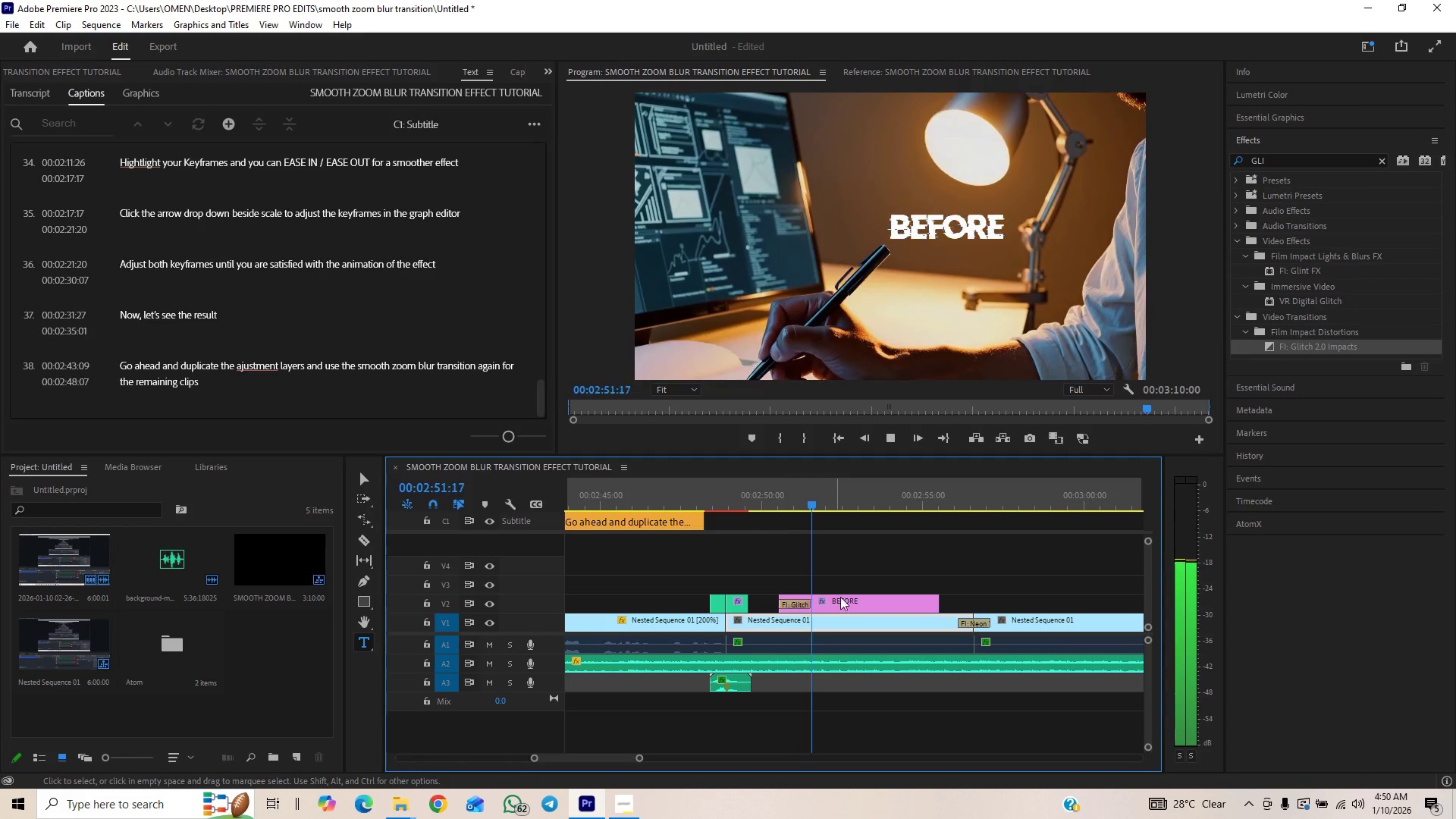 
key(Space)
 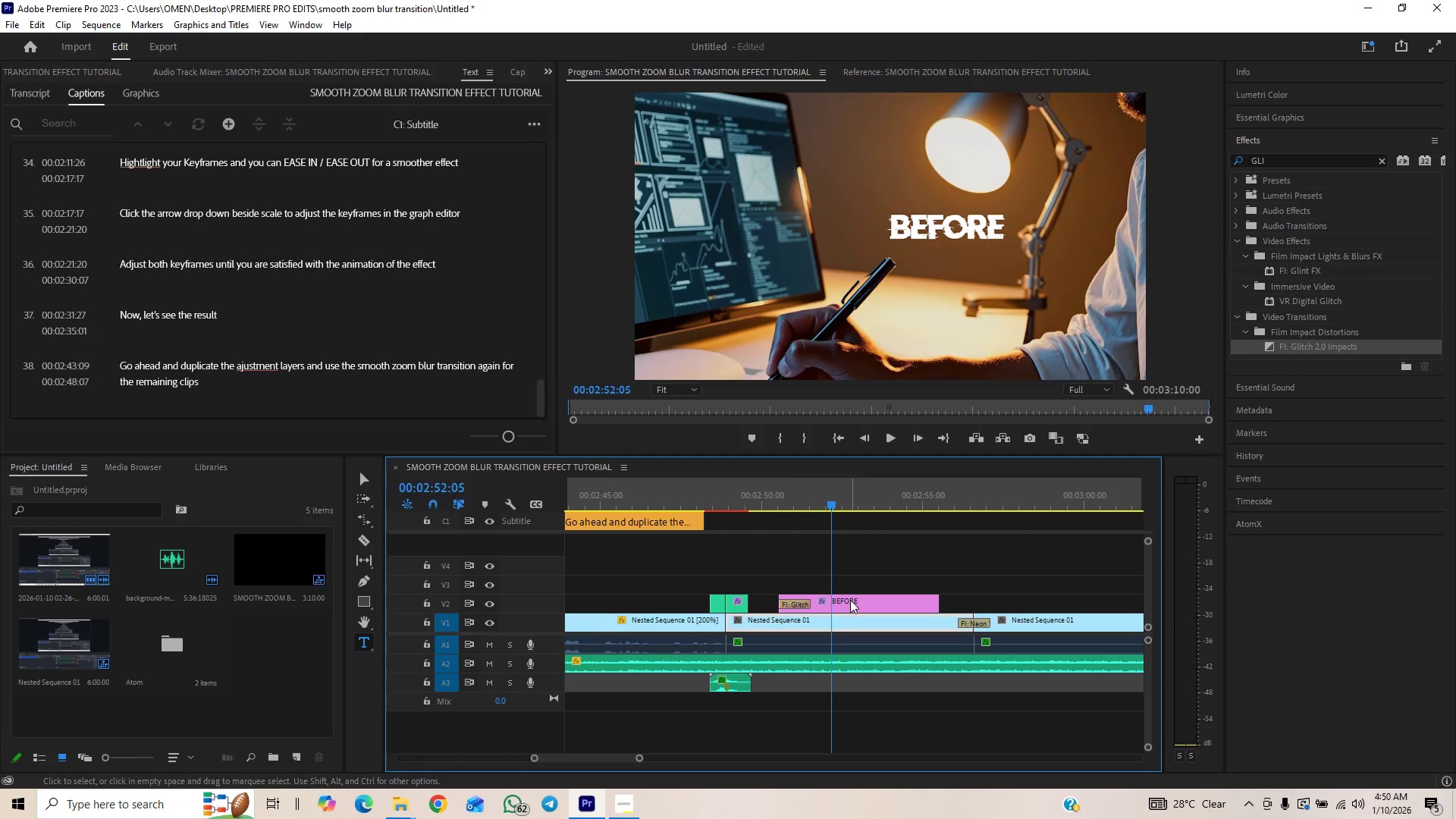 
left_click([850, 602])
 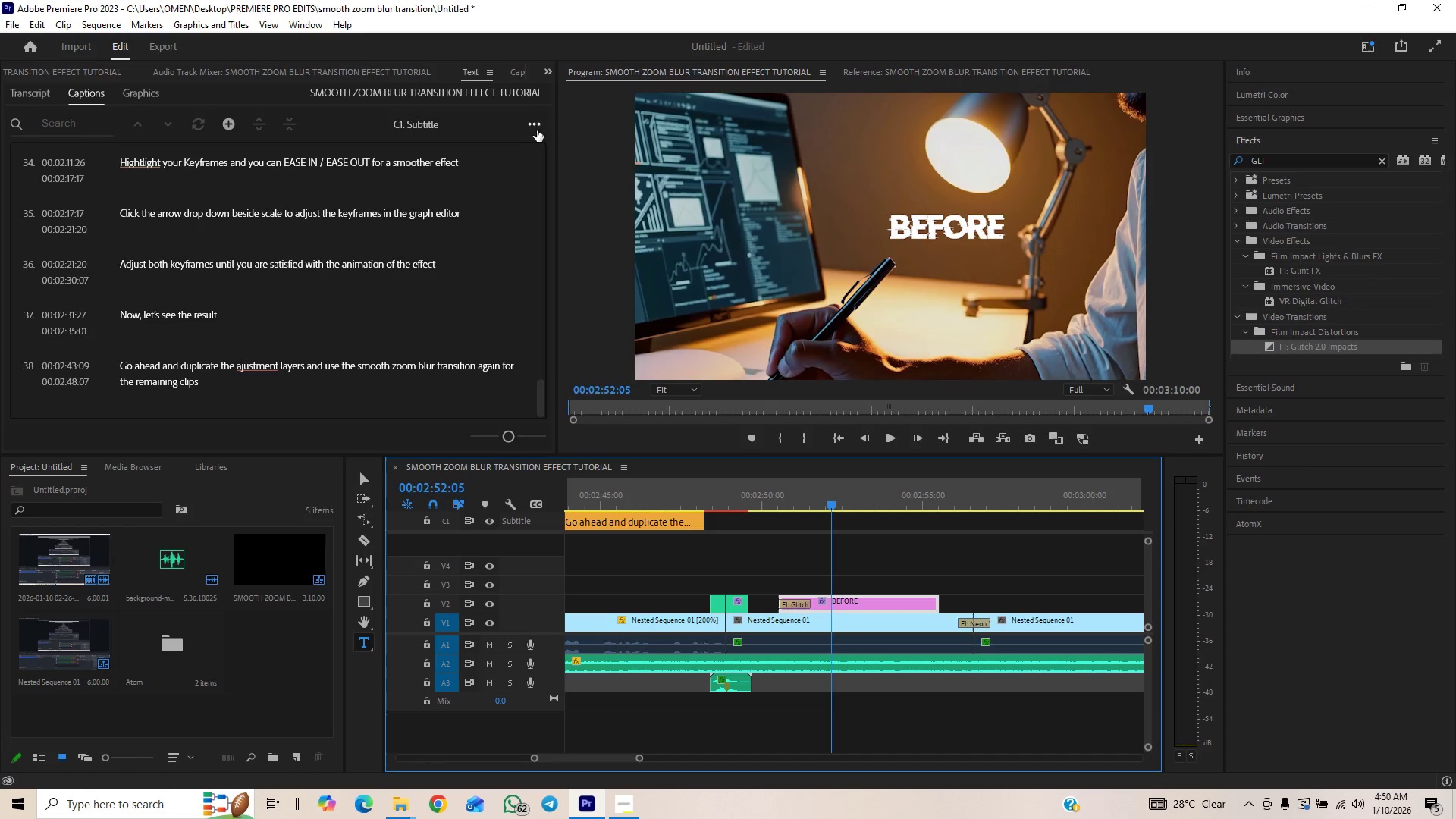 
left_click([540, 70])
 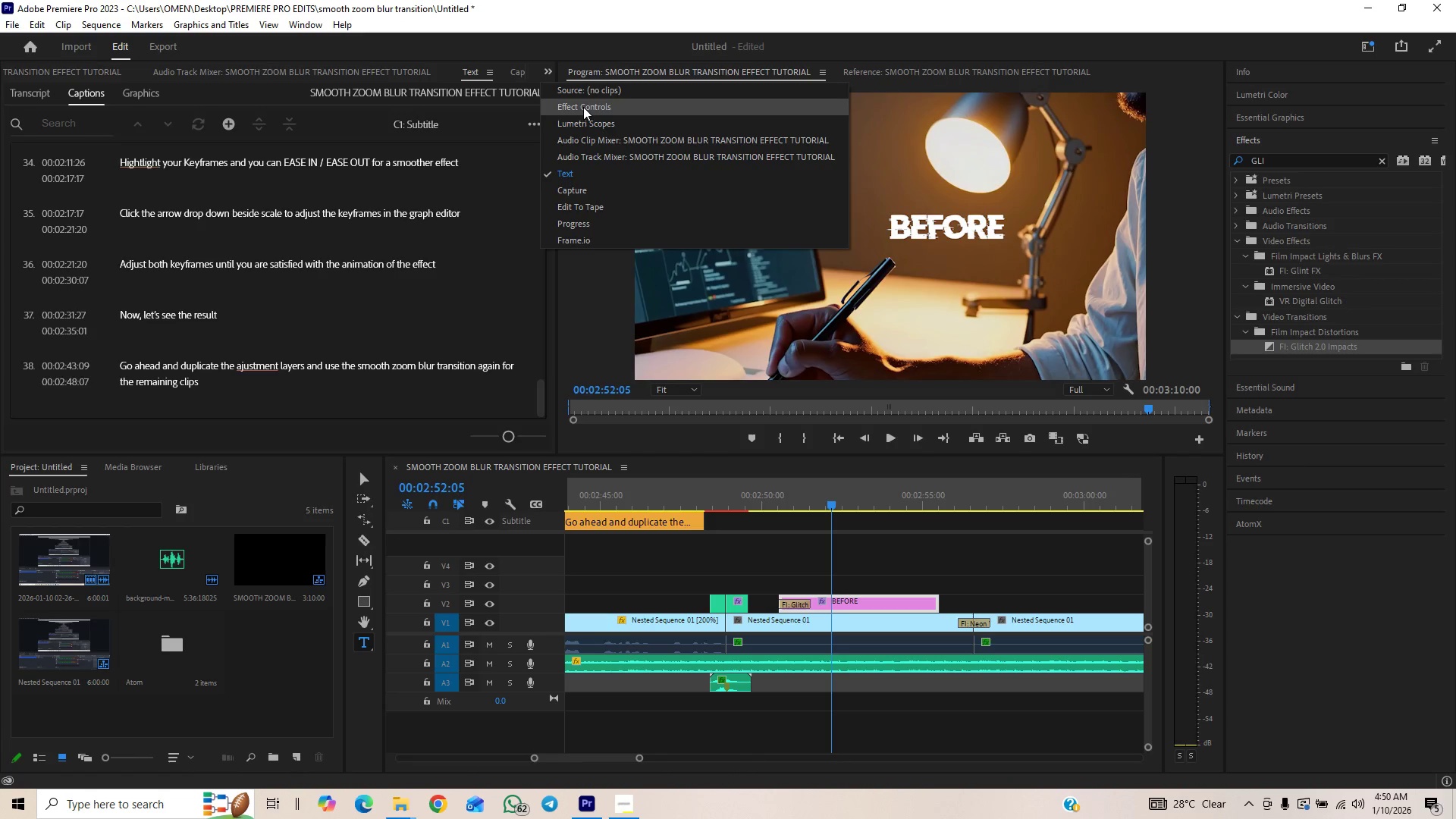 
left_click([583, 107])
 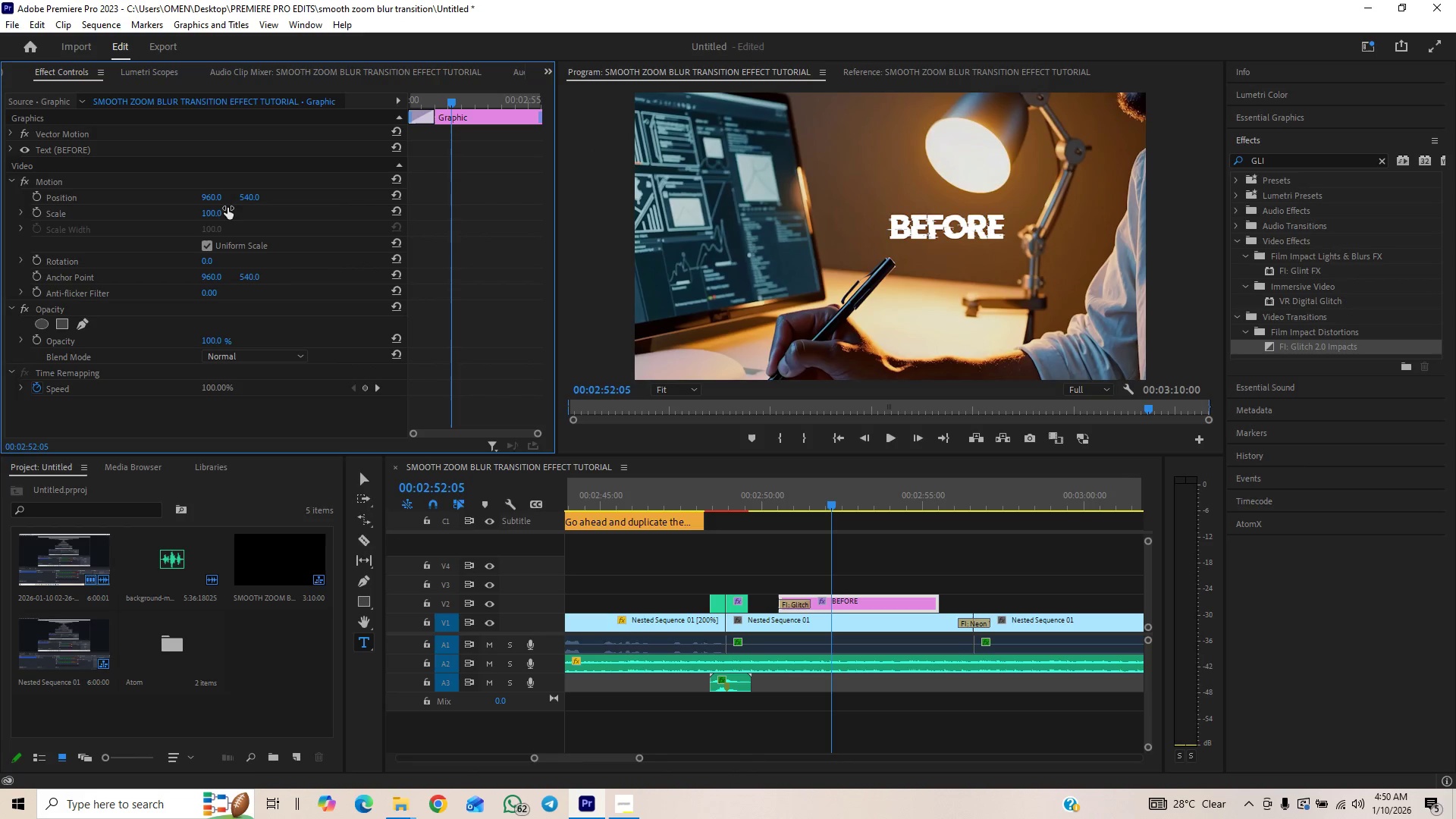 
left_click_drag(start_coordinate=[215, 196], to_coordinate=[30, 192])
 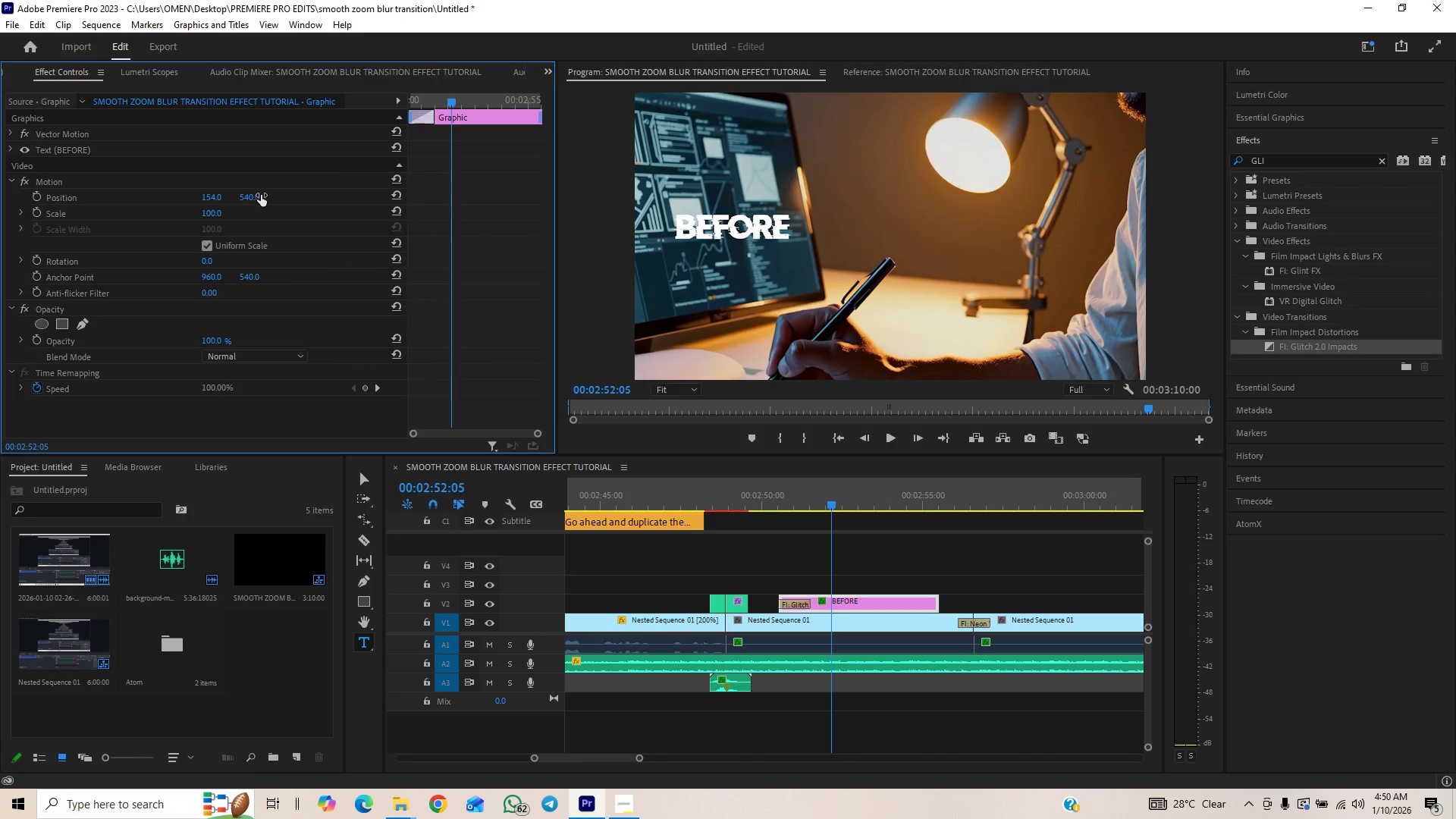 
left_click([221, 199])
 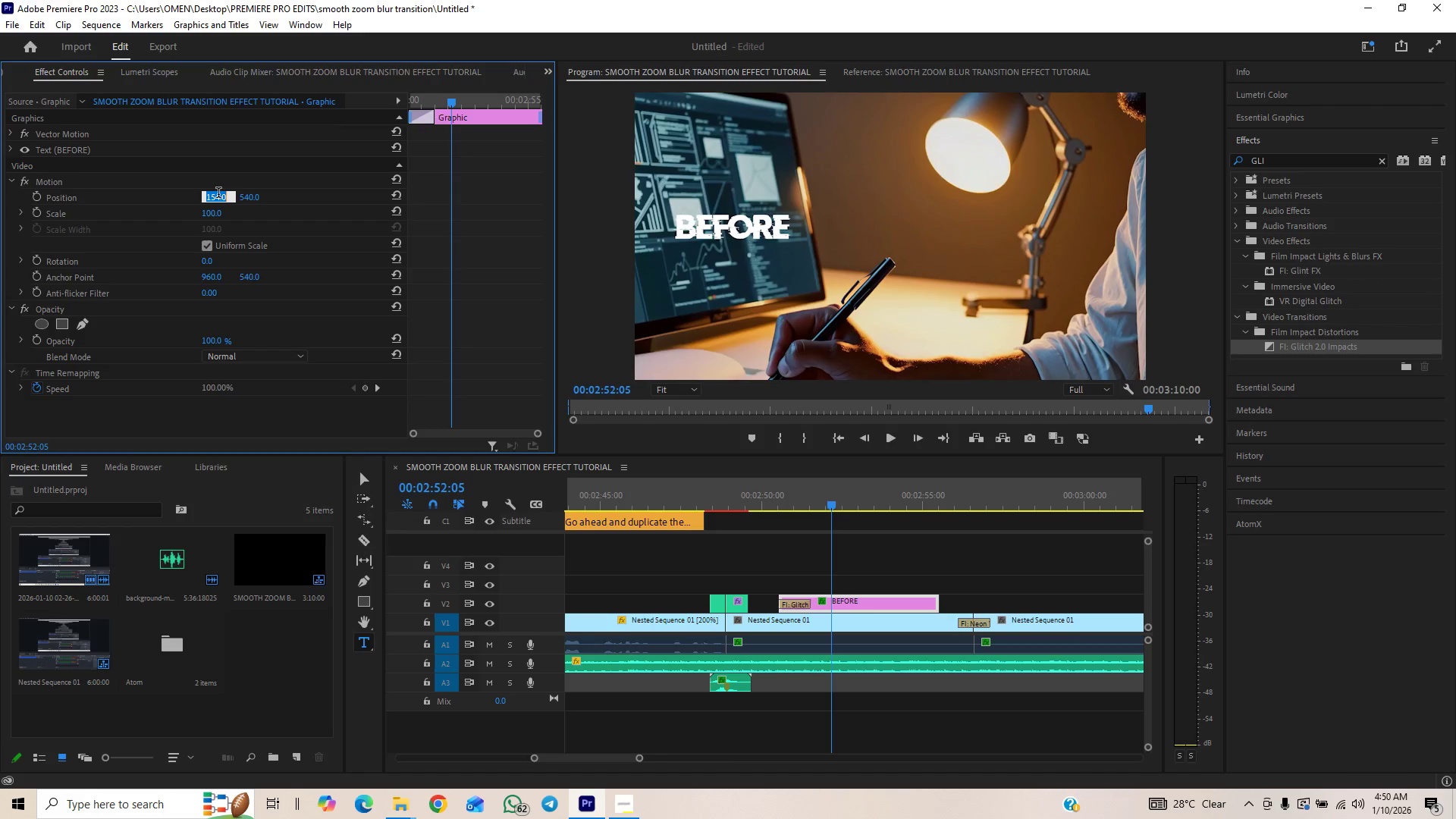 
type(150)
 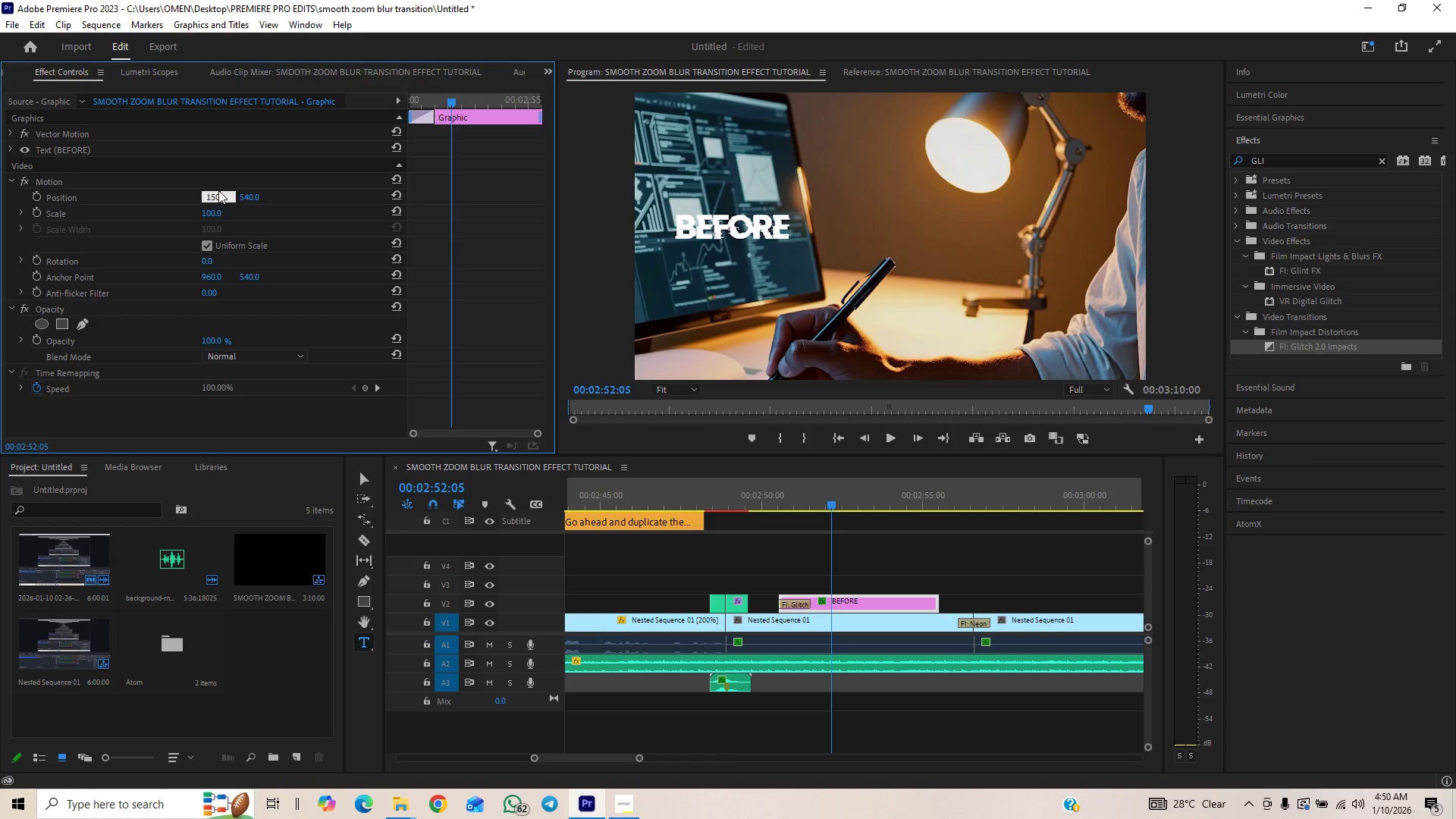 
key(Enter)
 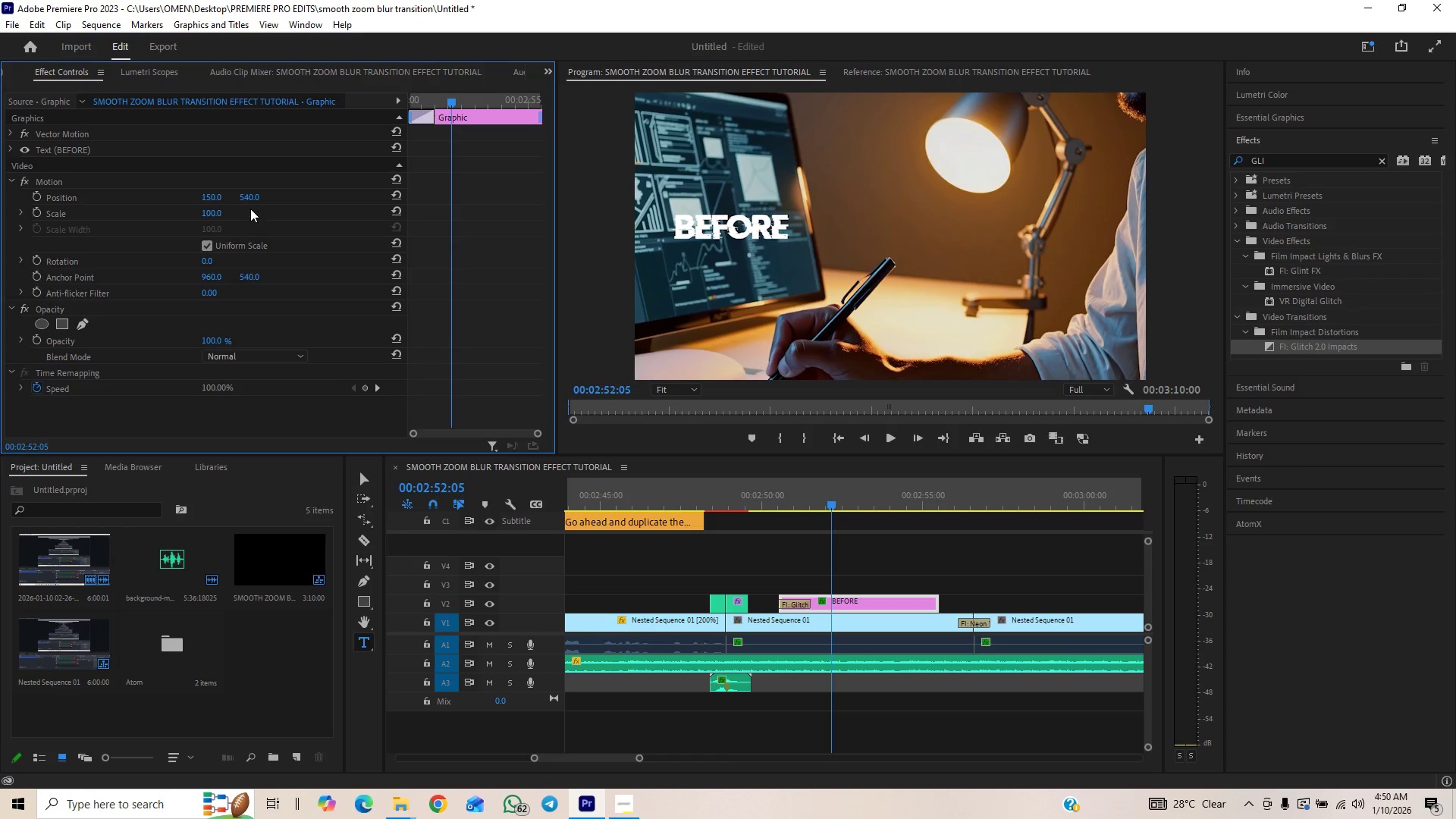 
left_click_drag(start_coordinate=[245, 197], to_coordinate=[511, 190])
 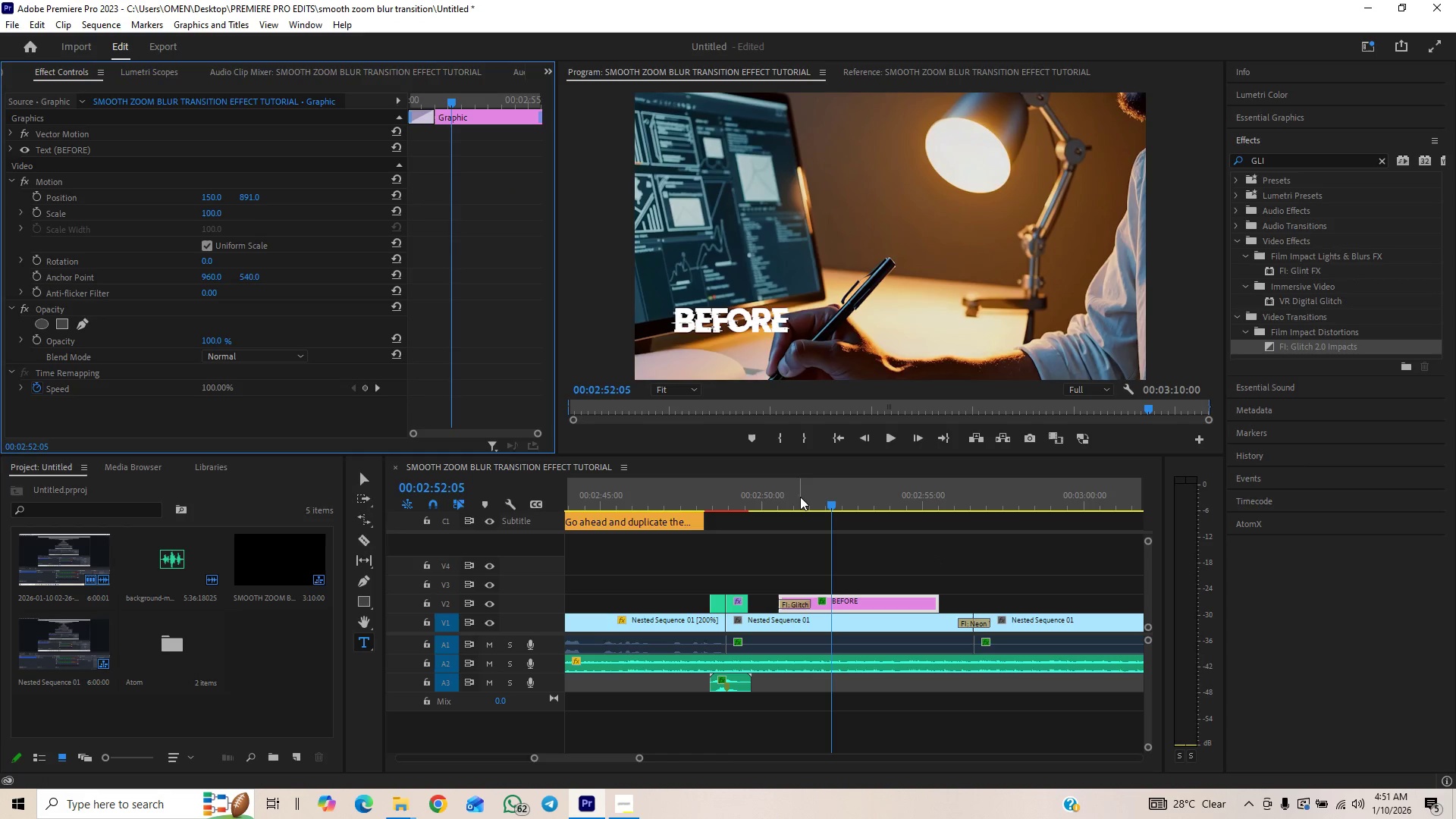 
left_click([767, 491])
 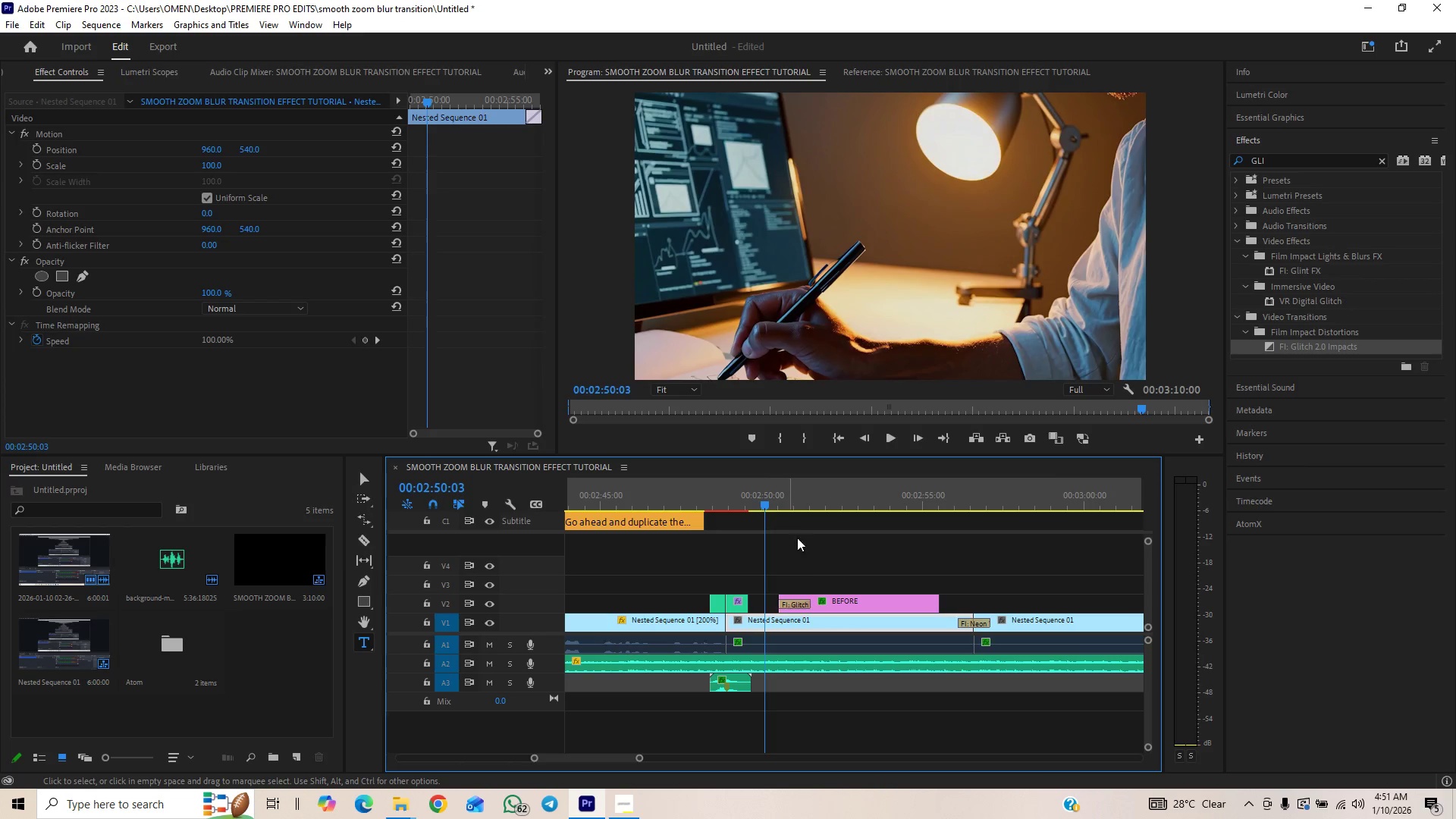 
left_click_drag(start_coordinate=[846, 602], to_coordinate=[821, 599])
 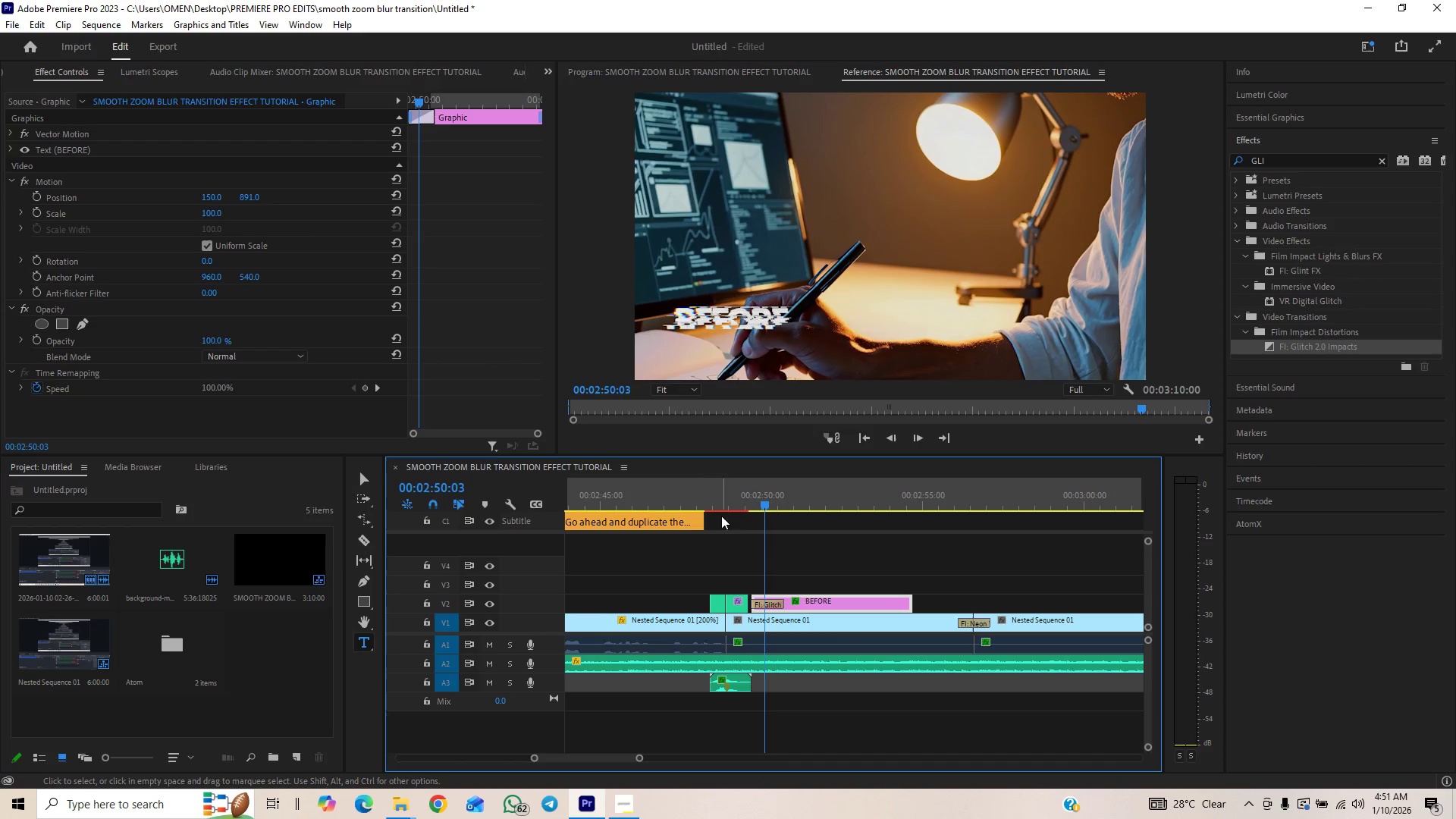 
left_click([729, 495])
 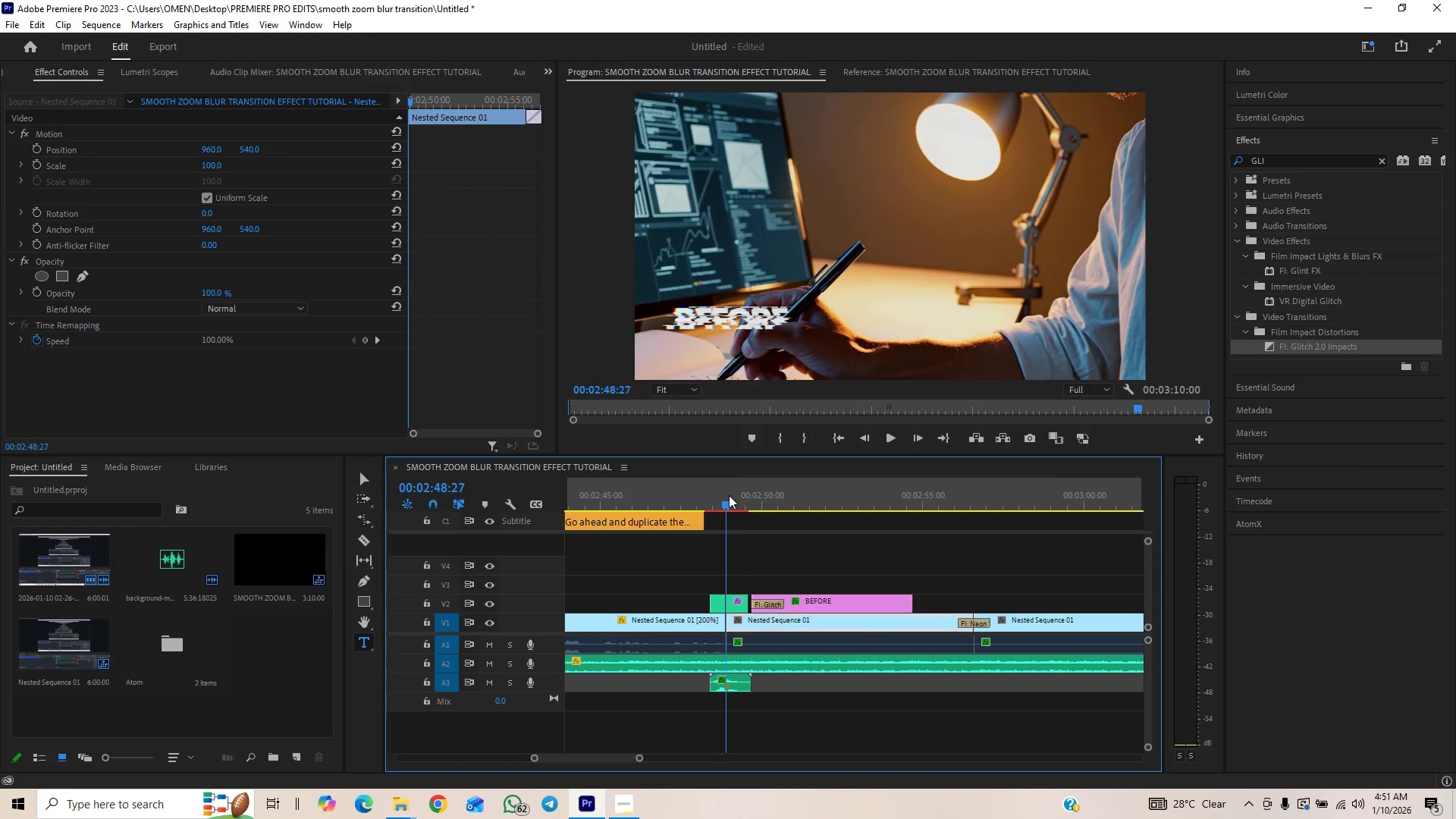 
key(Space)
 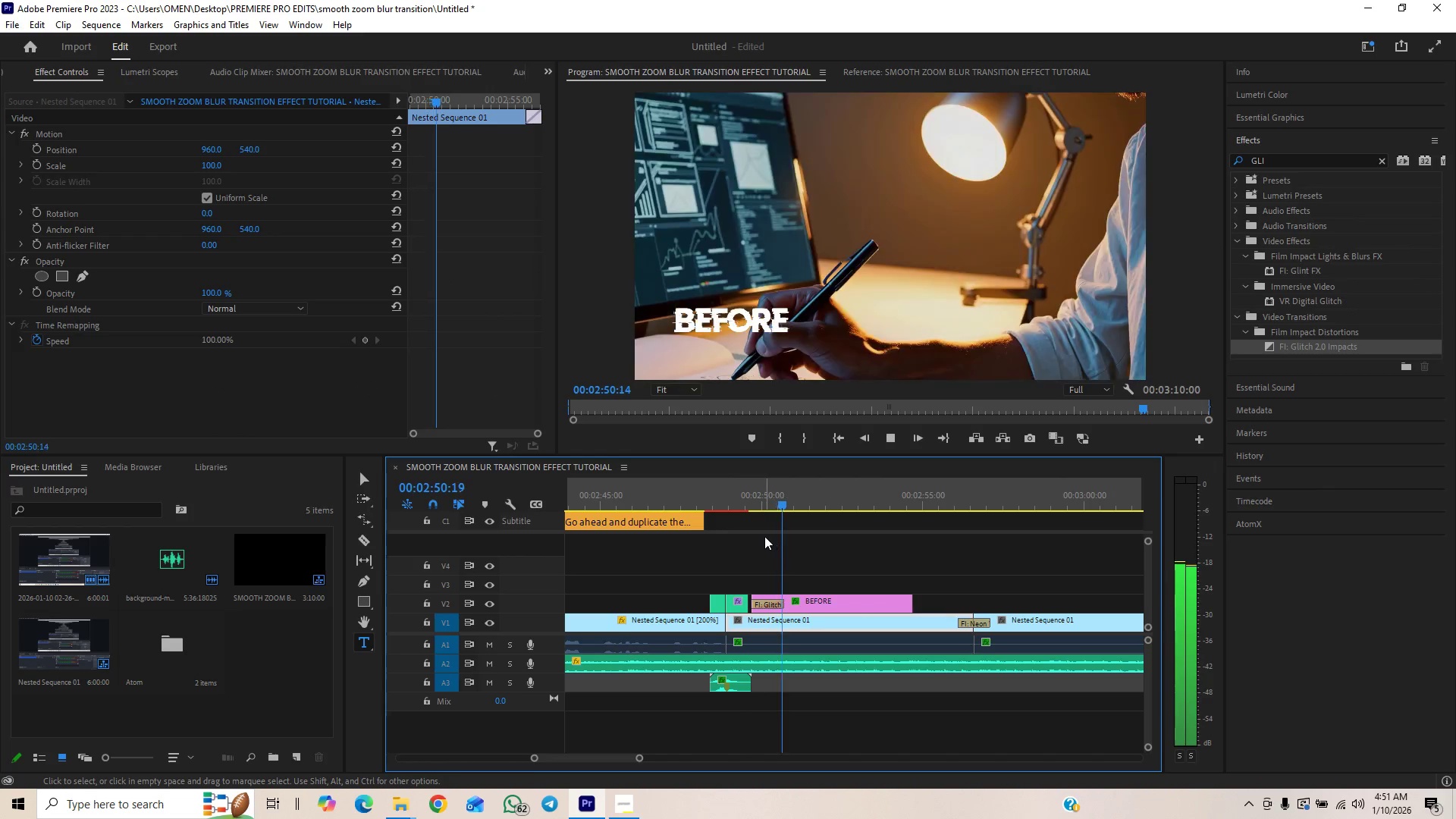 
key(Space)
 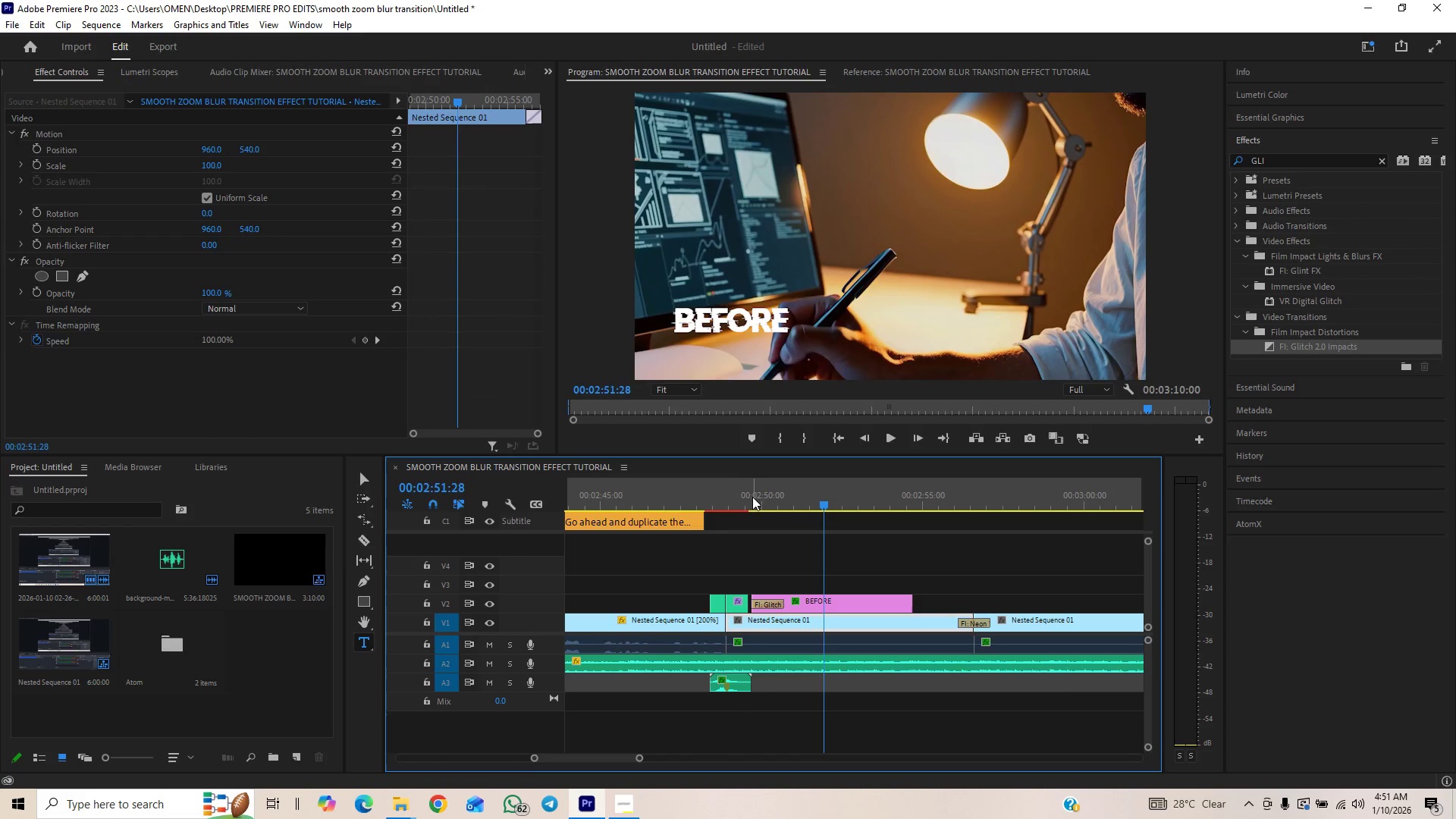 
left_click([748, 498])
 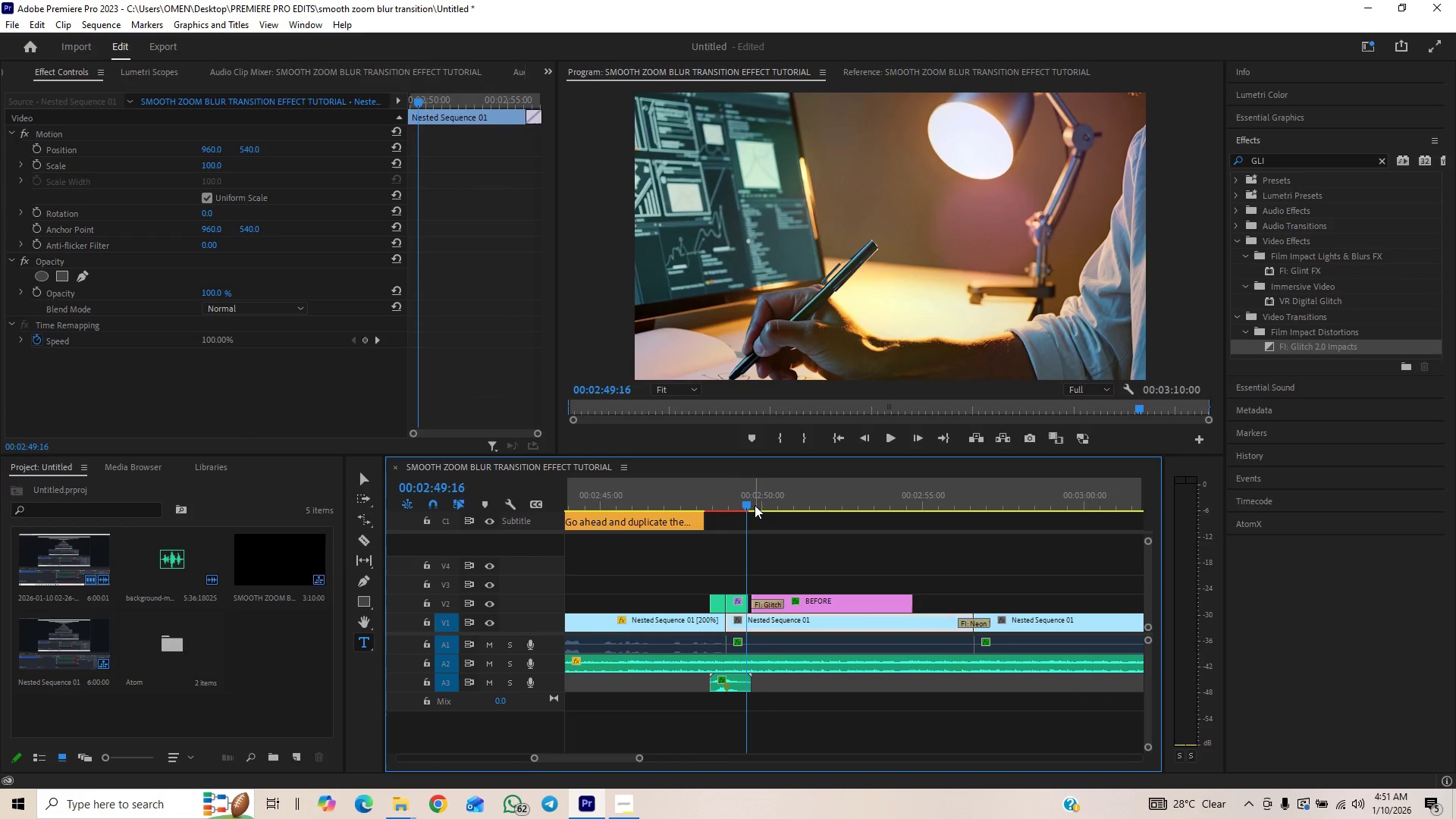 
left_click([752, 506])
 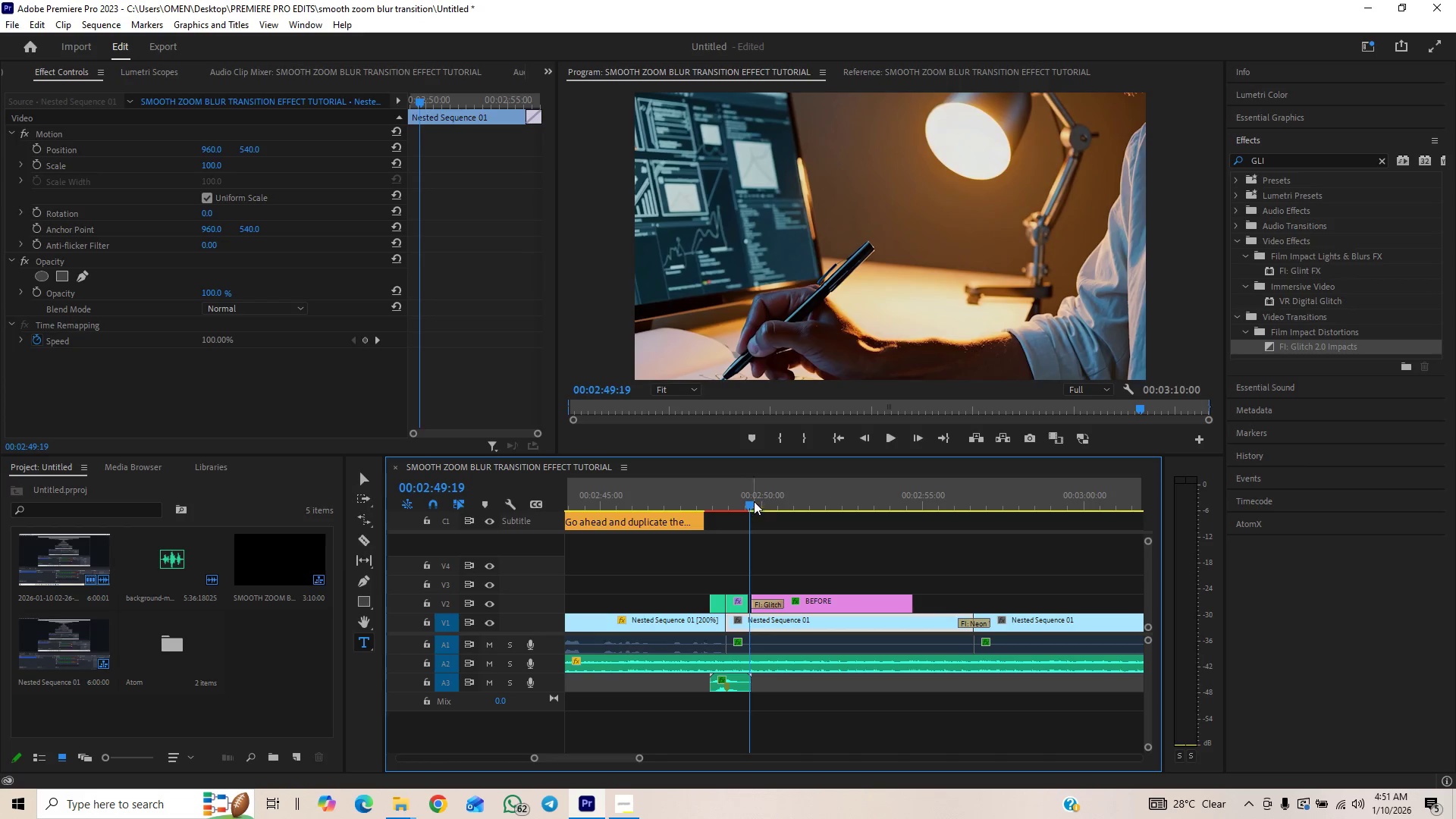 
key(Space)
 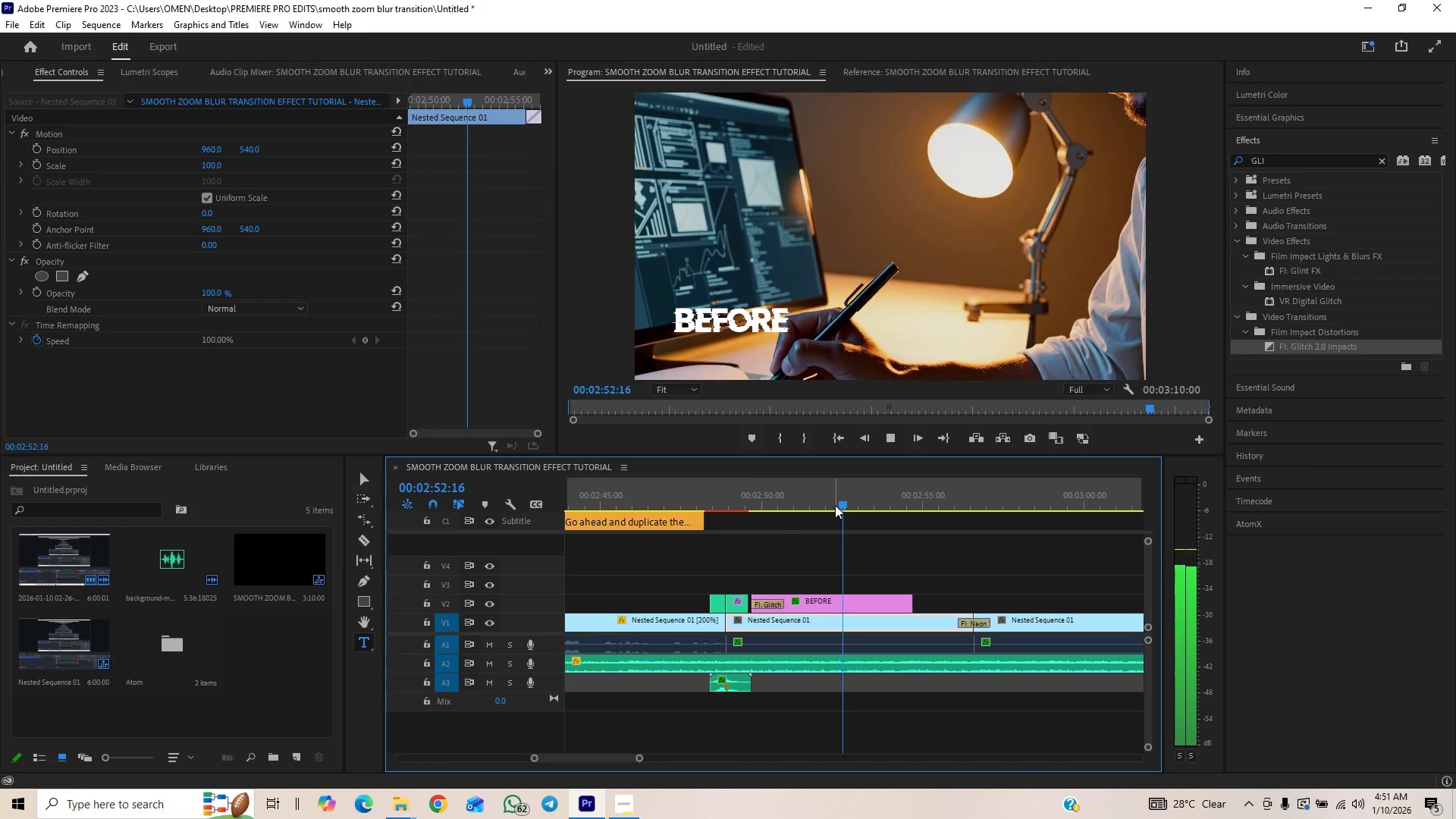 
key(Space)
 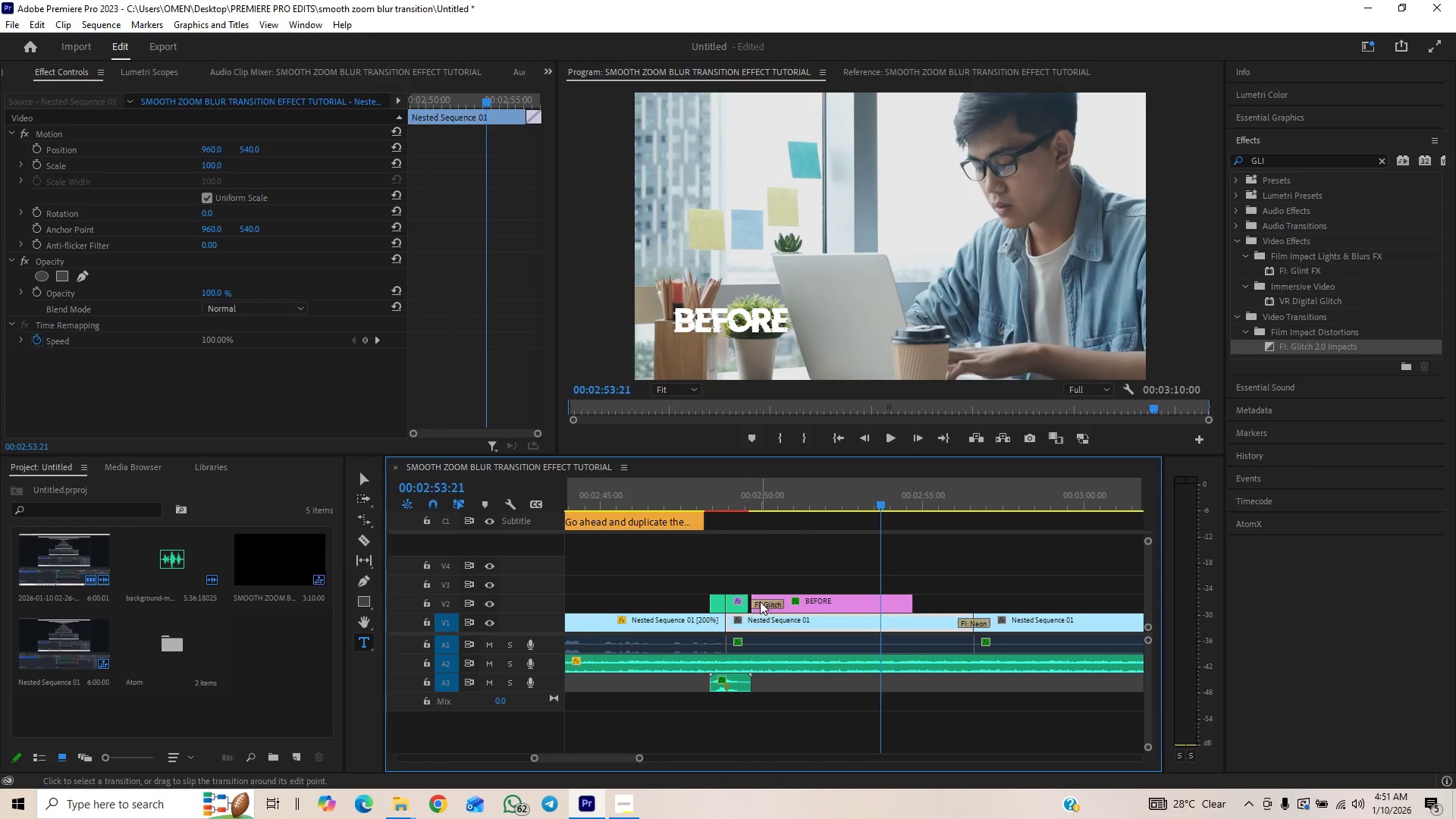 
left_click_drag(start_coordinate=[755, 601], to_coordinate=[750, 603])
 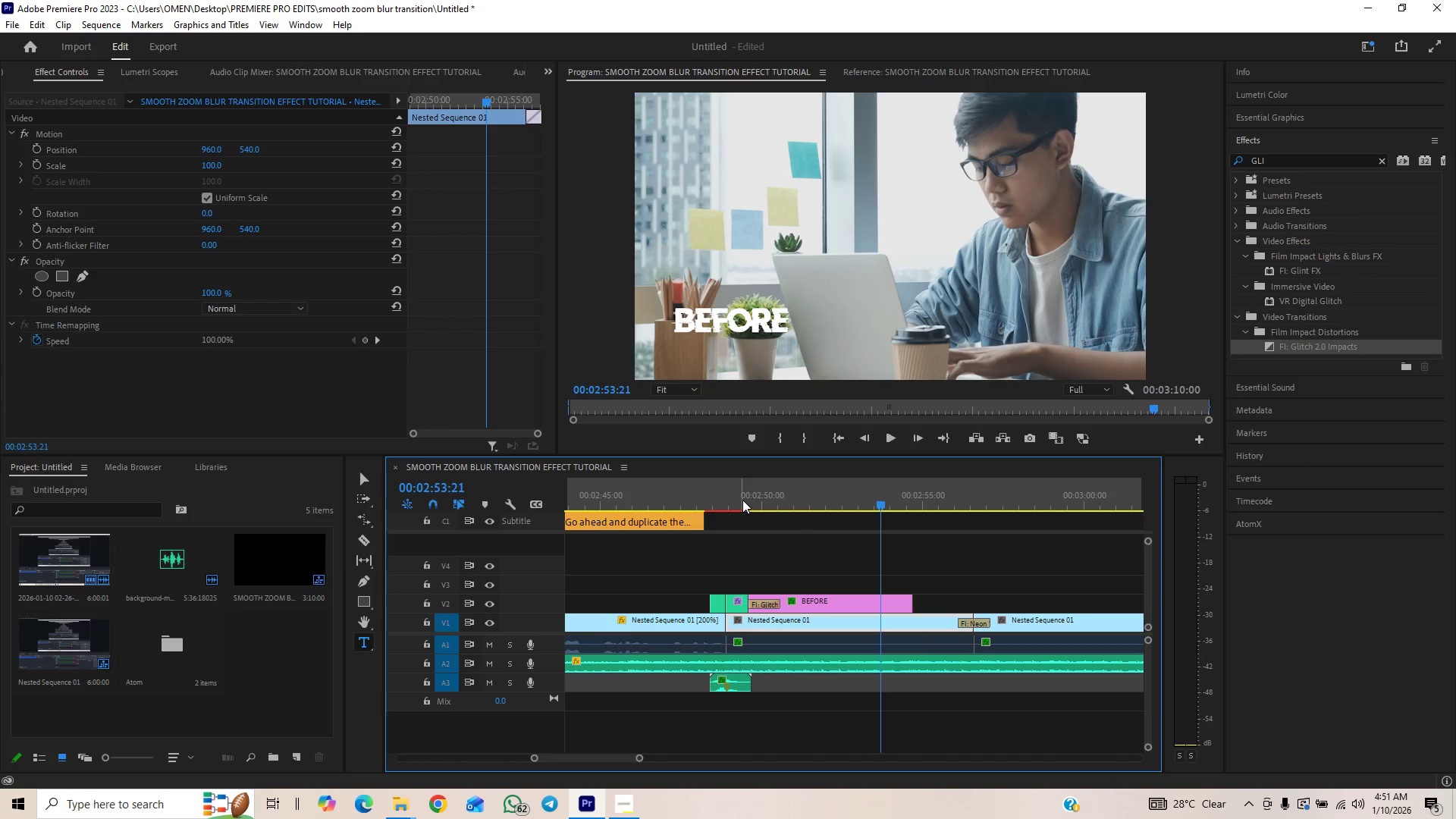 
left_click([744, 500])
 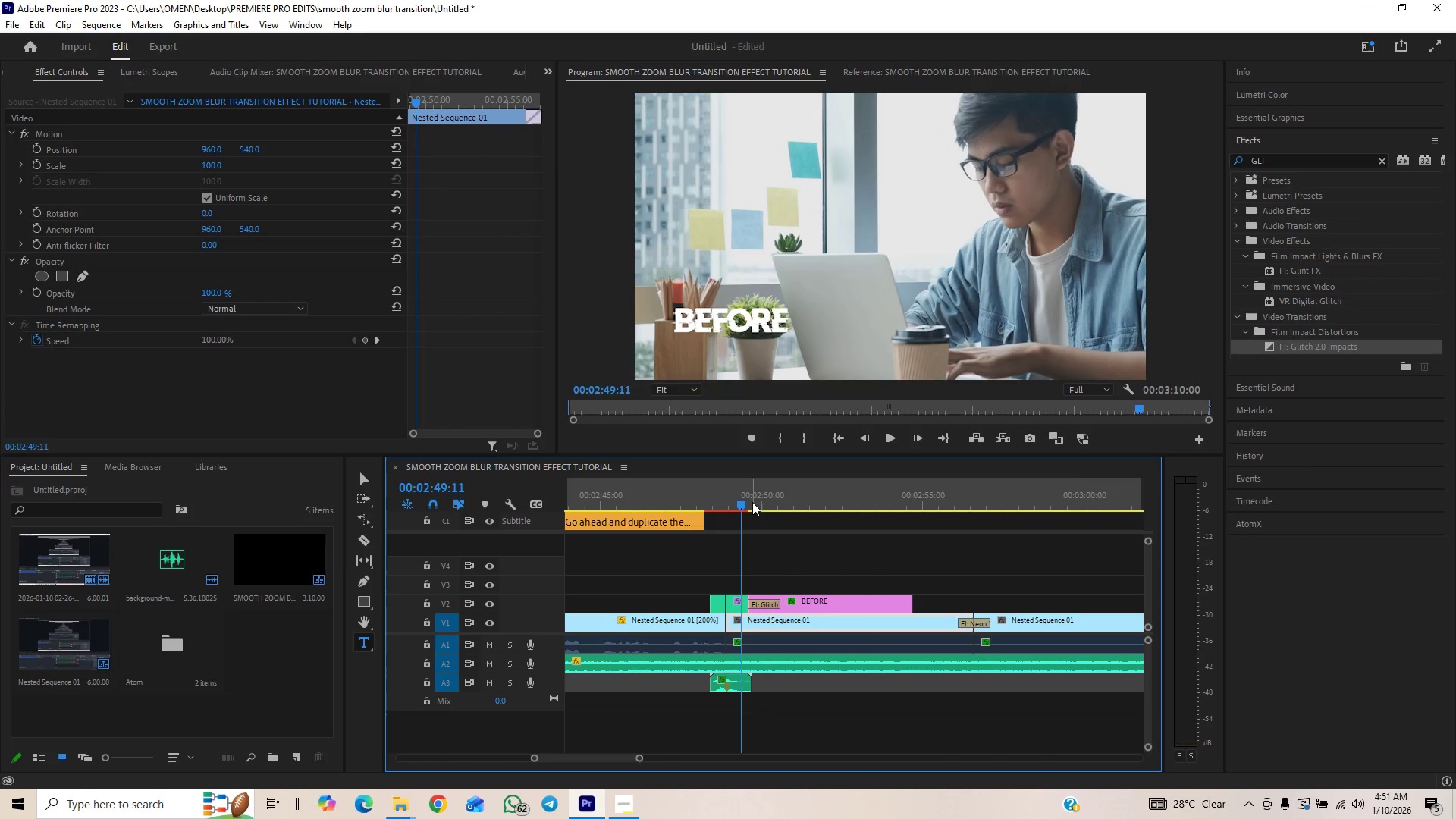 
key(Space)
 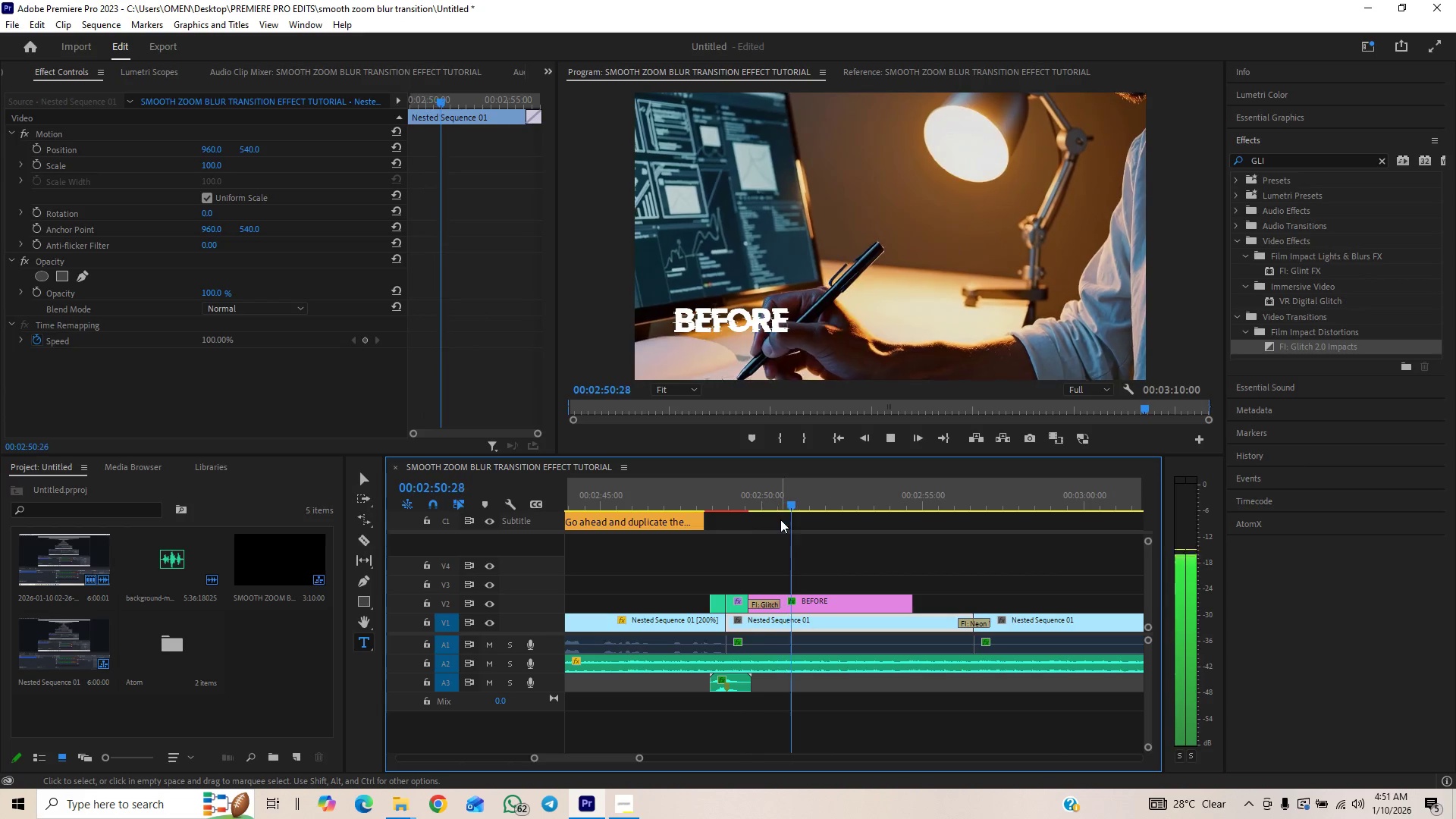 
key(Space)
 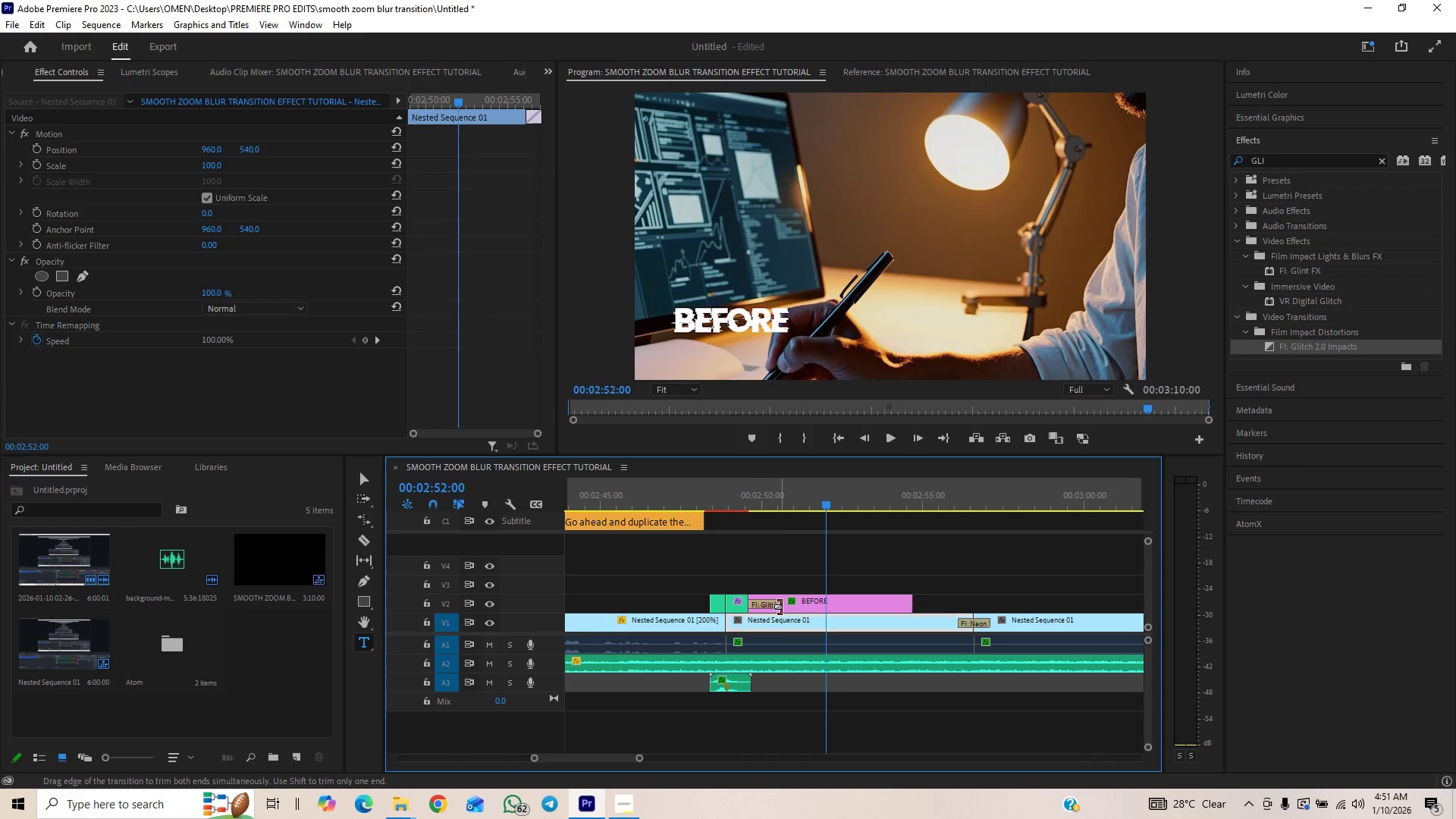 
left_click_drag(start_coordinate=[780, 607], to_coordinate=[808, 601])
 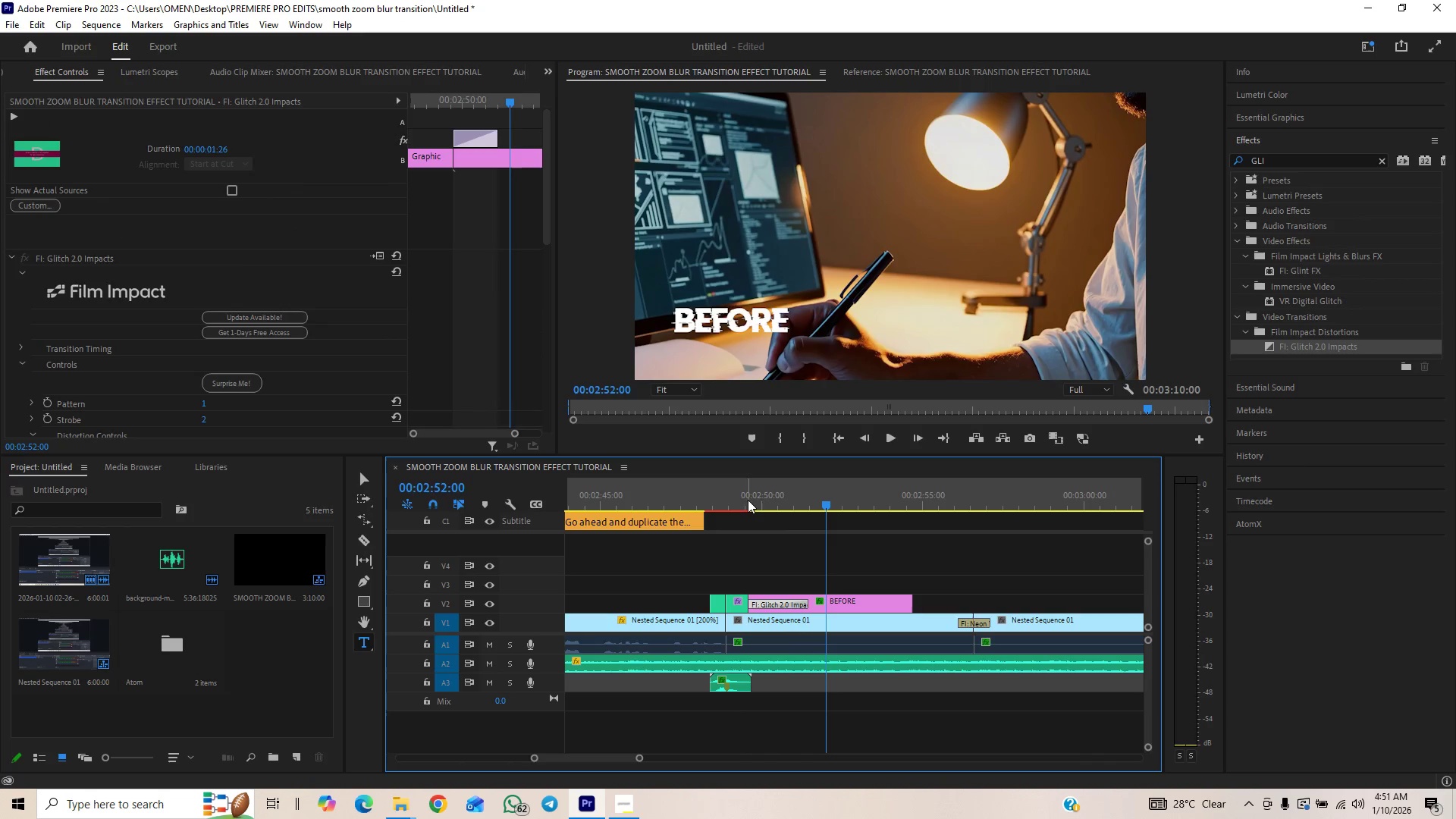 
left_click([748, 499])
 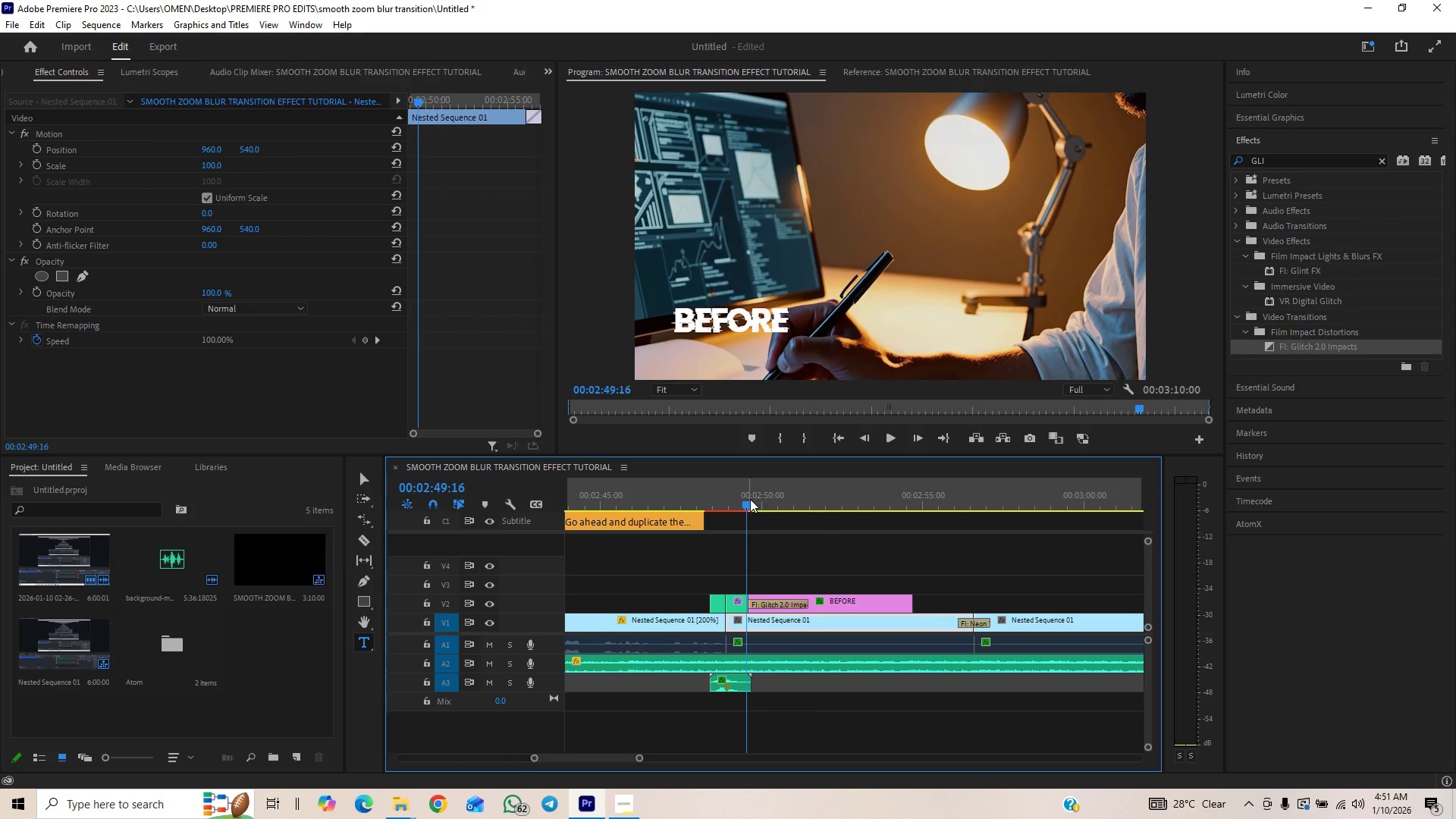 
key(Space)
 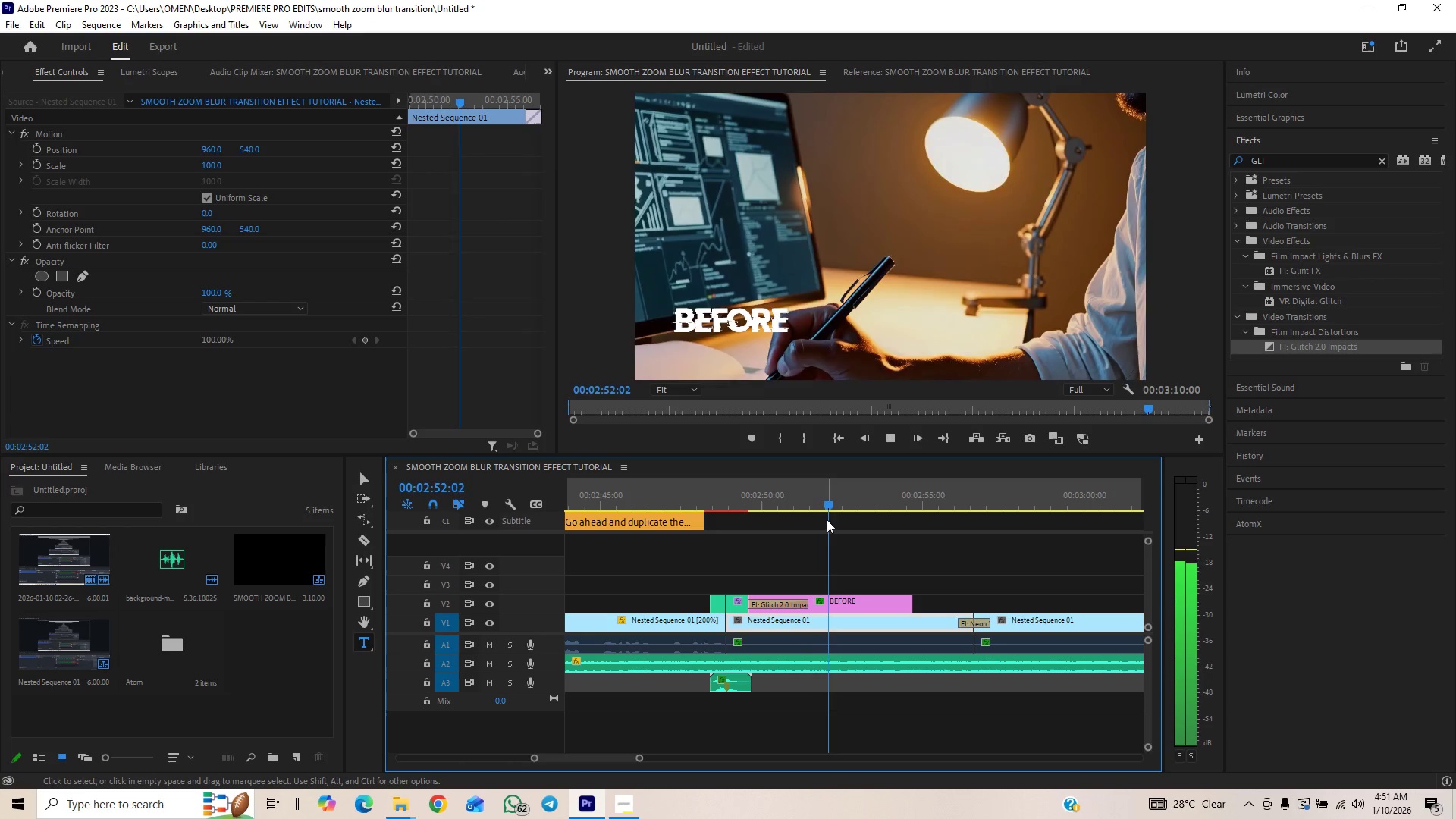 
key(Space)
 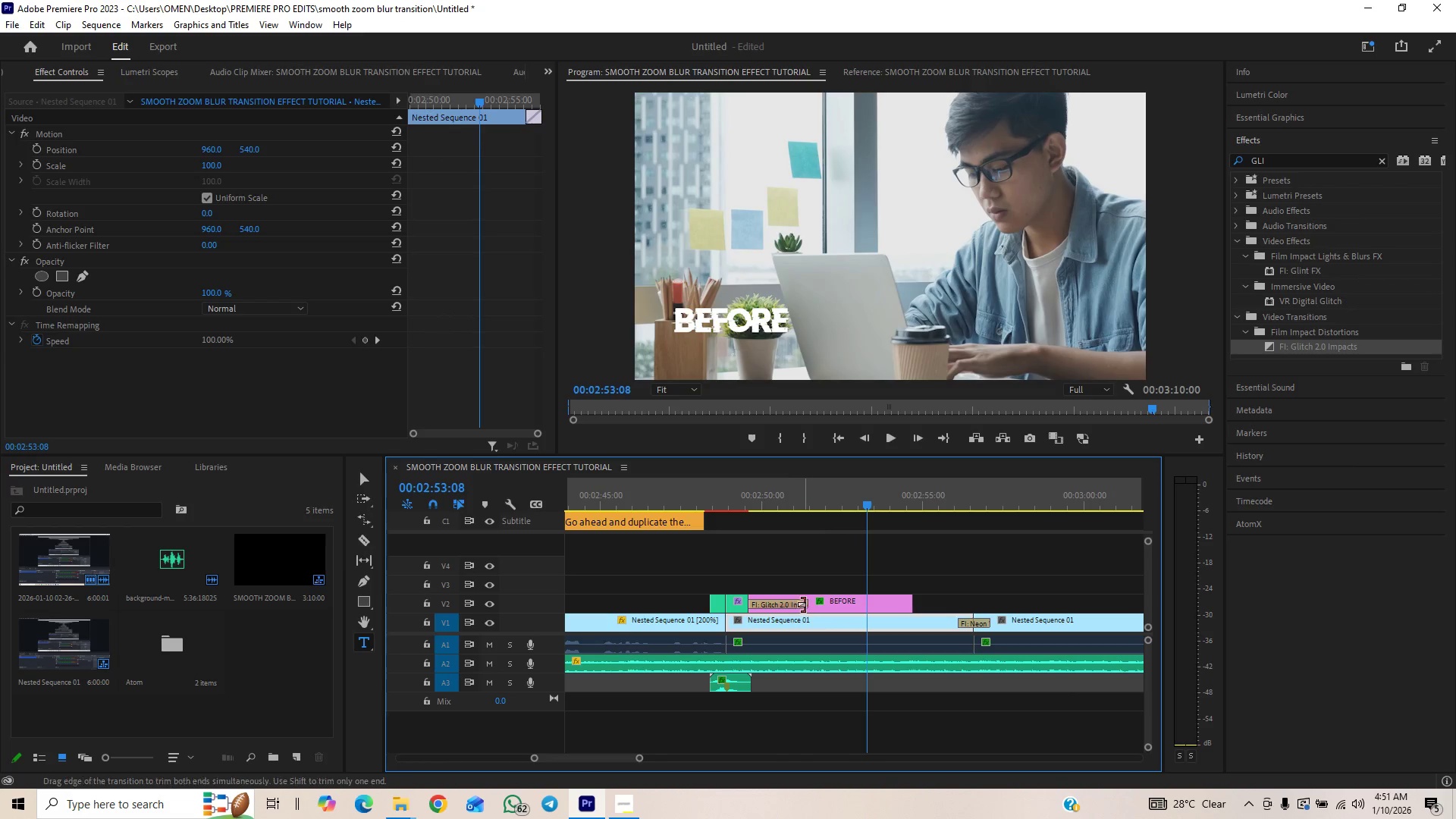 
left_click_drag(start_coordinate=[804, 604], to_coordinate=[792, 610])
 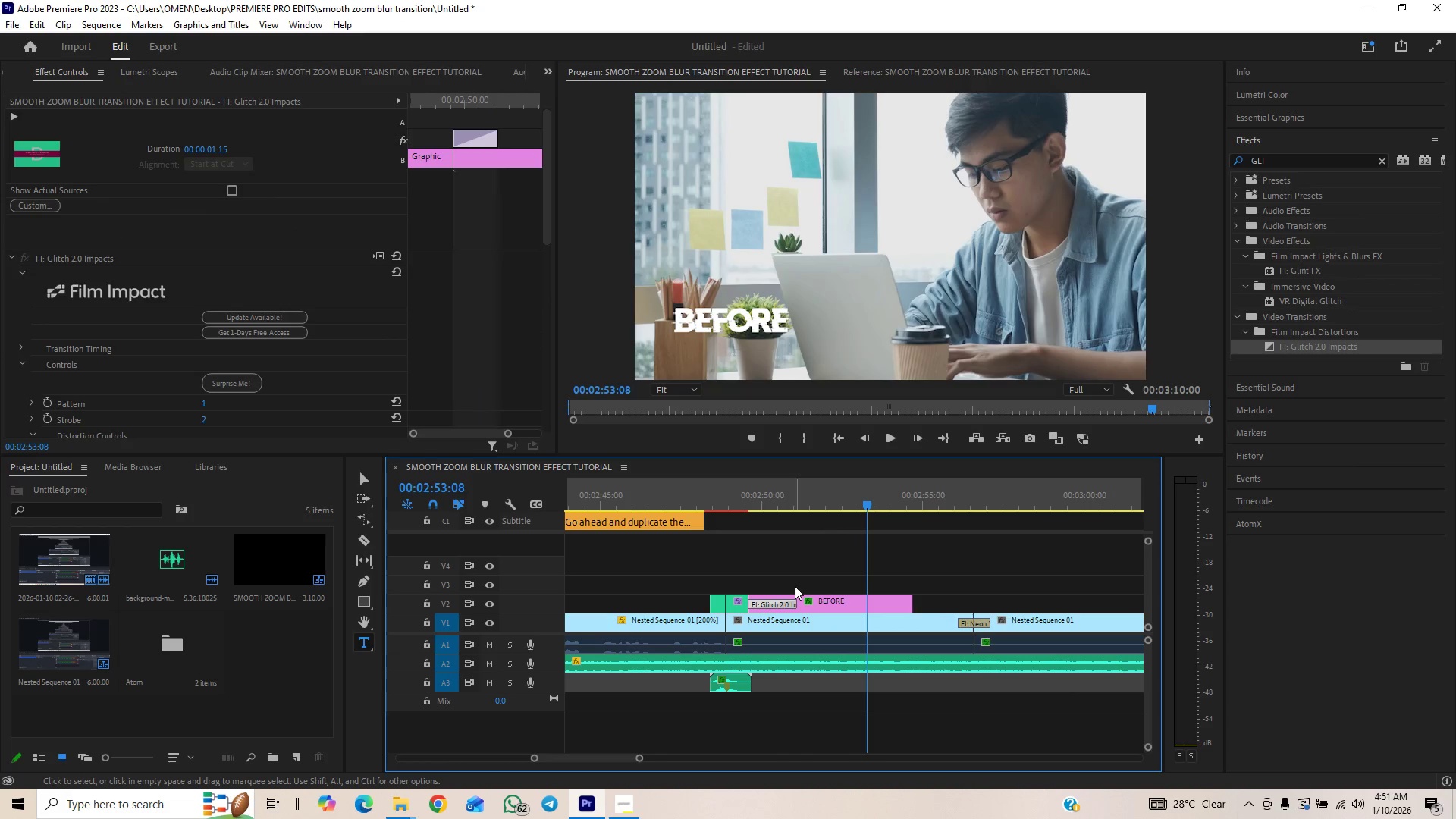 
key(Space)
 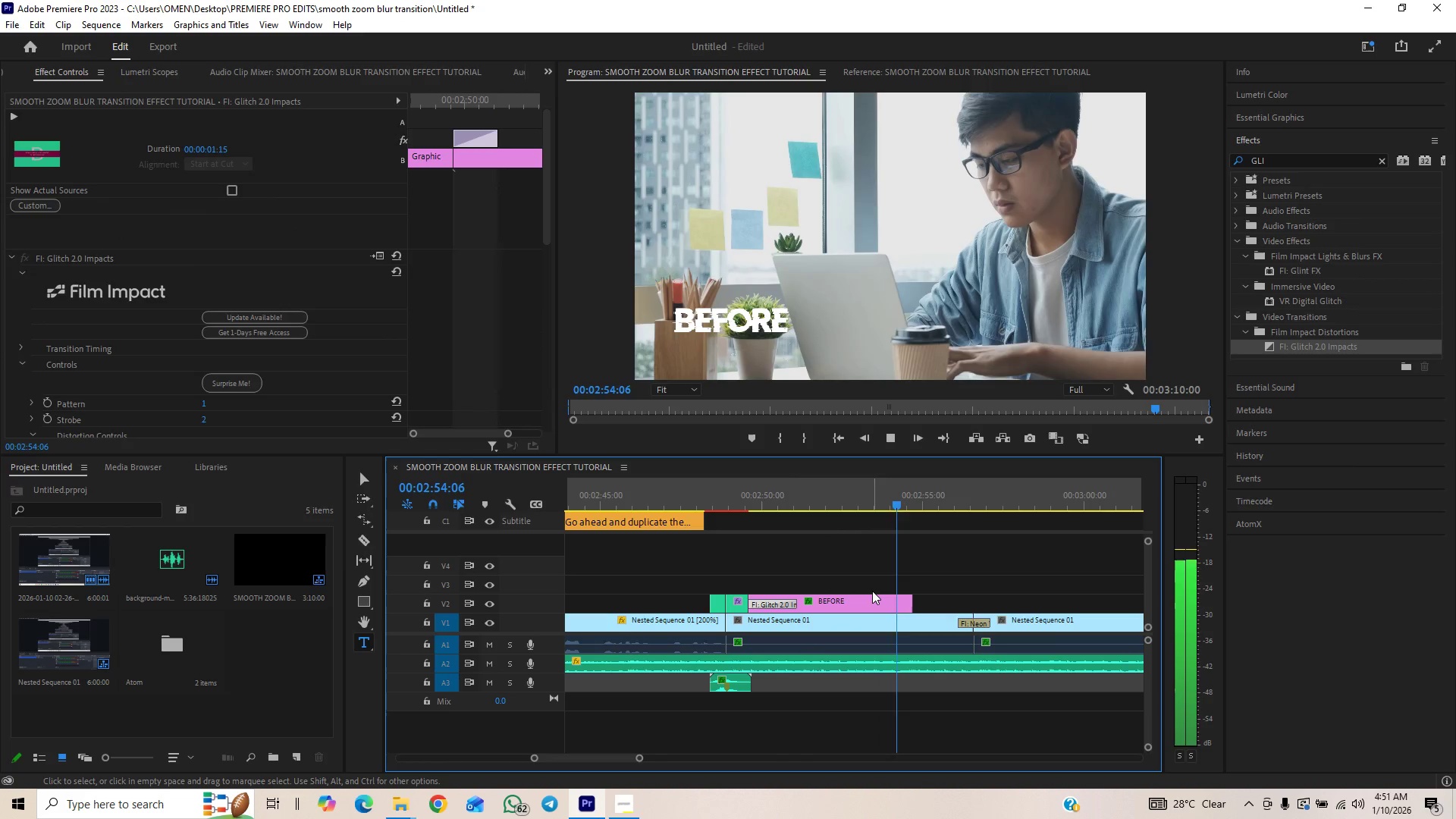 
key(Space)
 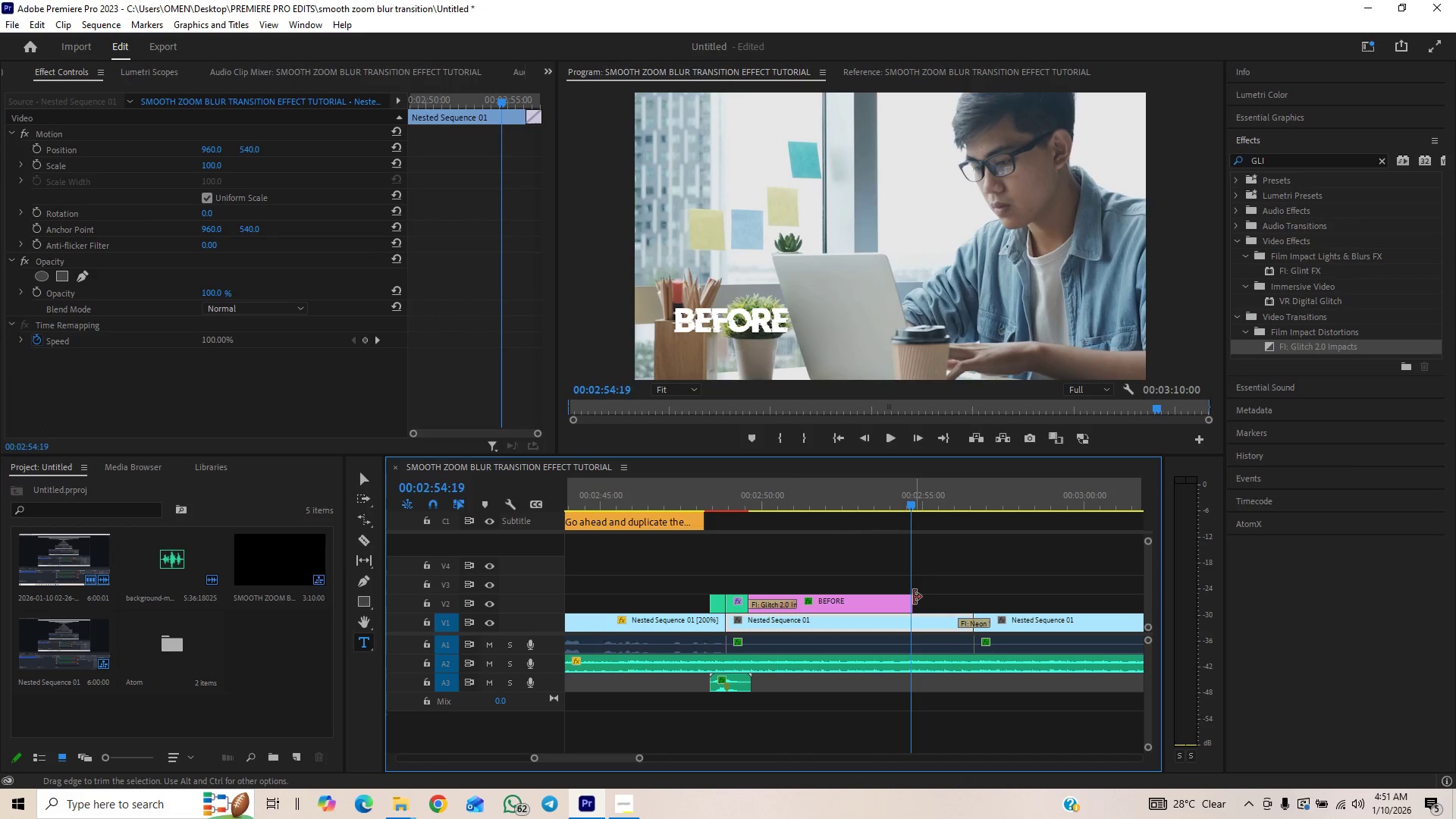 
left_click_drag(start_coordinate=[912, 599], to_coordinate=[974, 599])
 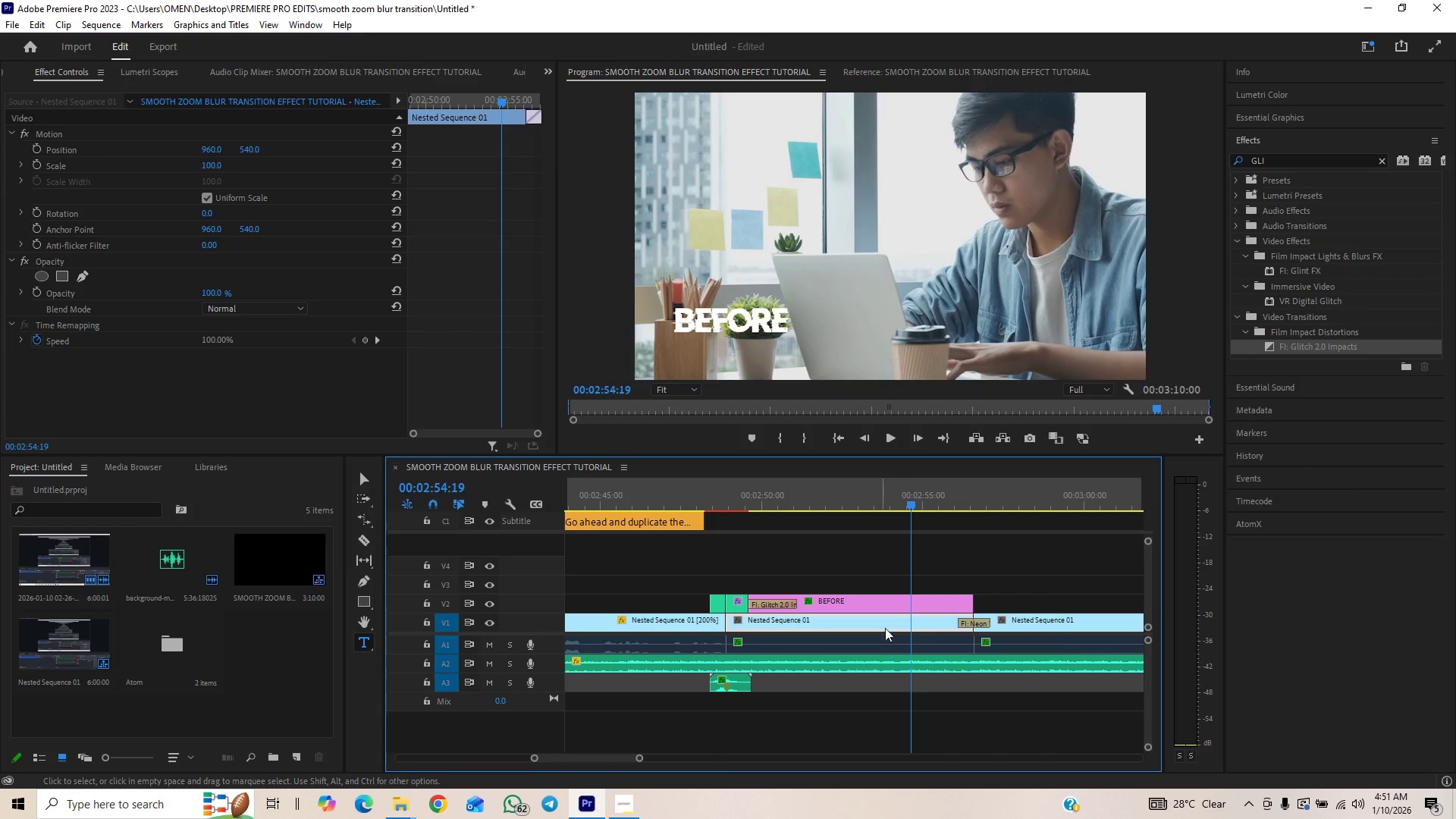 
key(Space)
 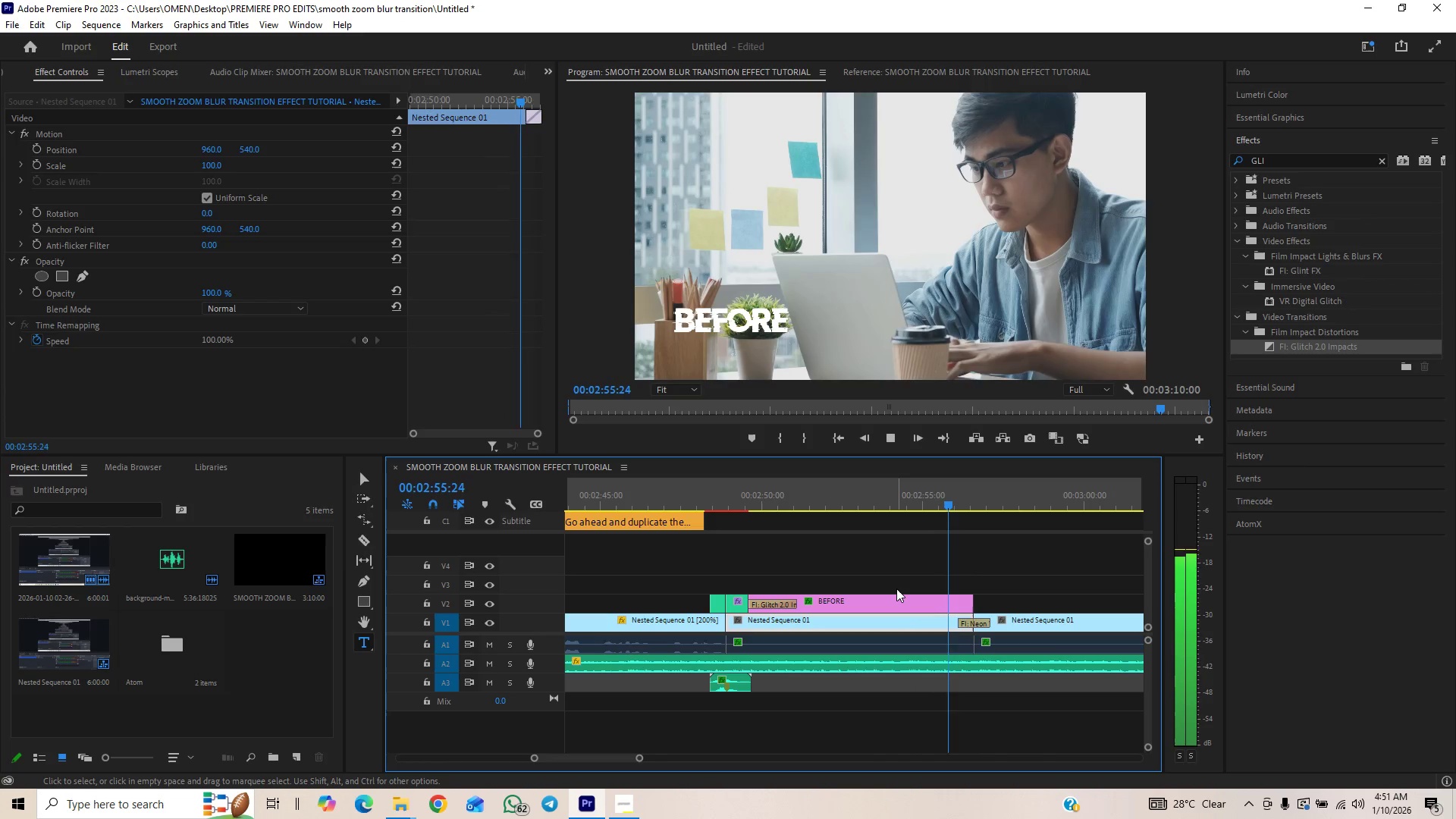 
key(Space)
 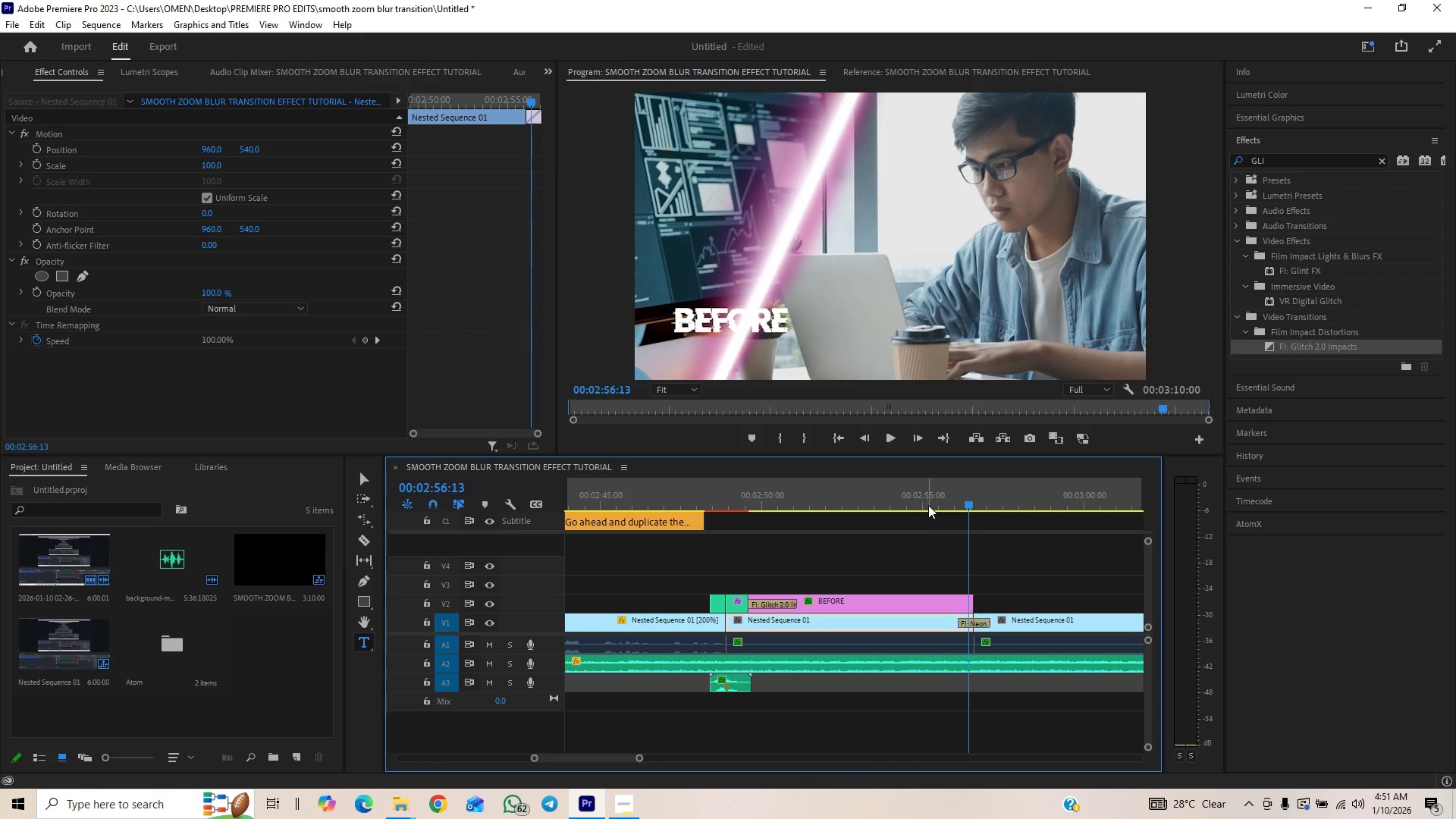 
left_click_drag(start_coordinate=[937, 499], to_coordinate=[962, 502])
 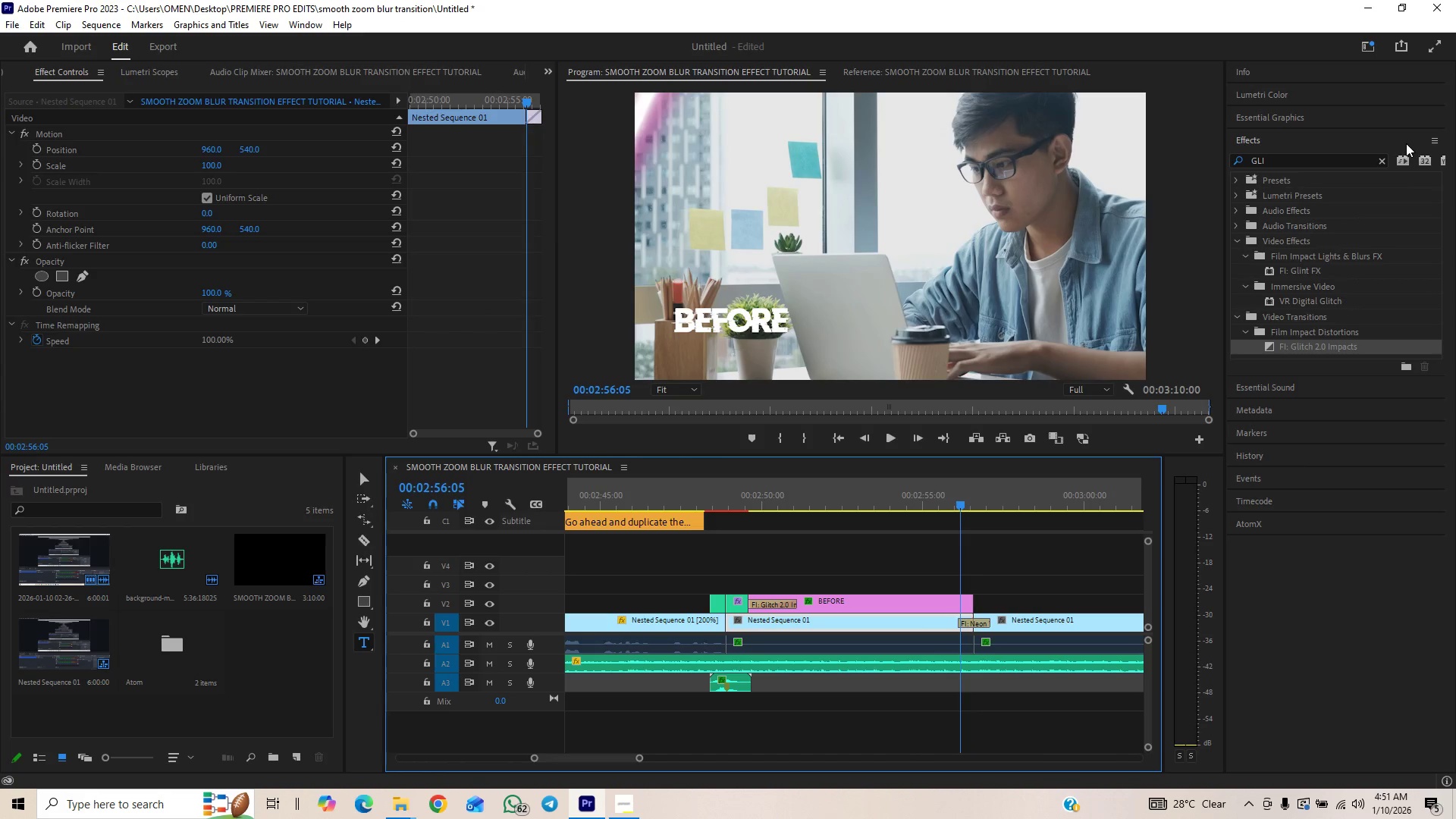 
left_click([1382, 161])
 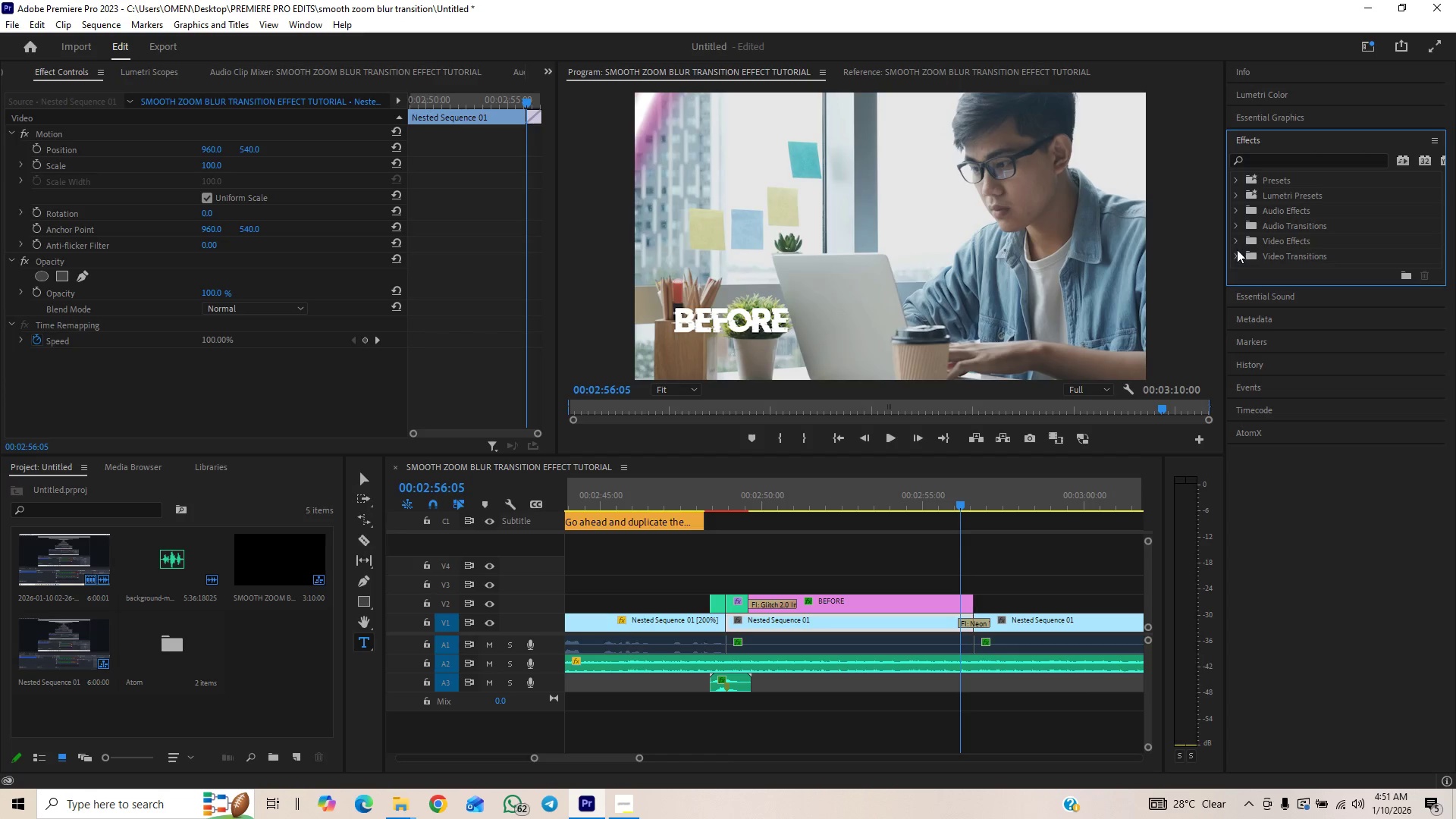 
left_click([1235, 253])
 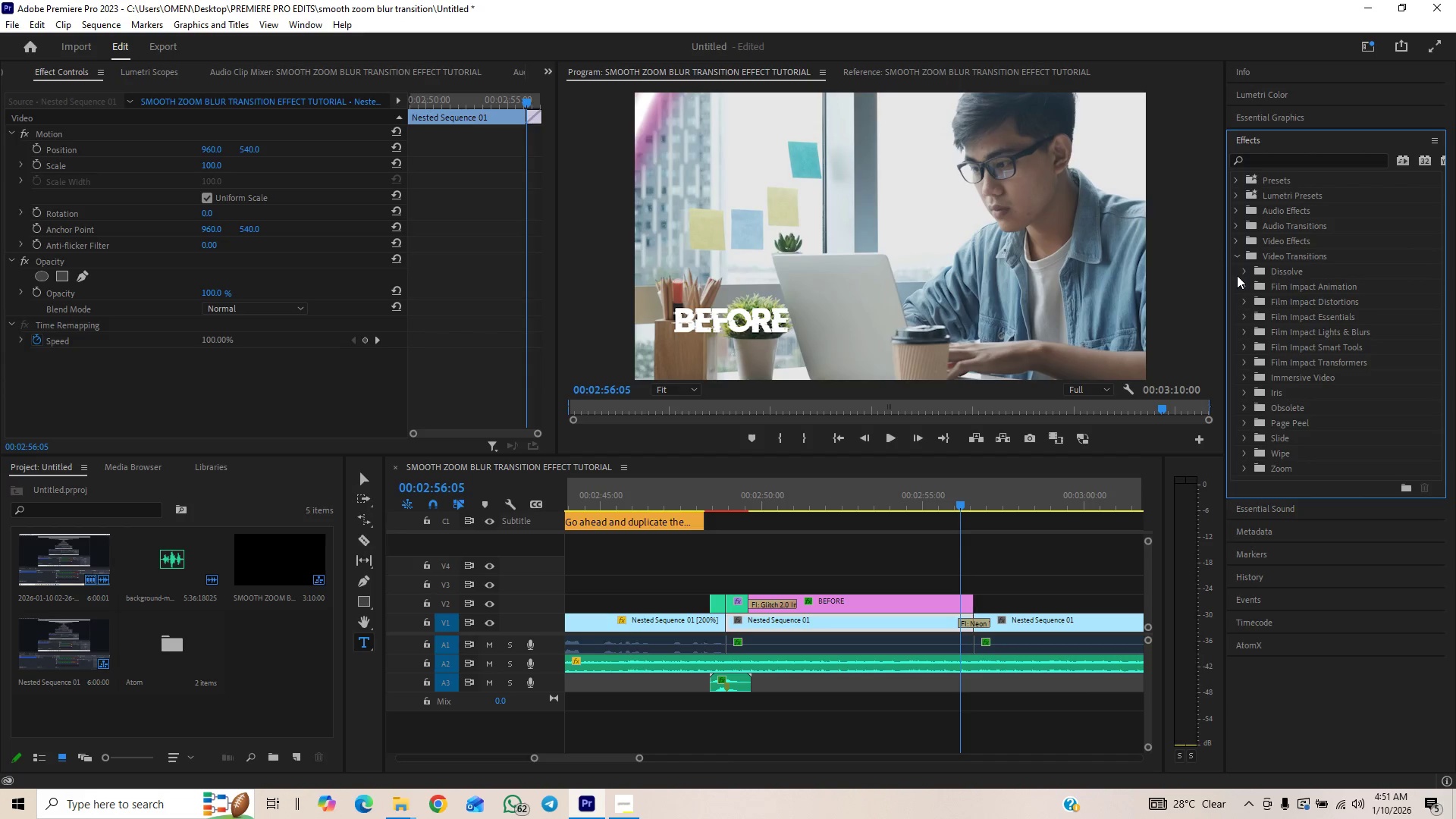 
left_click([1239, 269])
 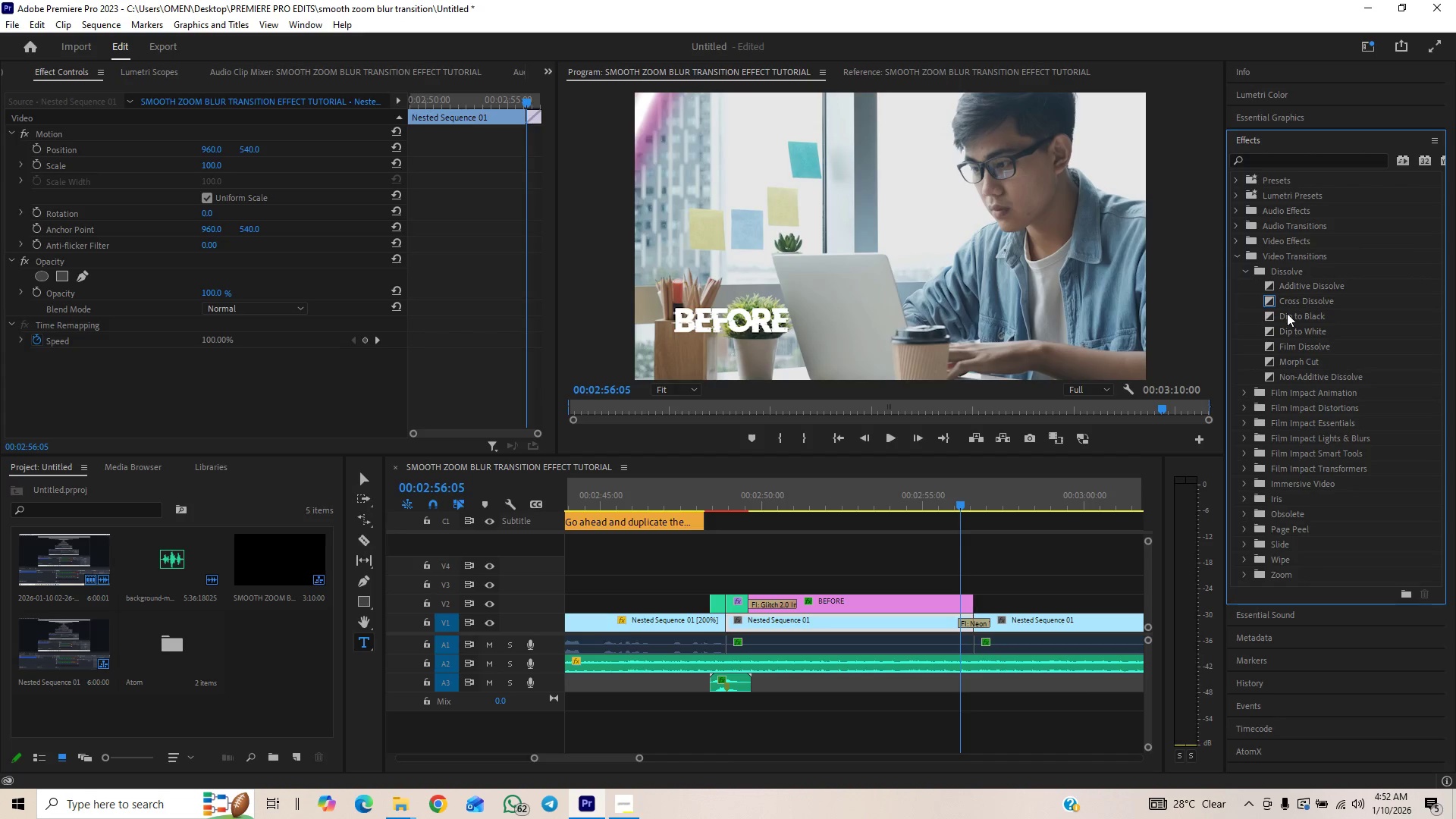 
left_click_drag(start_coordinate=[1296, 346], to_coordinate=[971, 597])
 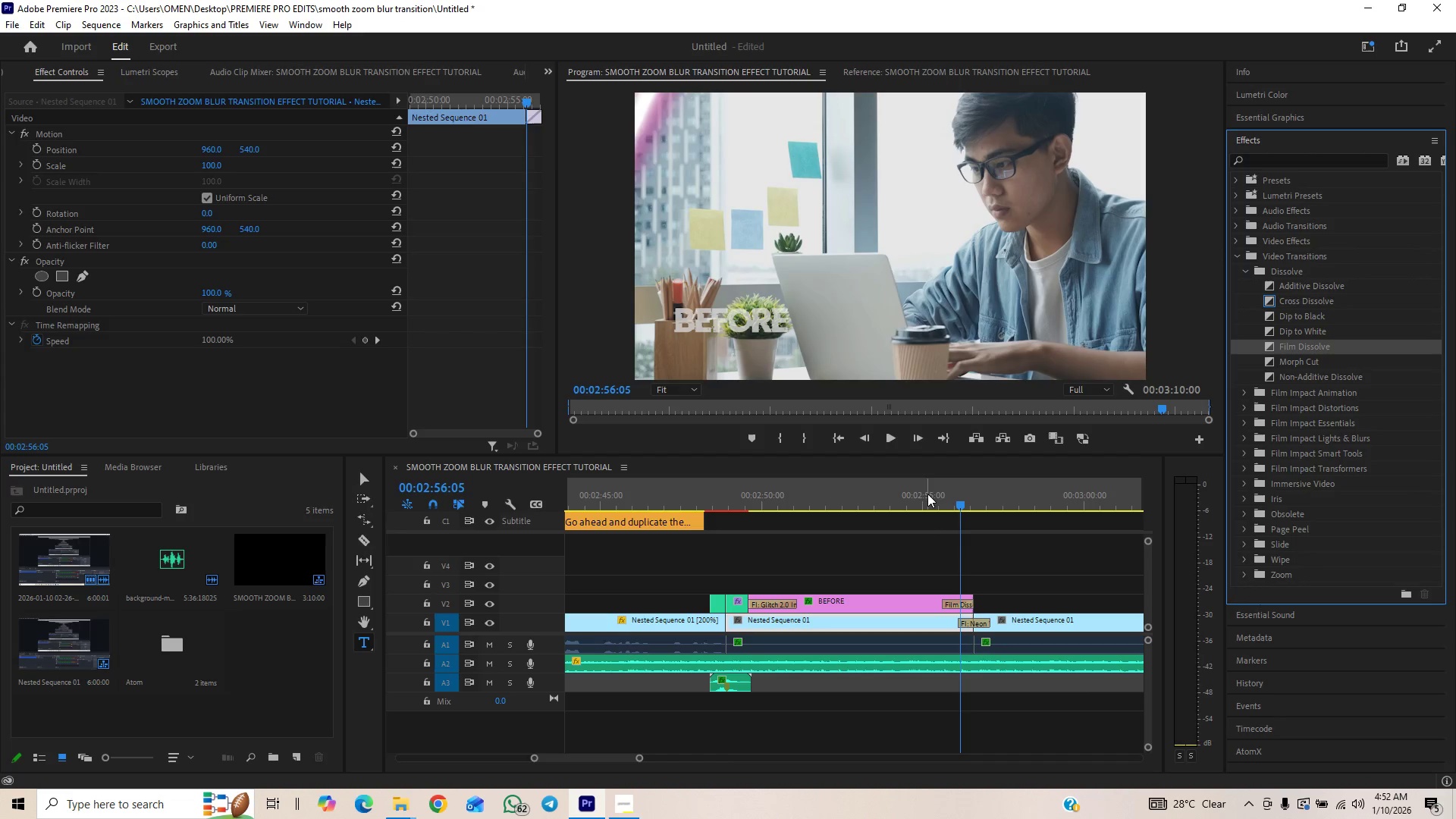 
left_click_drag(start_coordinate=[927, 491], to_coordinate=[949, 475])
 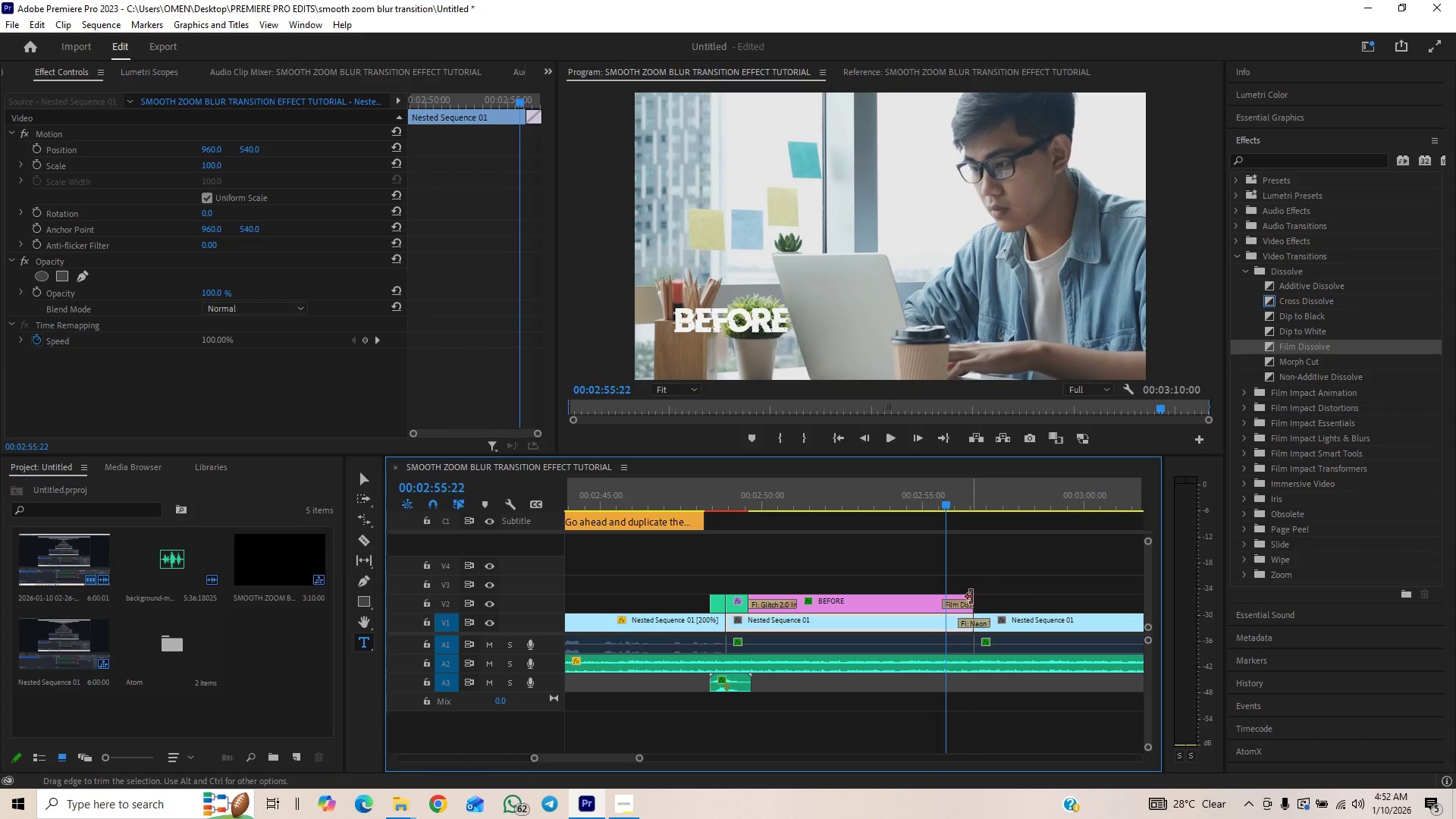 
left_click_drag(start_coordinate=[971, 598], to_coordinate=[988, 595])
 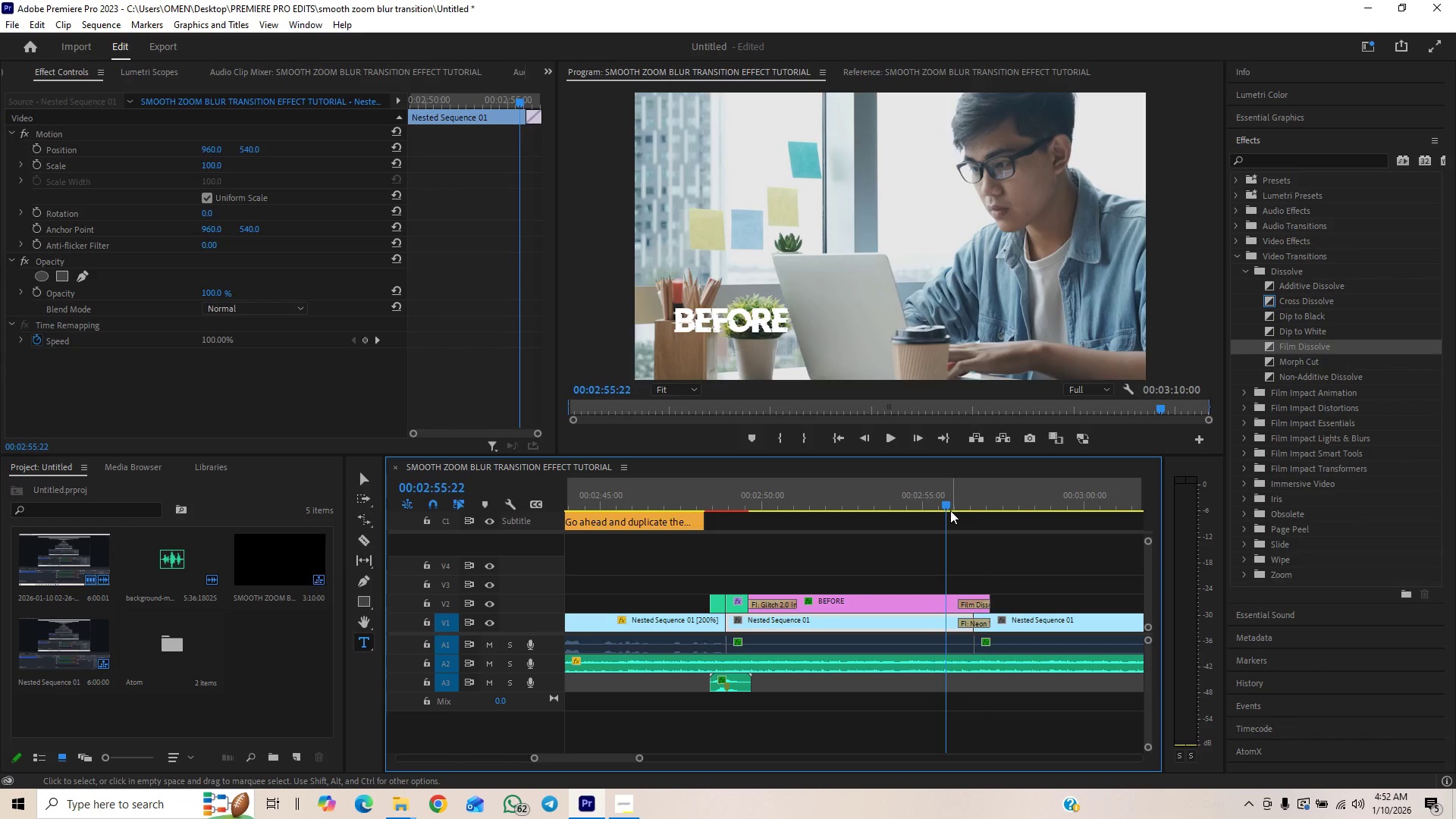 
key(Space)
 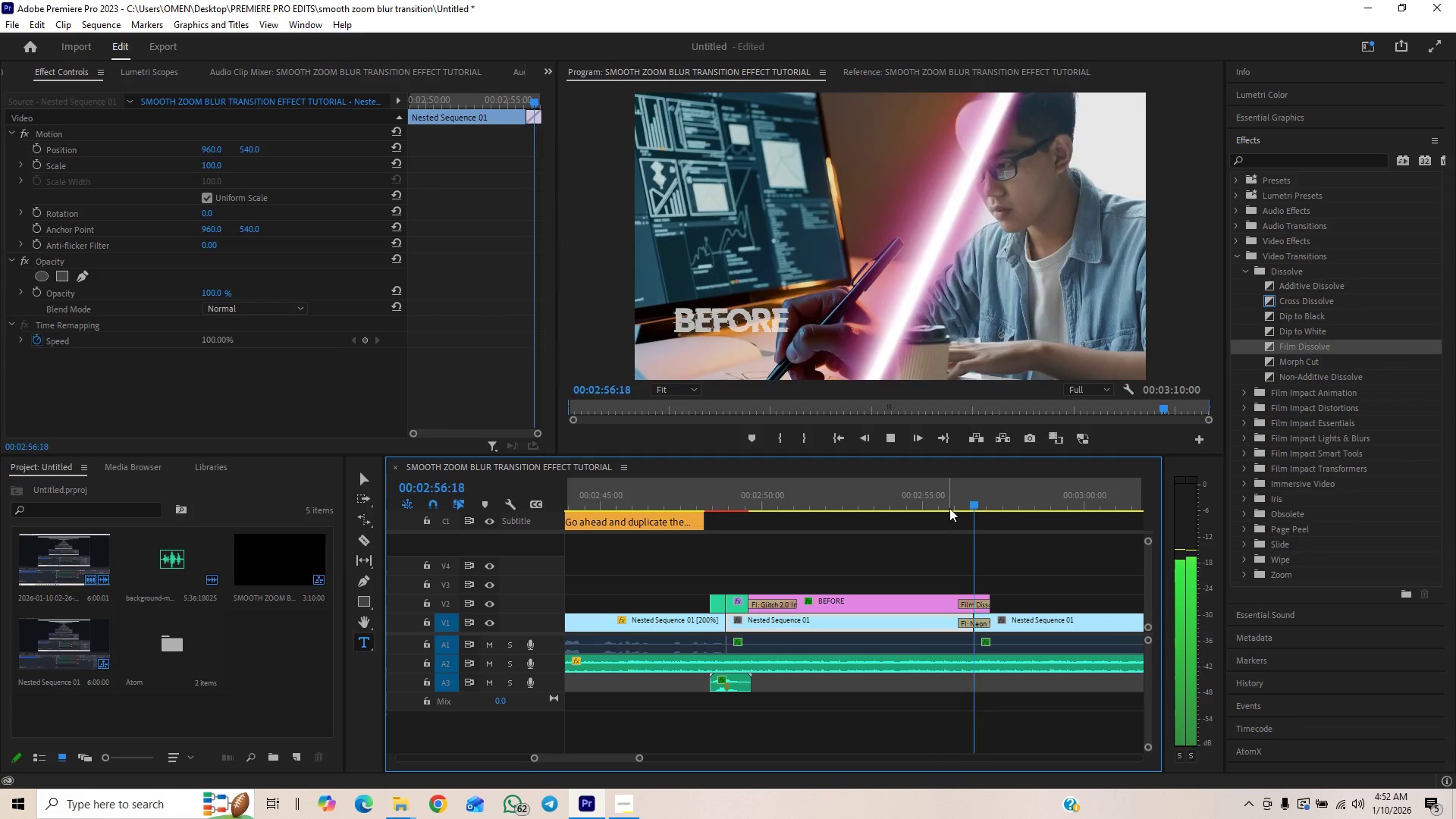 
key(Space)
 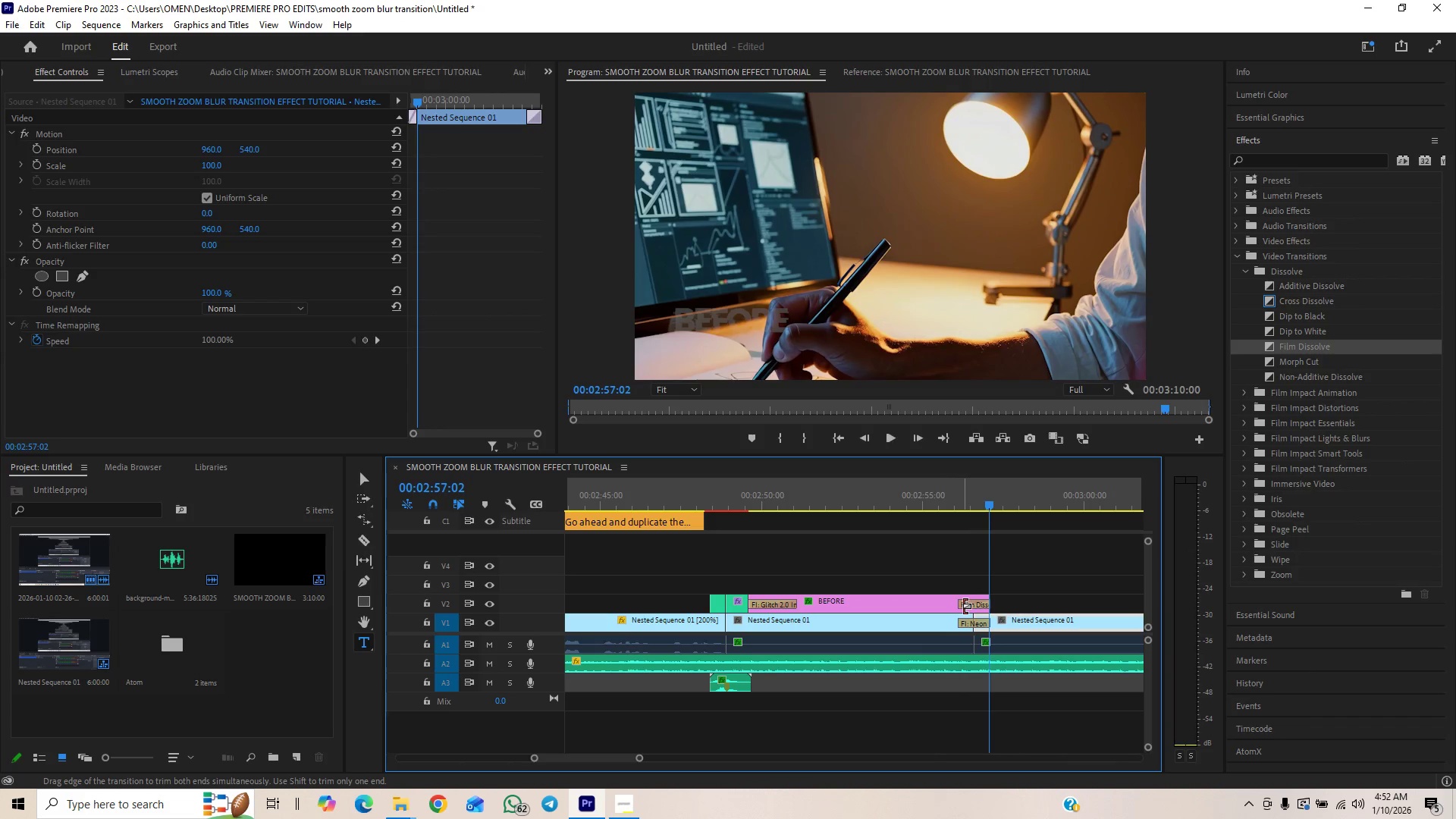 
left_click_drag(start_coordinate=[962, 606], to_coordinate=[977, 602])
 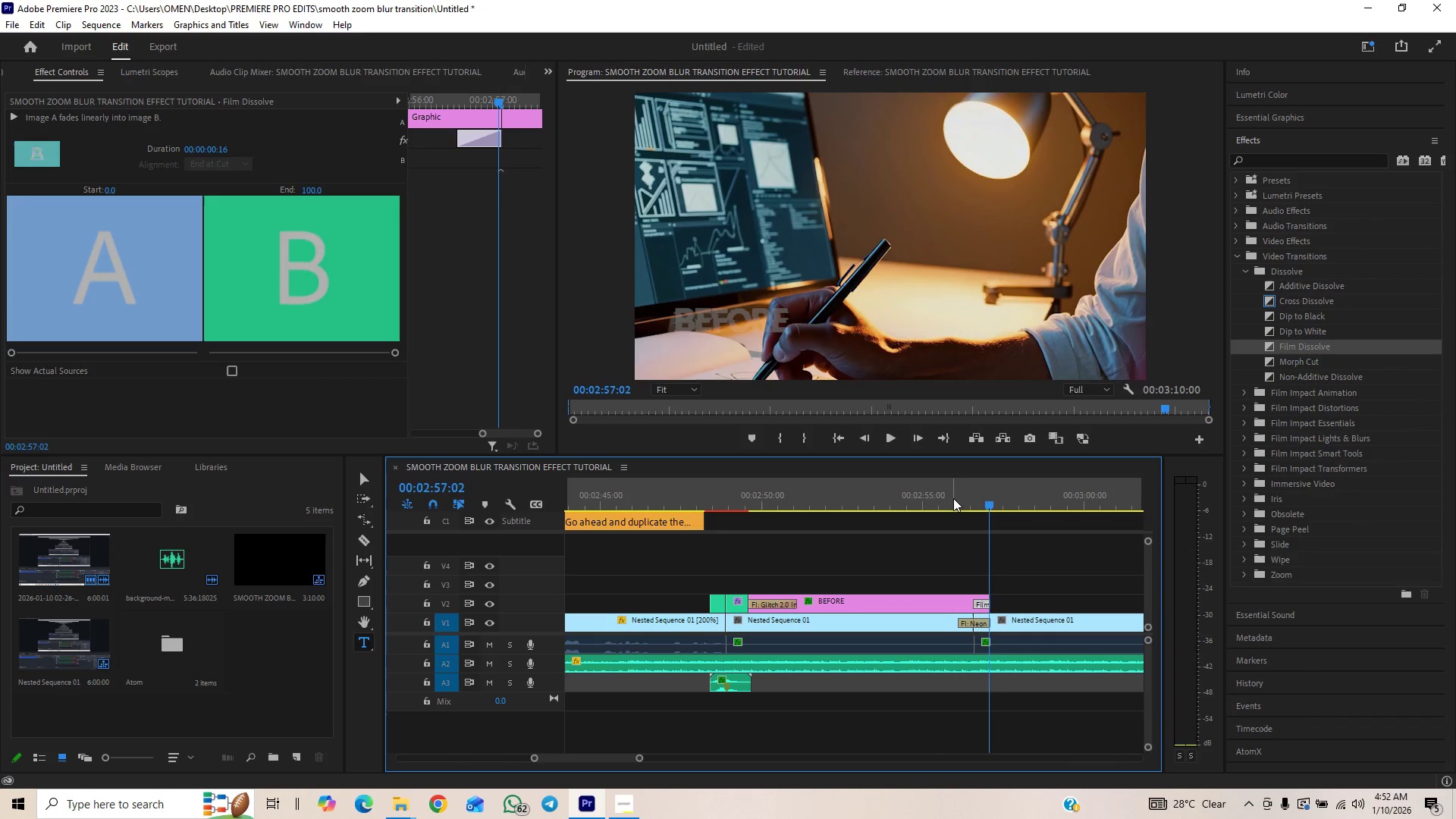 
left_click_drag(start_coordinate=[953, 498], to_coordinate=[963, 485])
 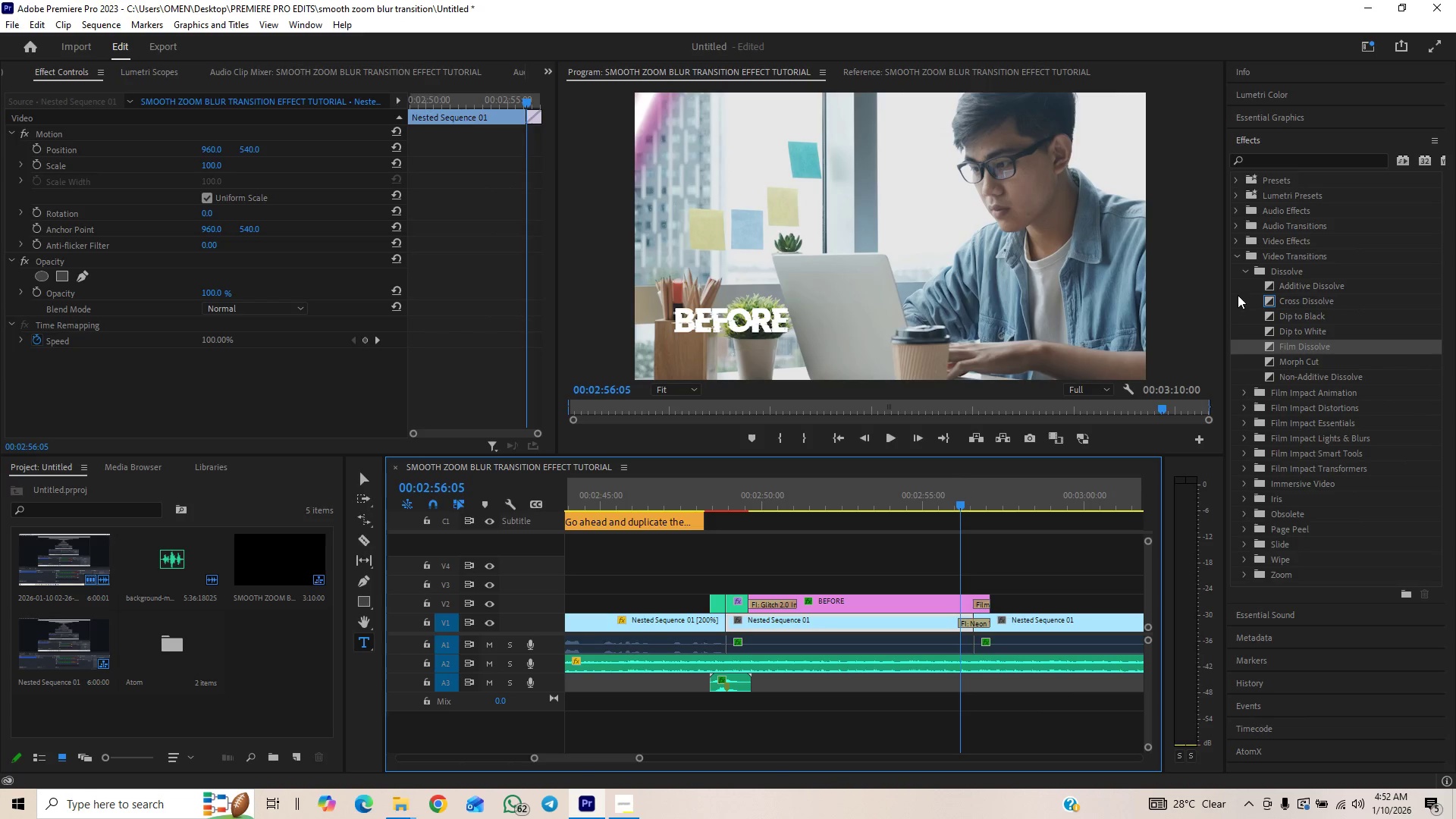 
left_click([1239, 268])
 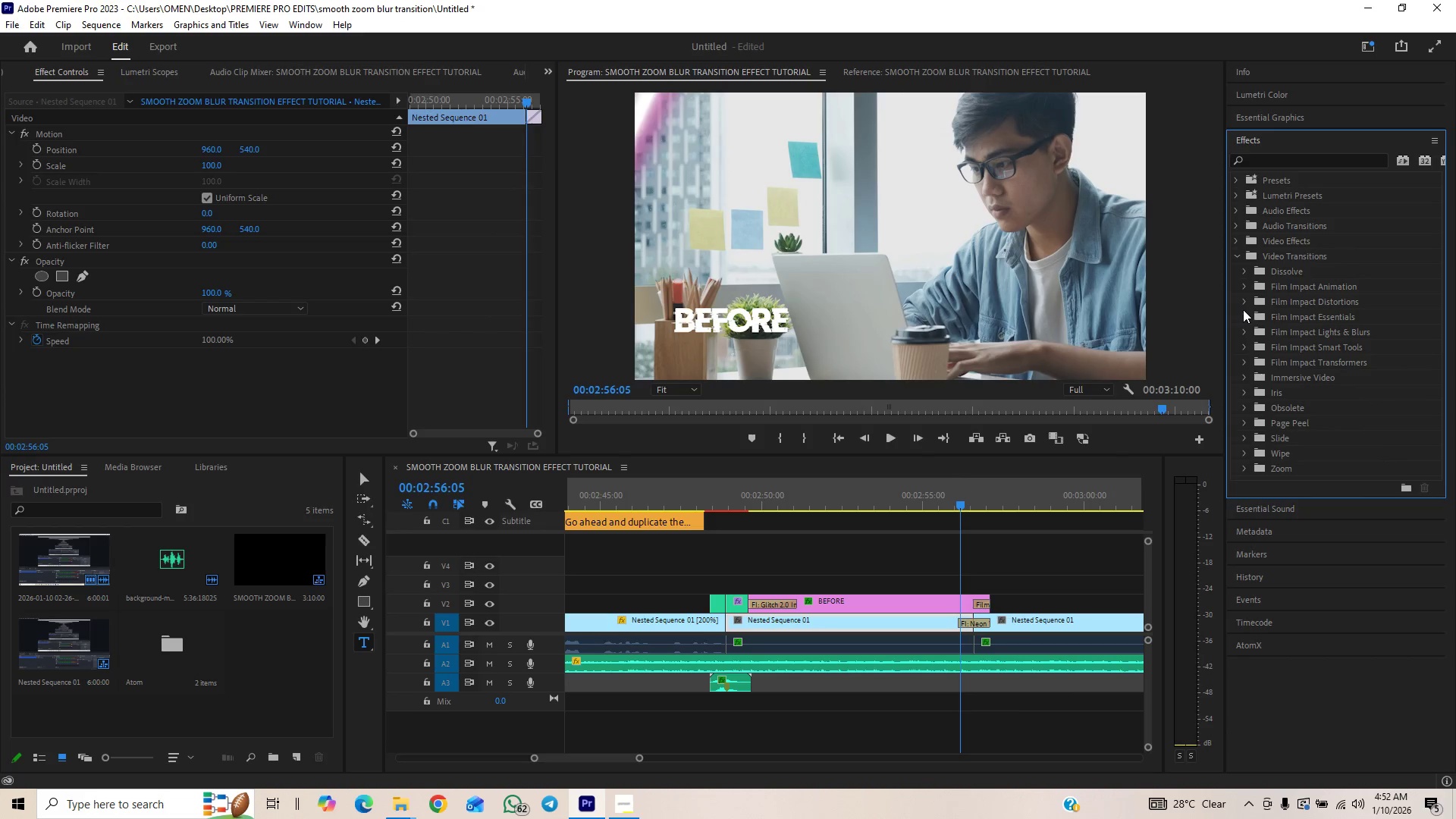 
left_click([1243, 315])
 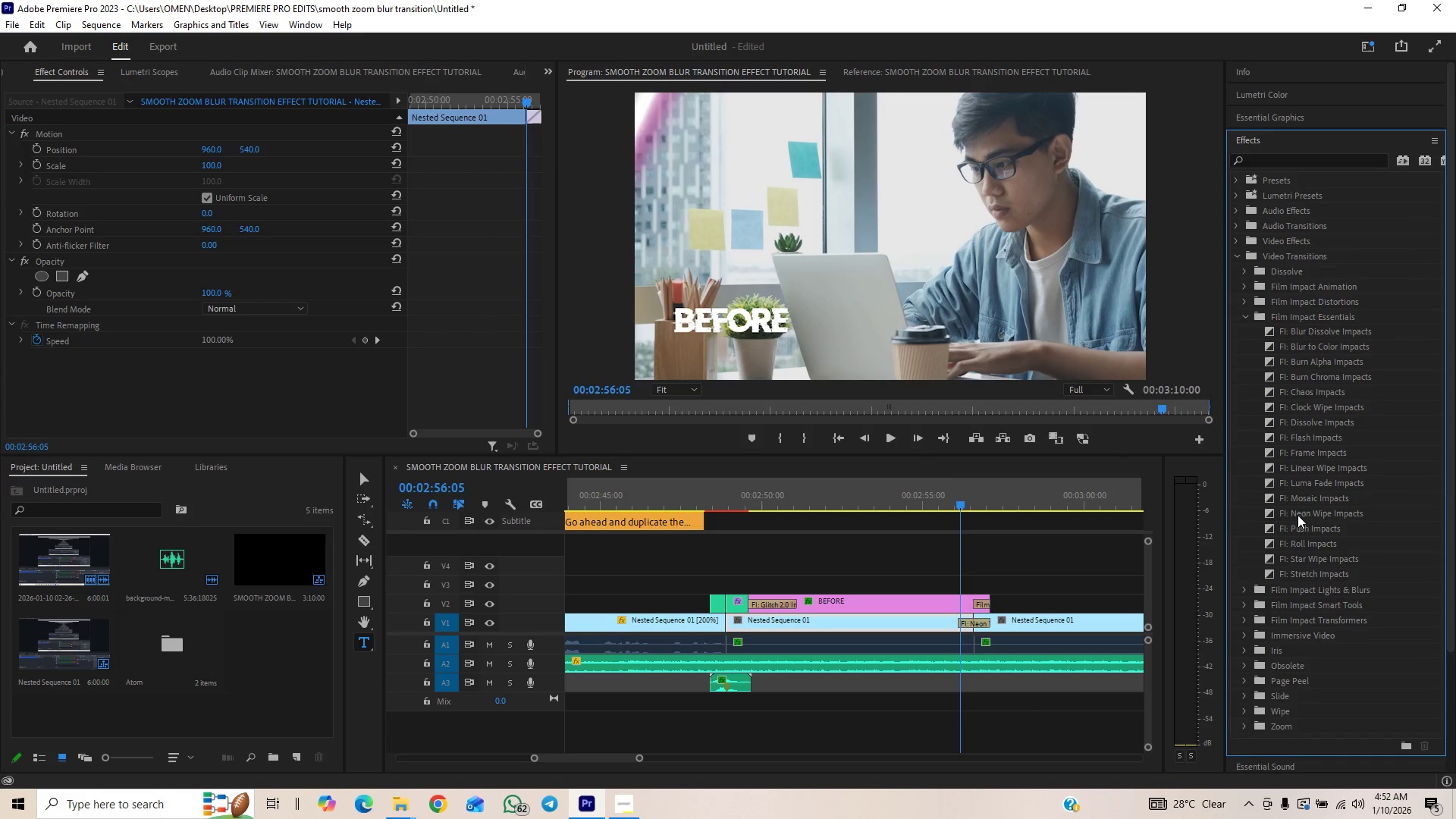 
left_click_drag(start_coordinate=[1299, 511], to_coordinate=[982, 604])
 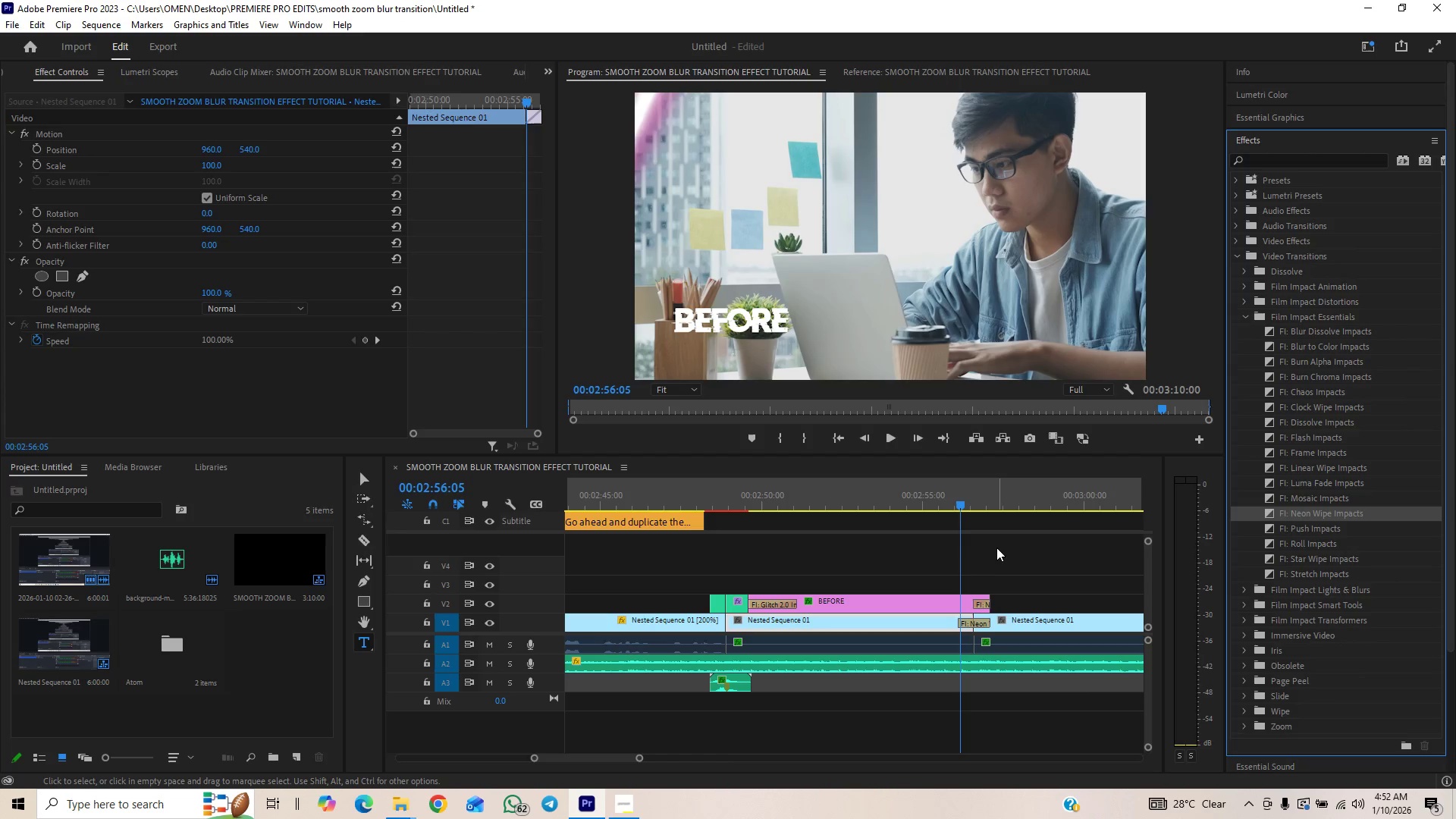 
key(Space)
 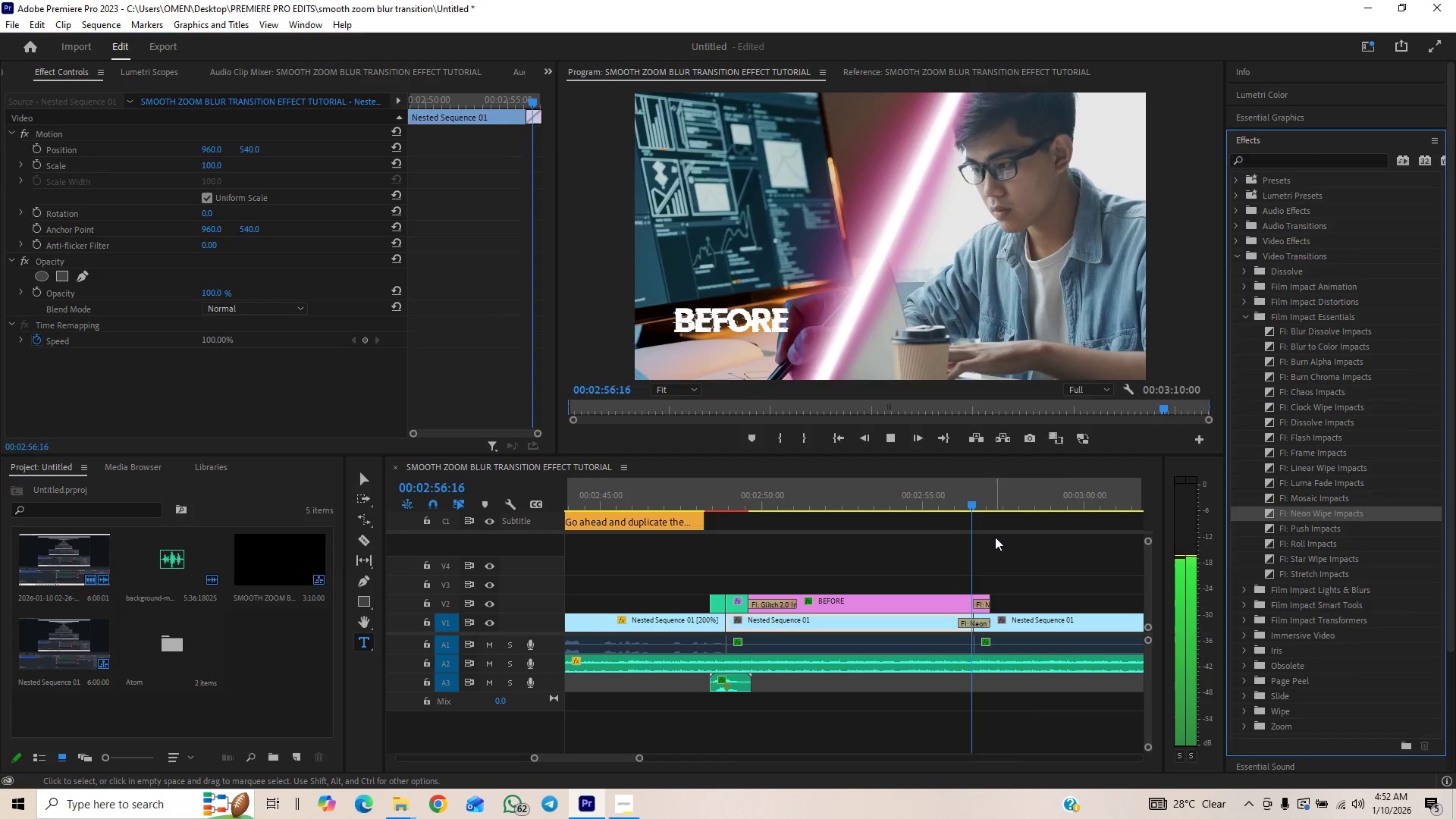 
key(Space)
 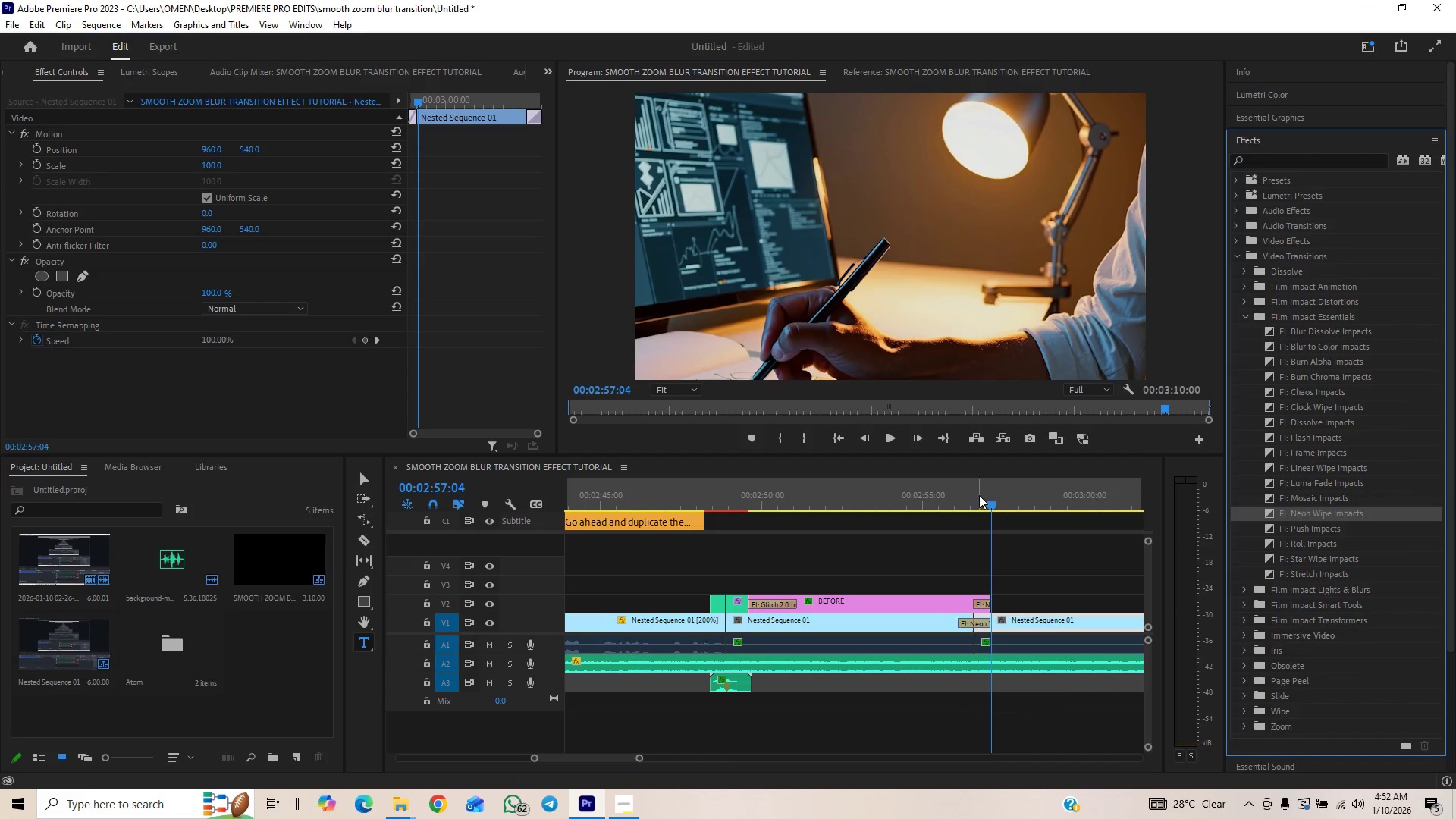 
left_click_drag(start_coordinate=[979, 495], to_coordinate=[946, 506])
 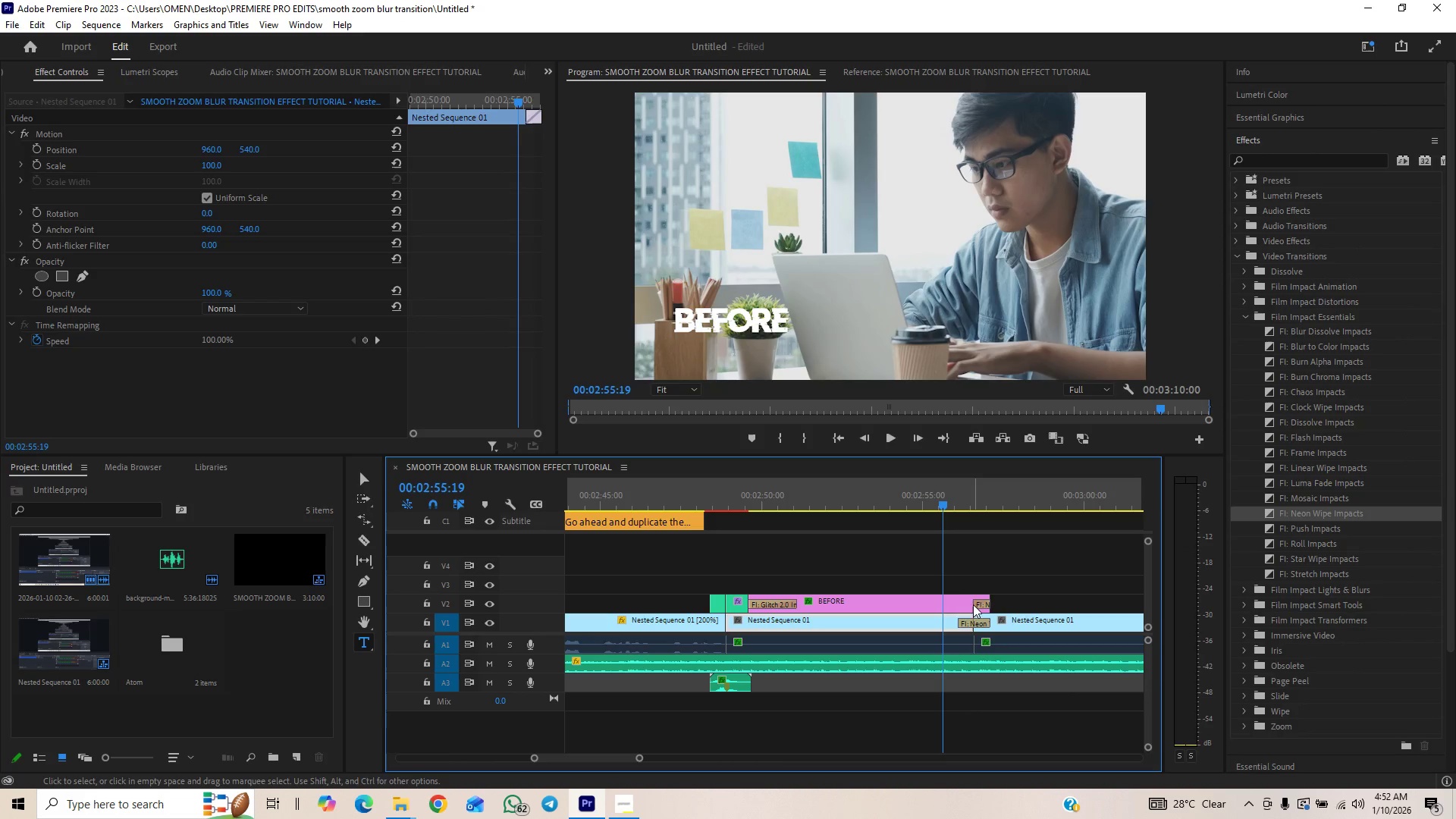 
left_click_drag(start_coordinate=[976, 600], to_coordinate=[959, 606])
 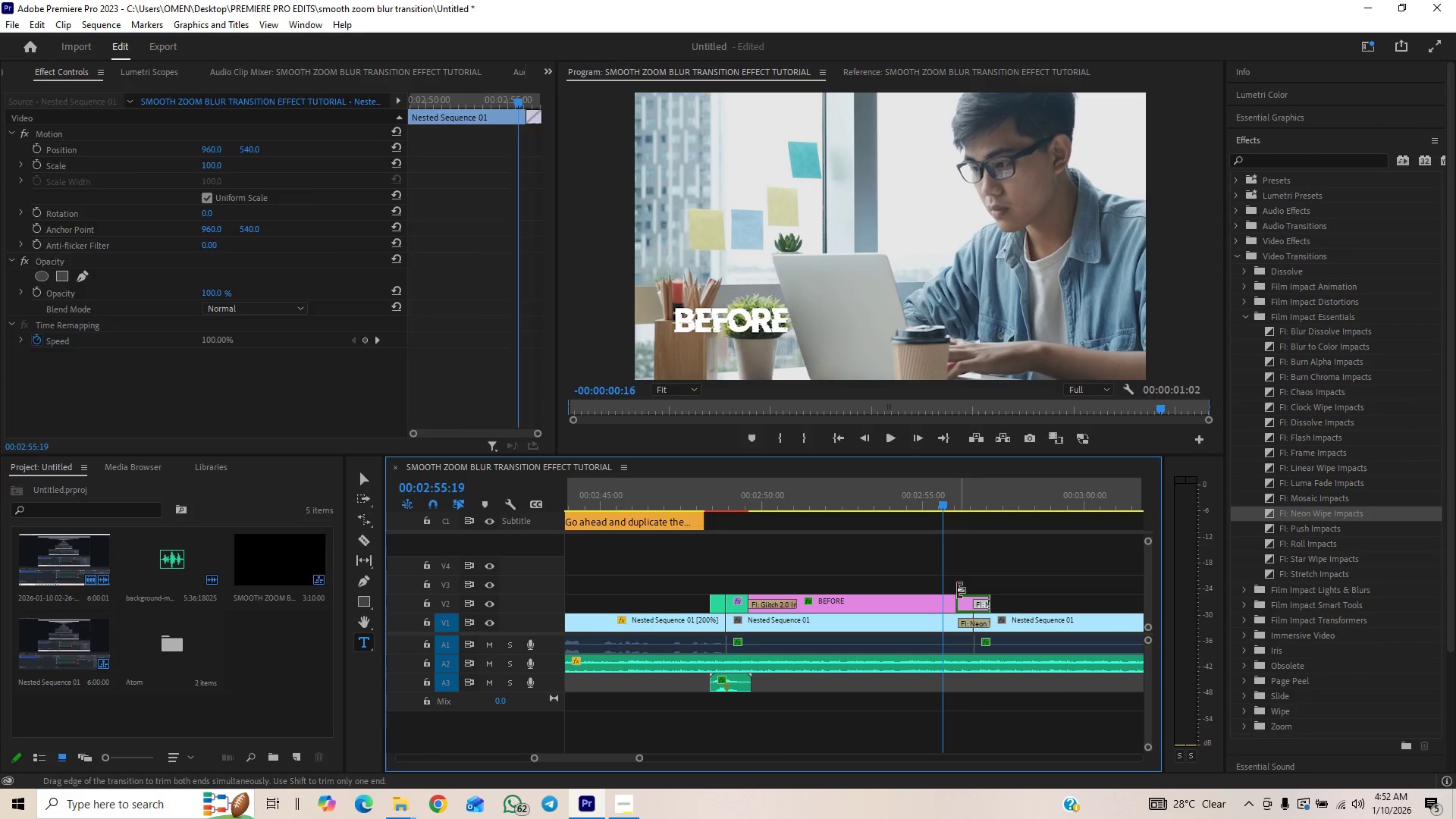 
key(Space)
 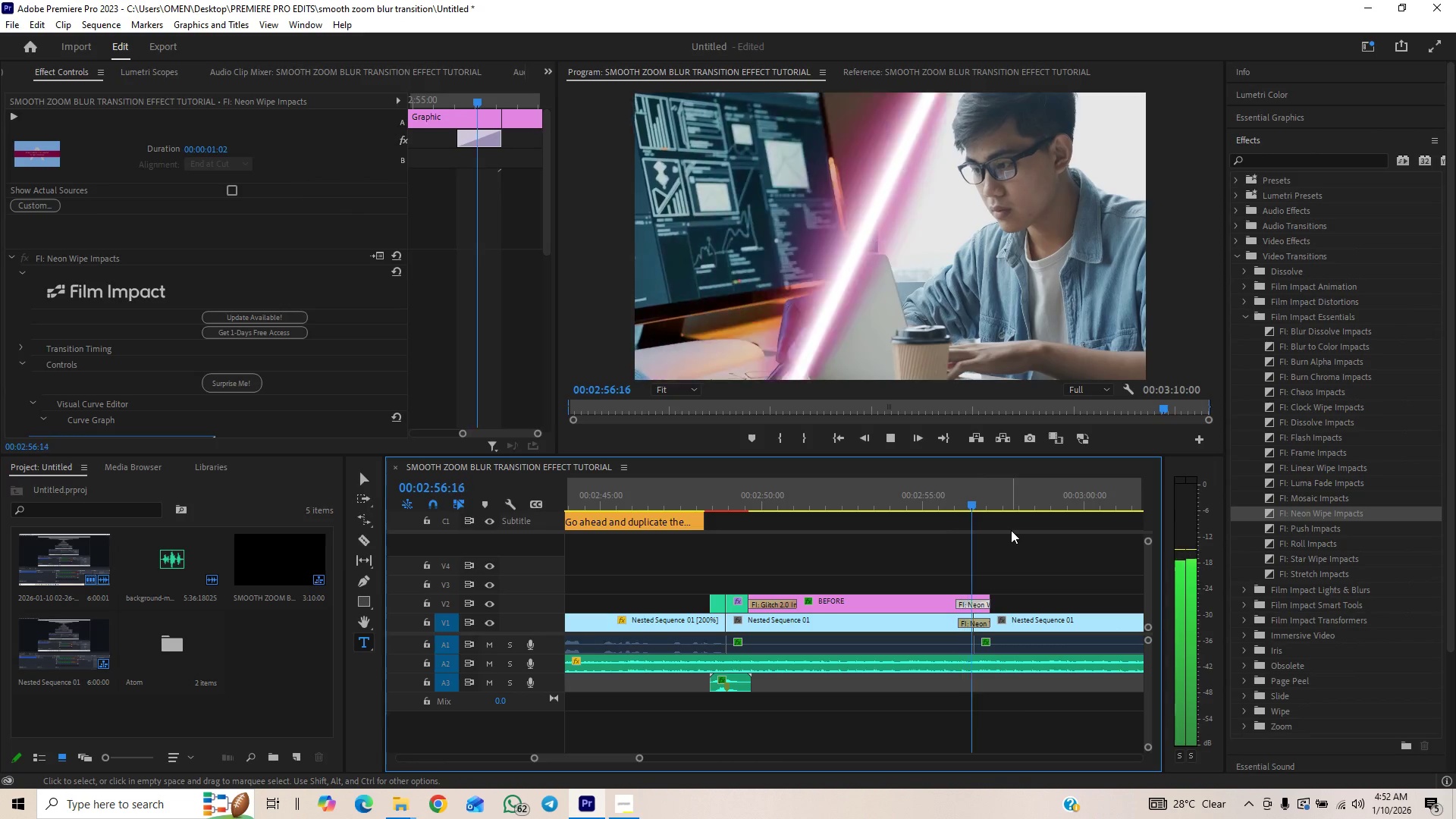 
key(Space)
 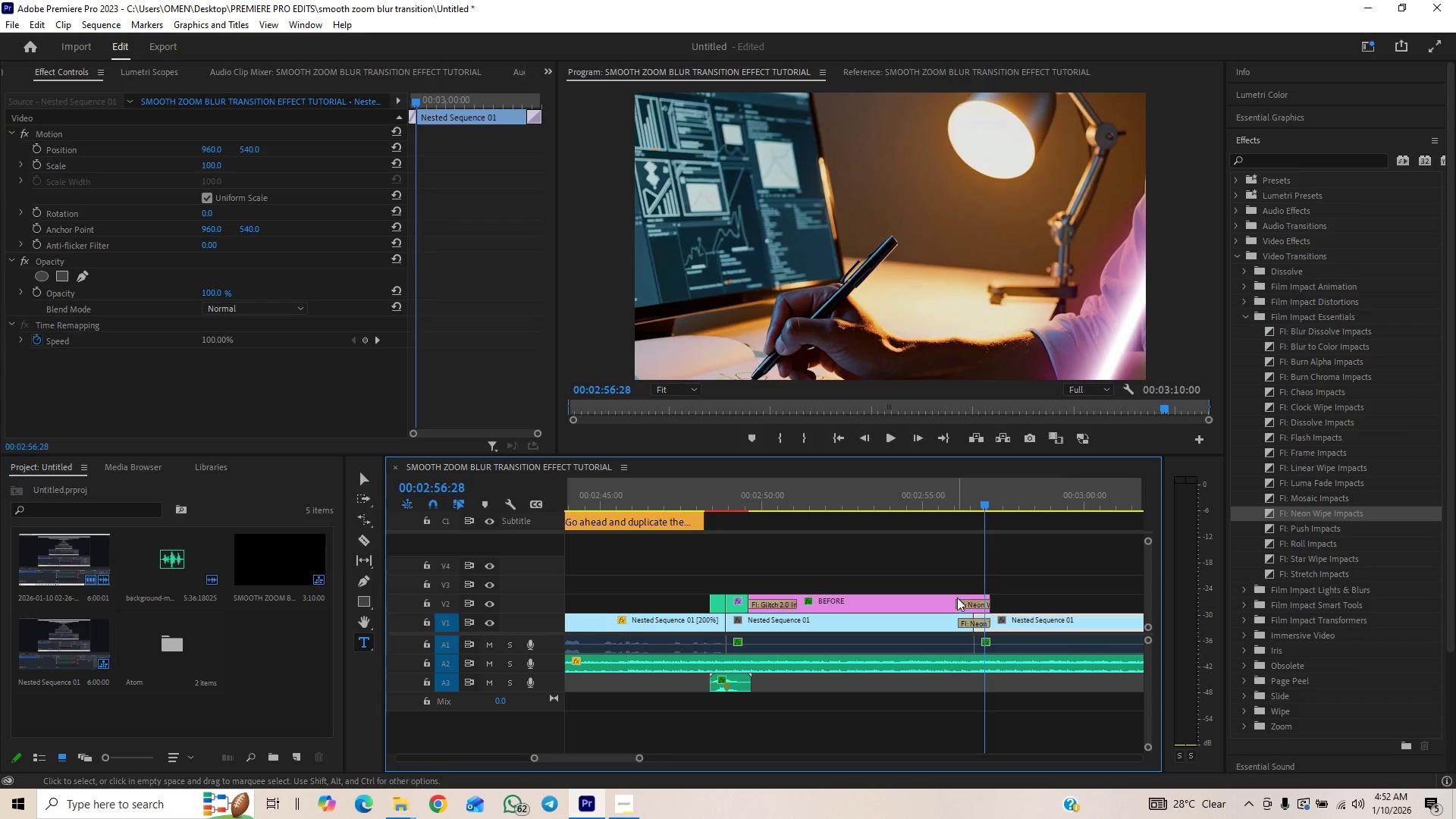 
left_click_drag(start_coordinate=[957, 600], to_coordinate=[961, 600])
 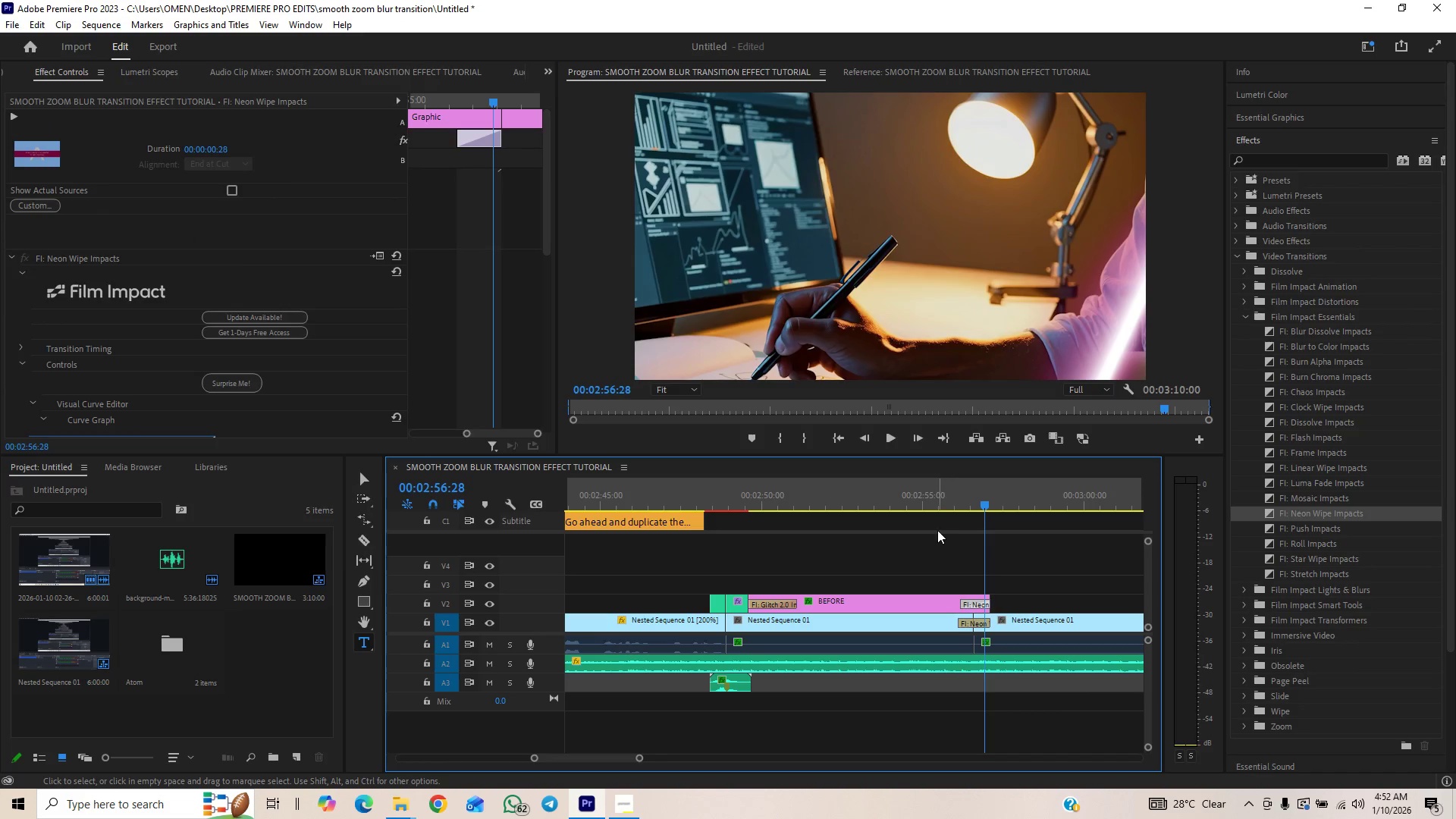 
left_click([943, 494])
 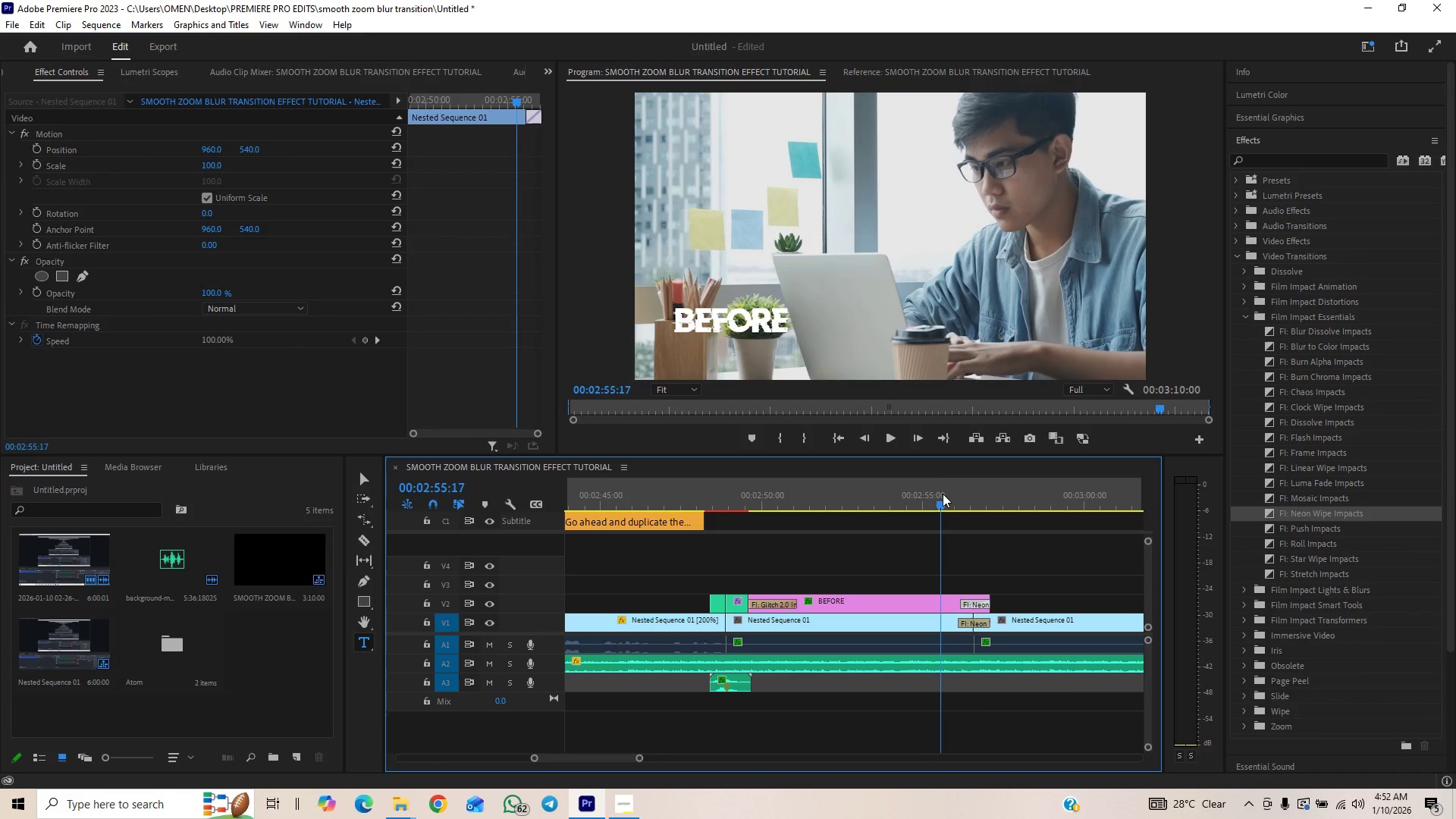 
key(Space)
 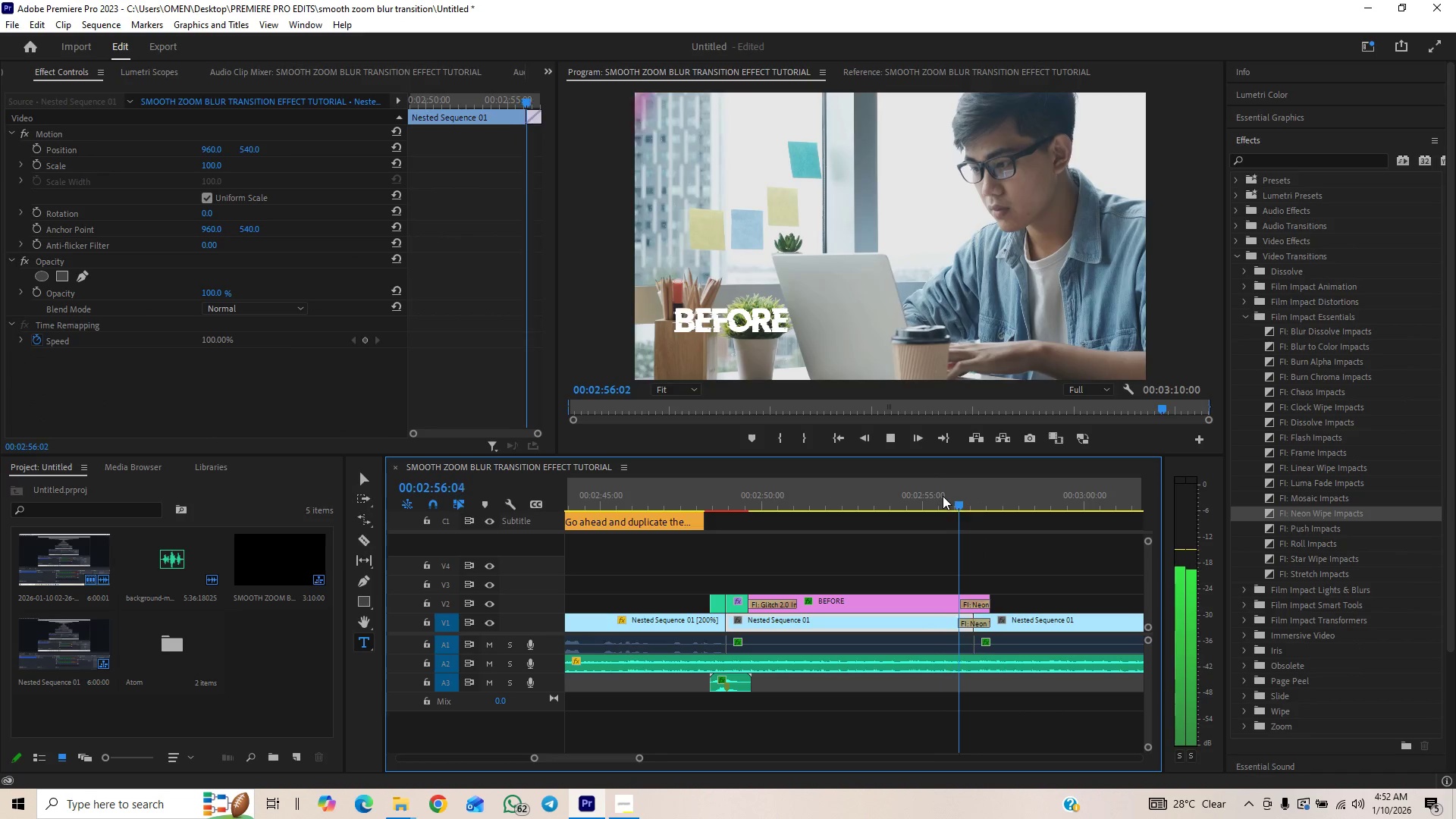 
key(Space)
 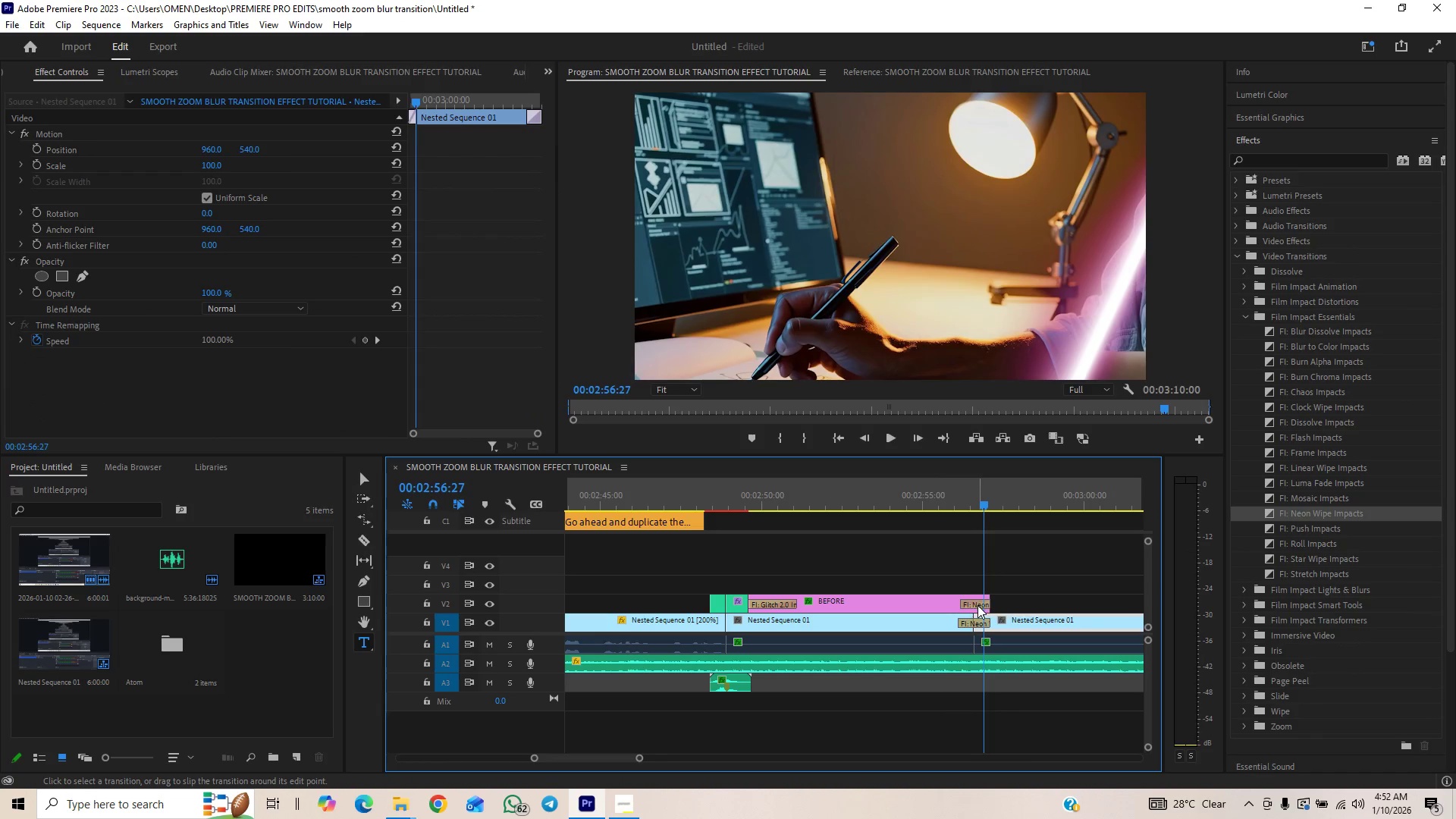 
left_click([977, 605])
 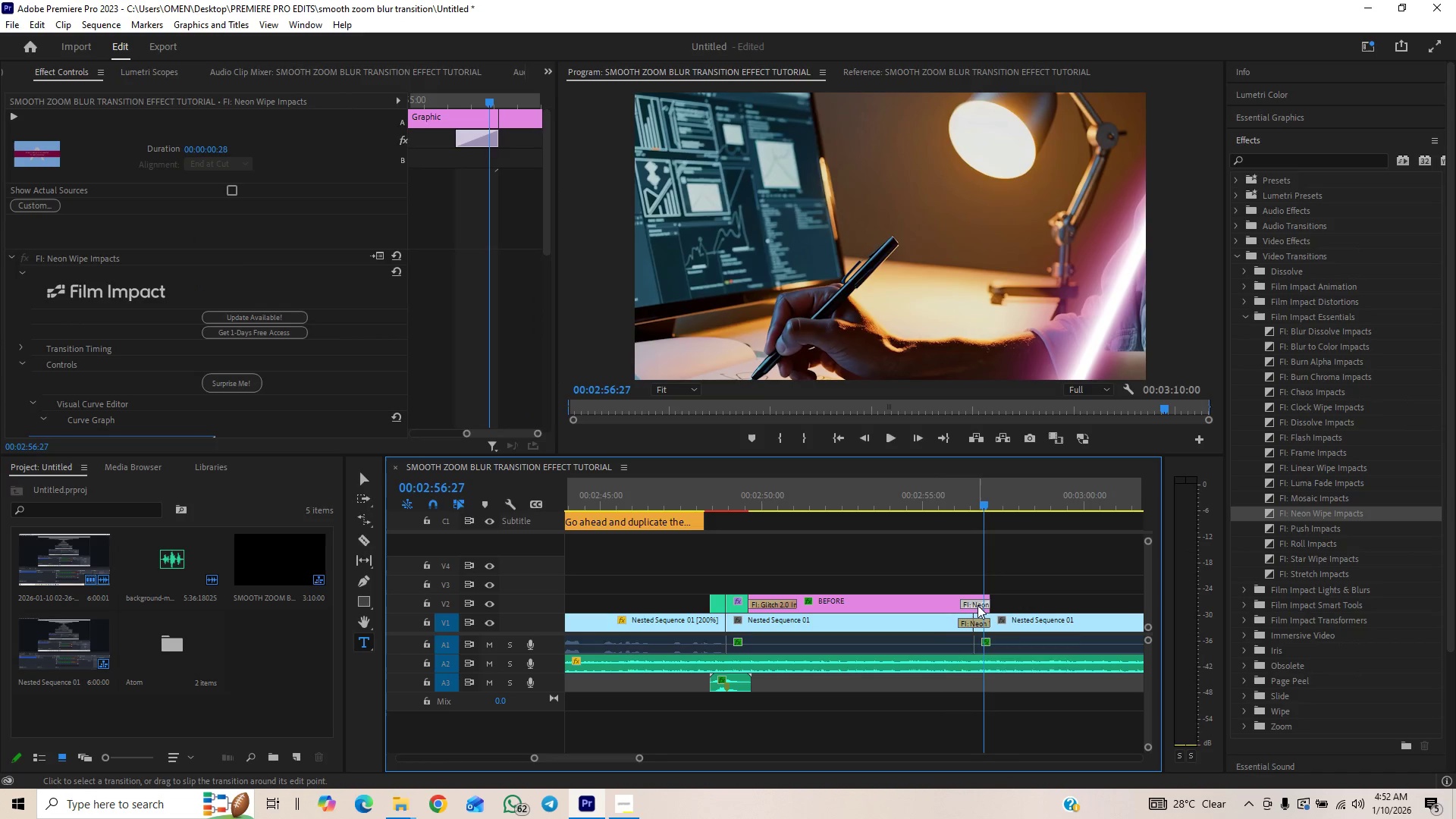 
key(Backspace)
 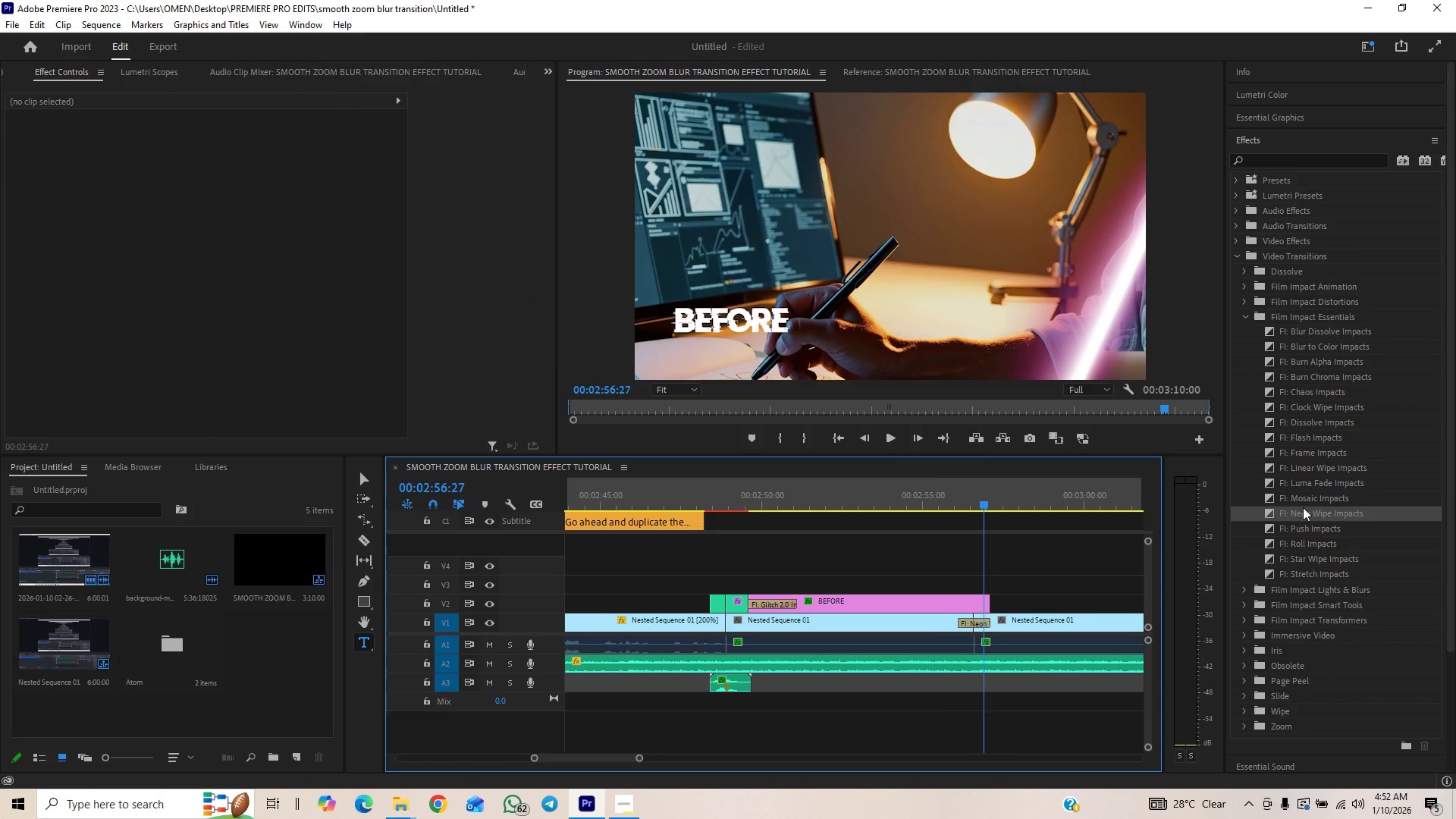 
left_click_drag(start_coordinate=[1299, 512], to_coordinate=[981, 601])
 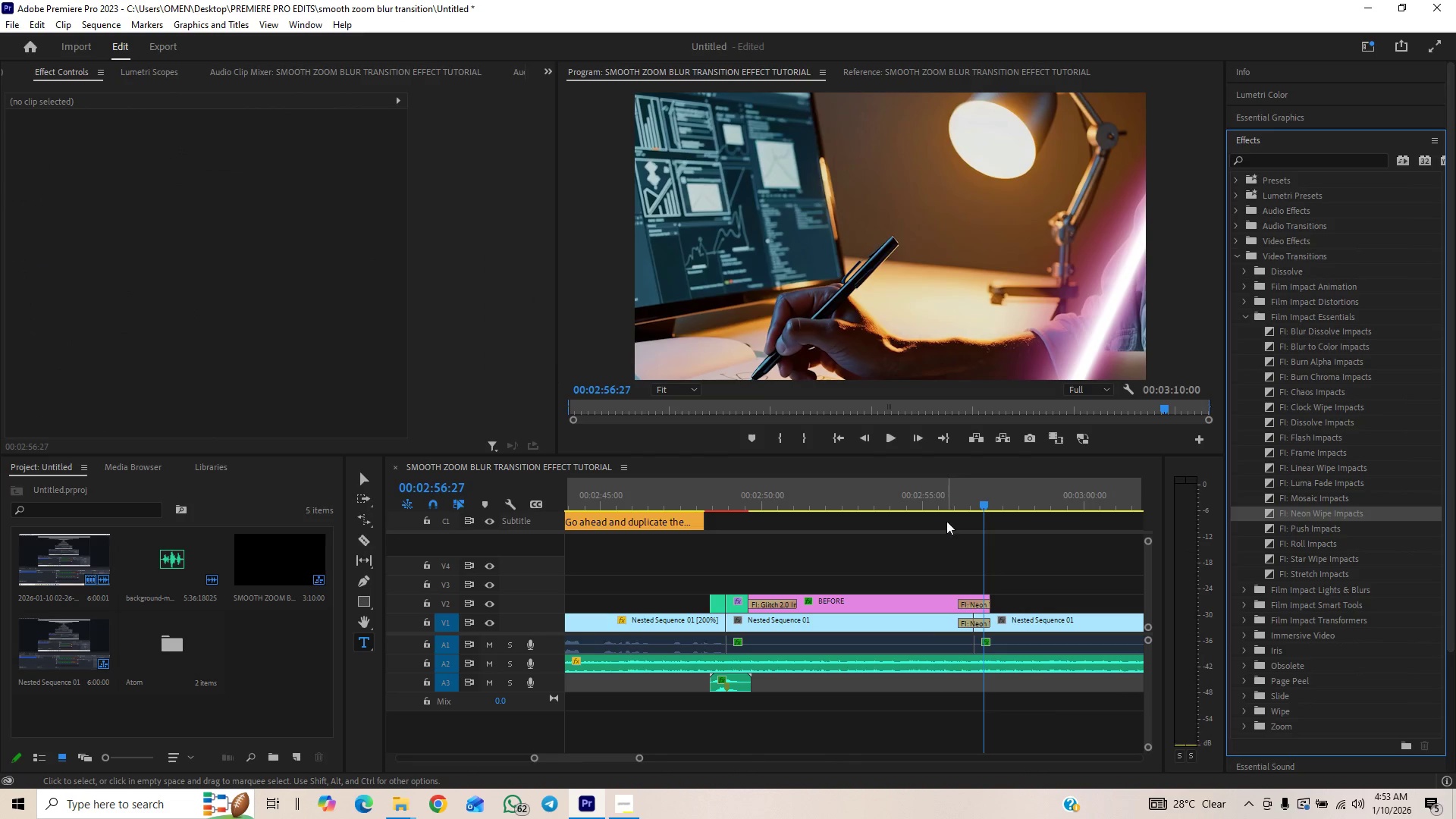 
left_click([942, 493])
 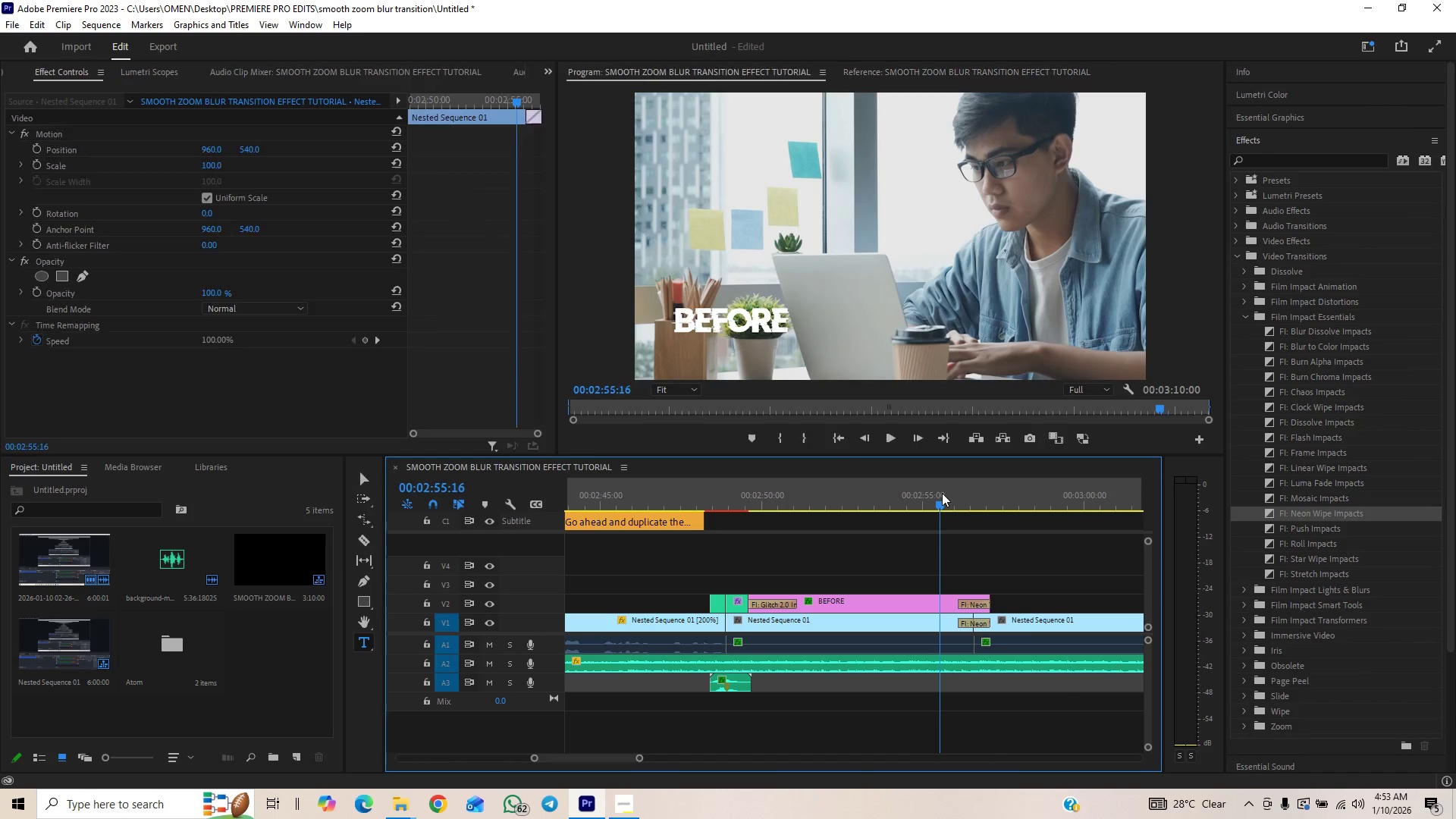 
key(Space)
 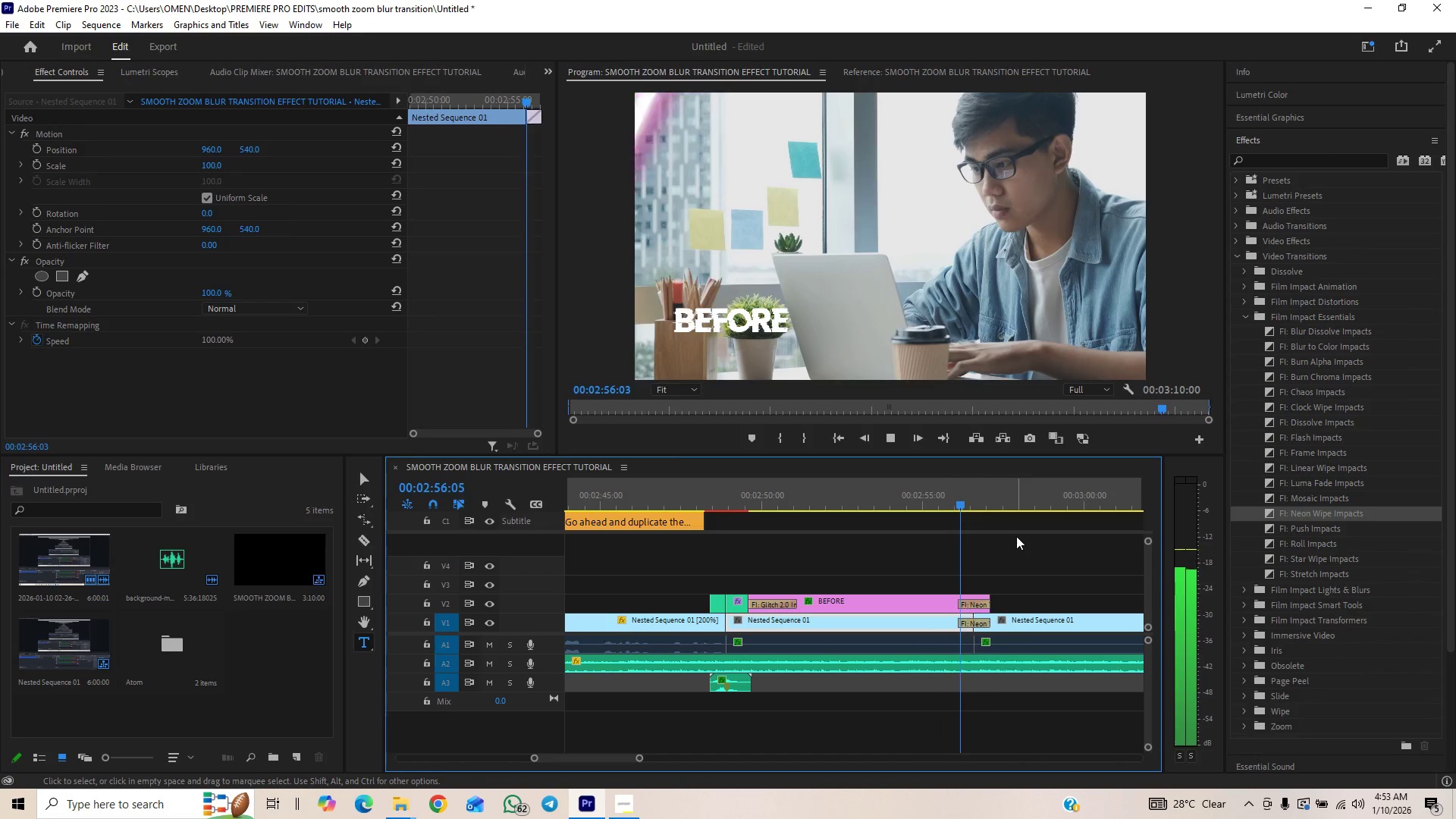 
key(Space)
 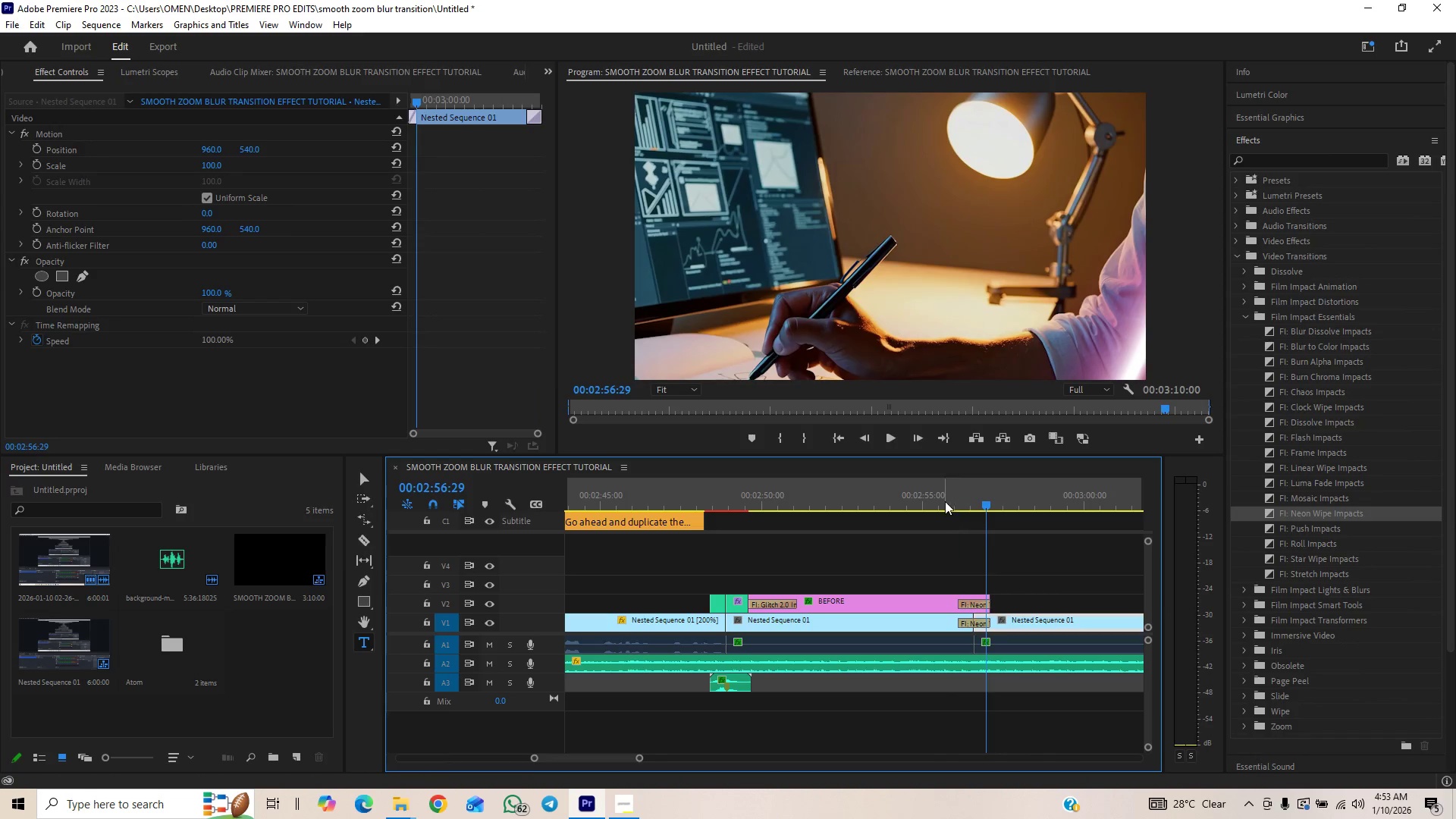 
left_click([943, 498])
 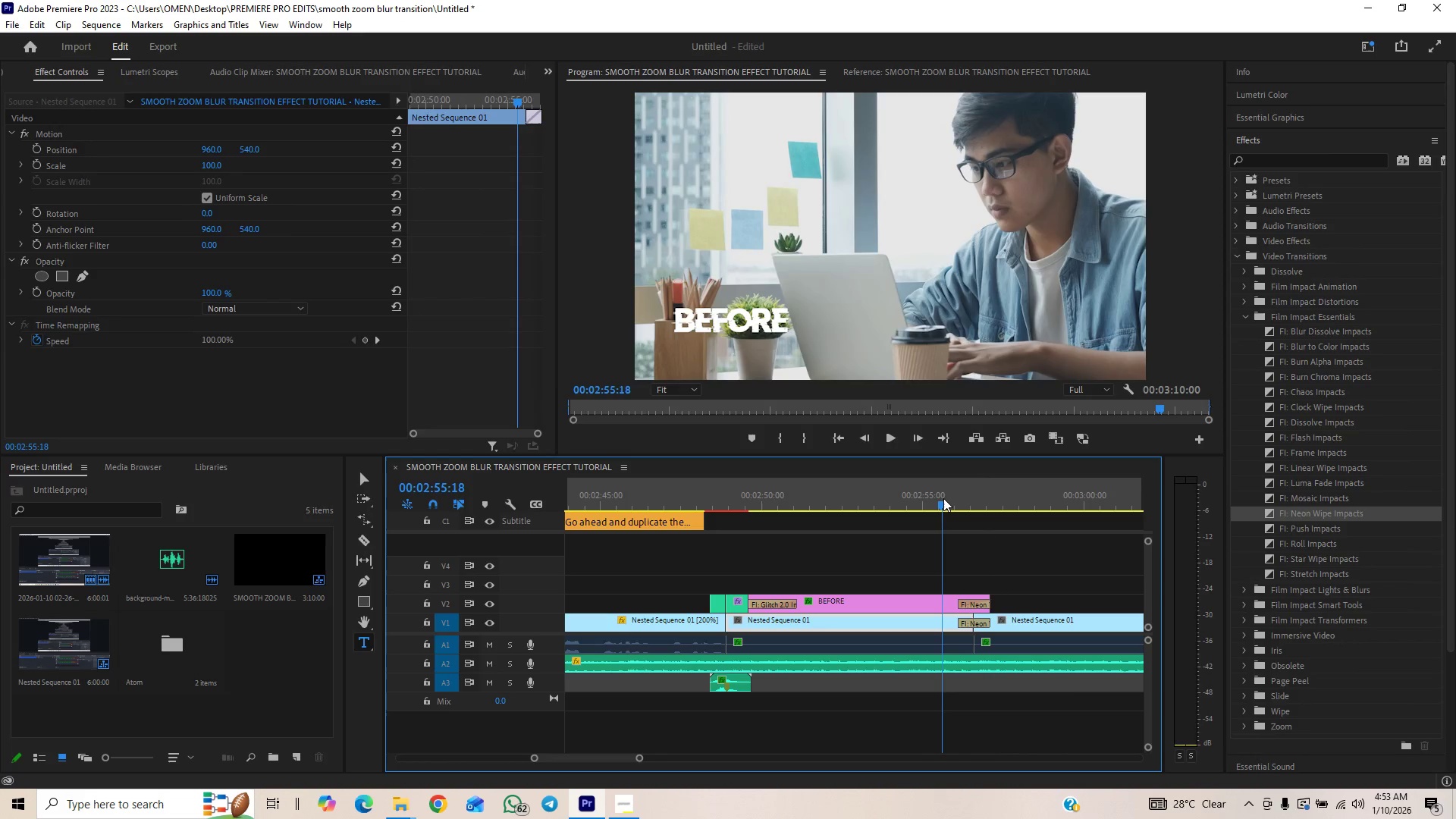 
key(Space)
 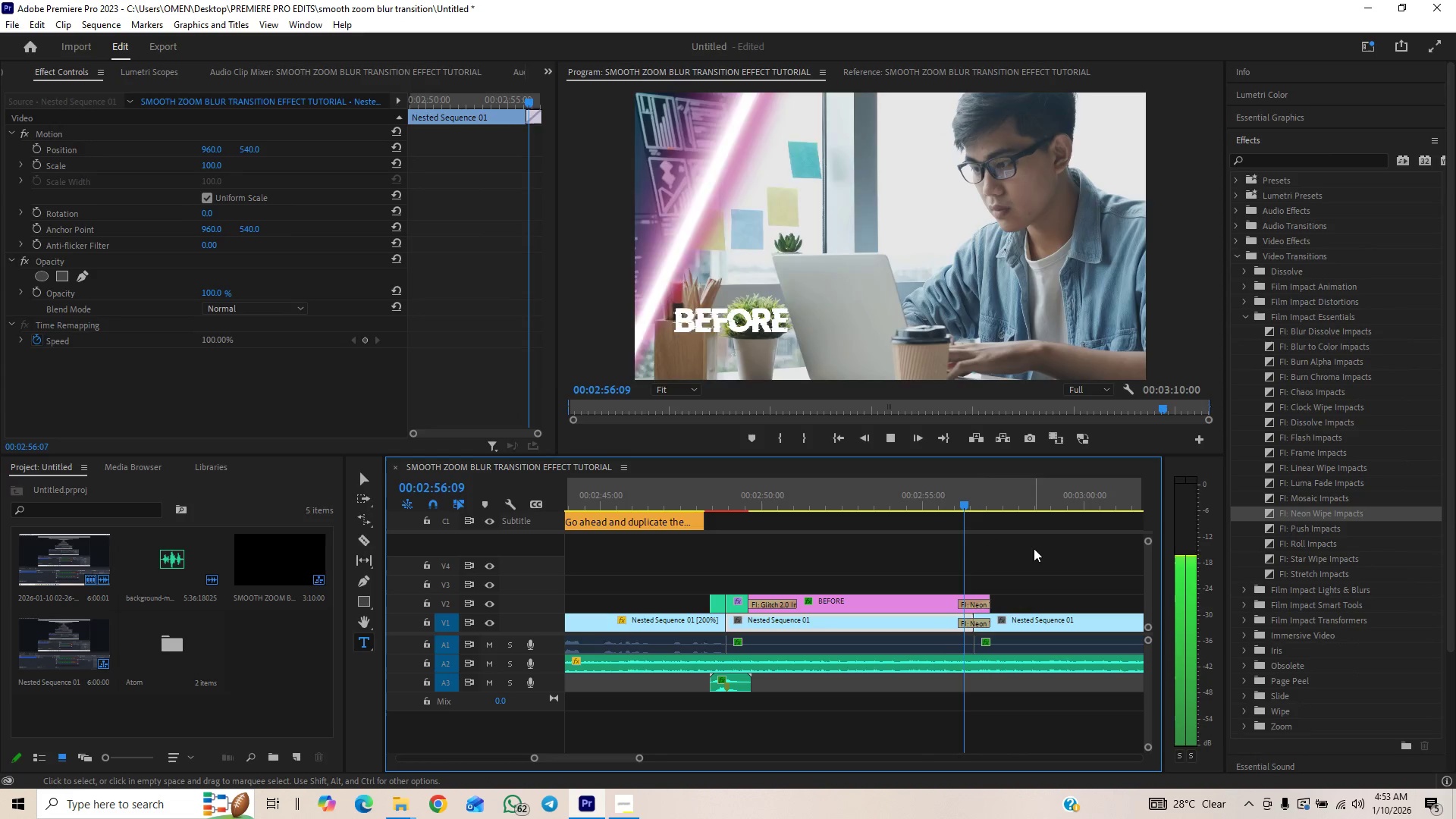 
key(Space)
 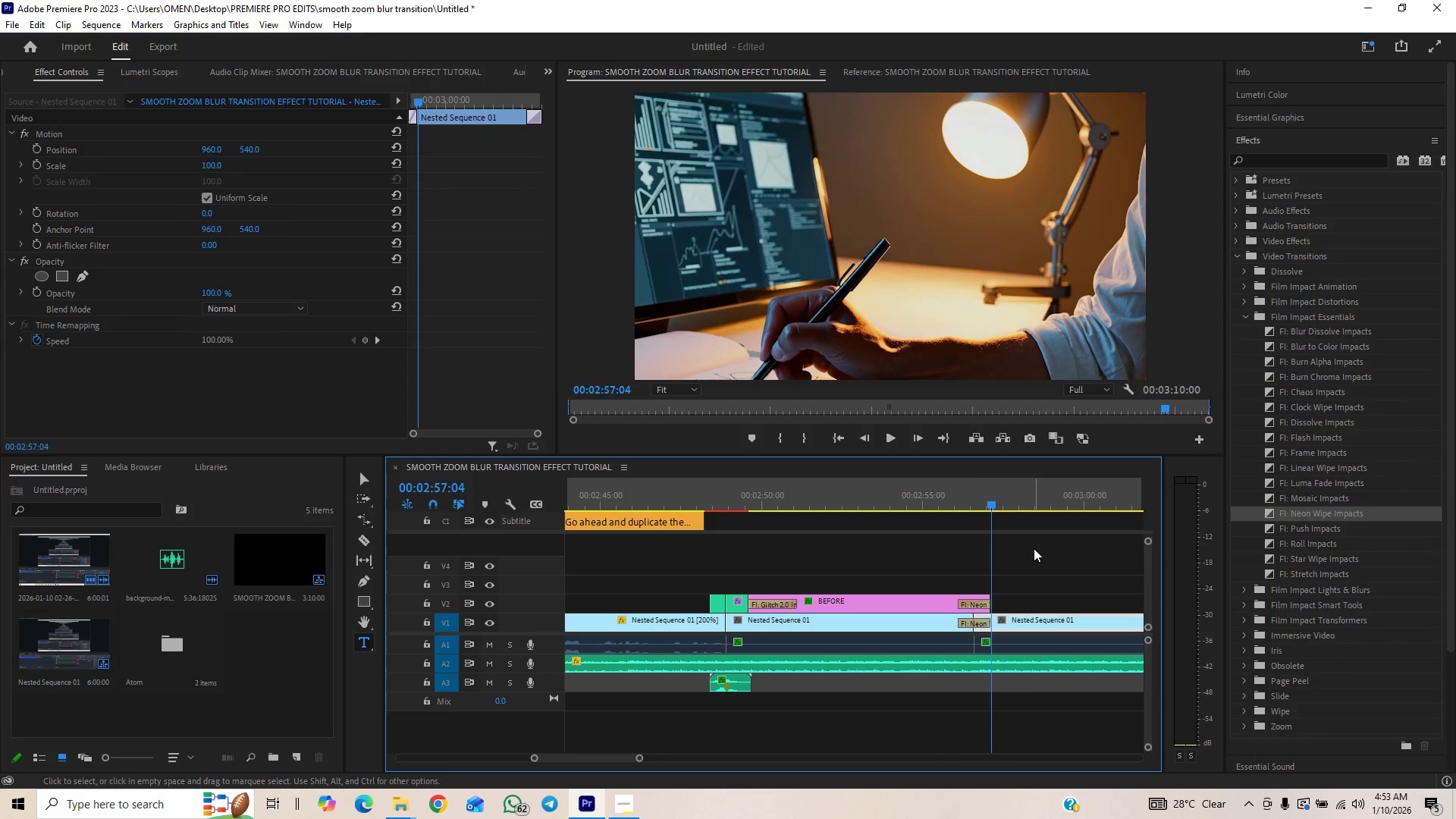 
hold_key(key=ControlLeft, duration=0.48)
 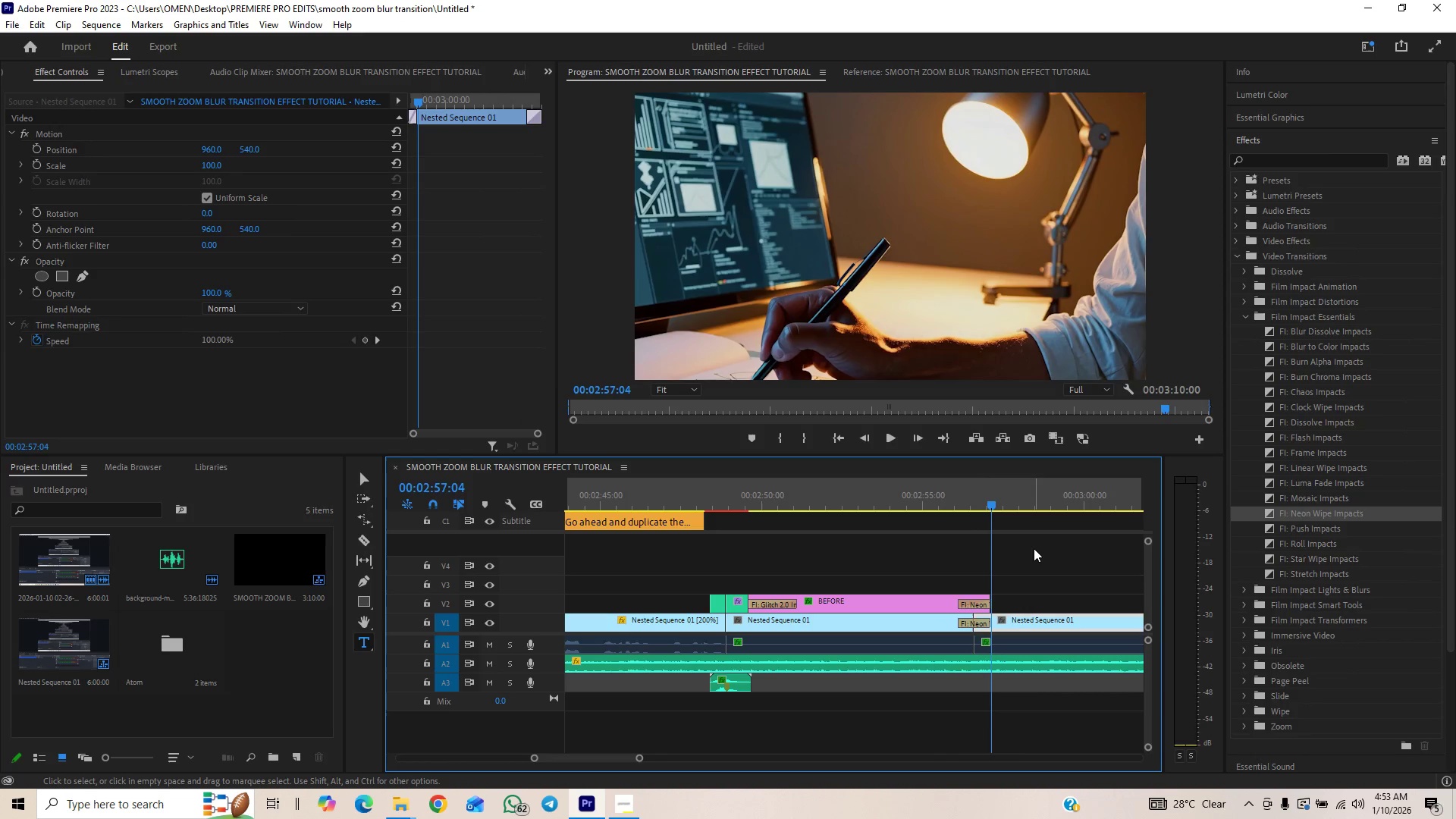 
key(Control+S)
 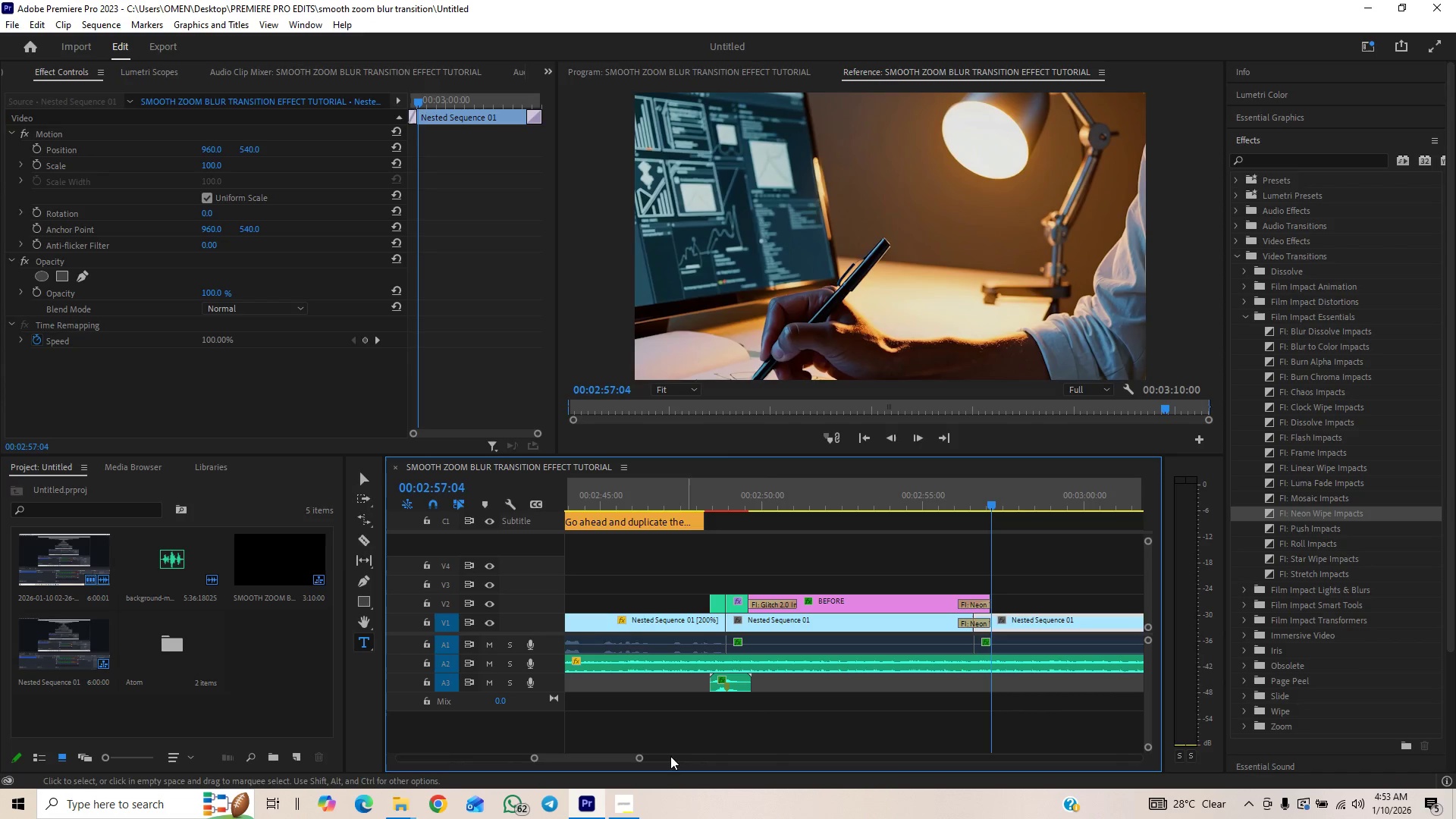 
left_click_drag(start_coordinate=[638, 758], to_coordinate=[651, 746])
 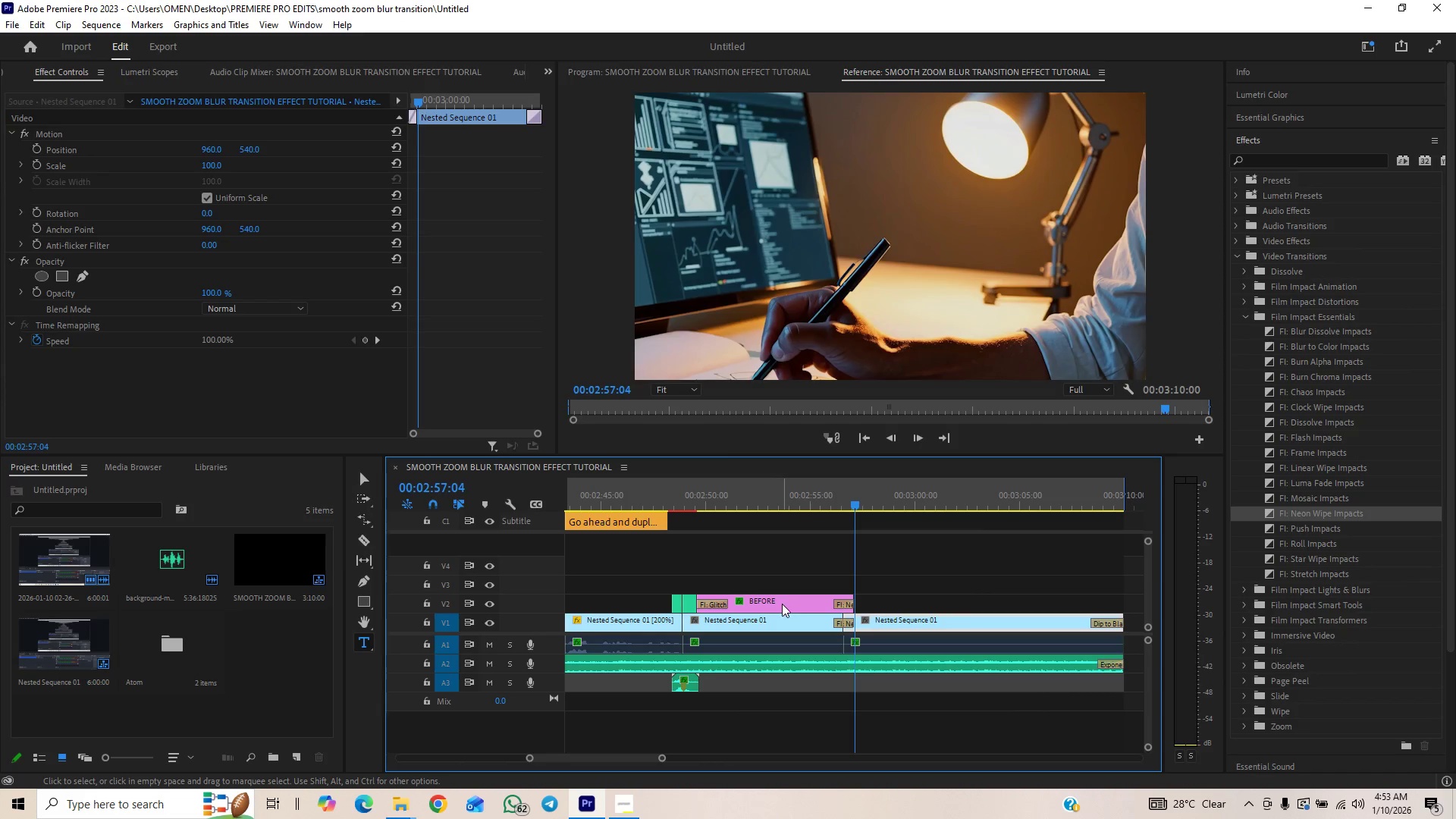 
left_click([782, 604])
 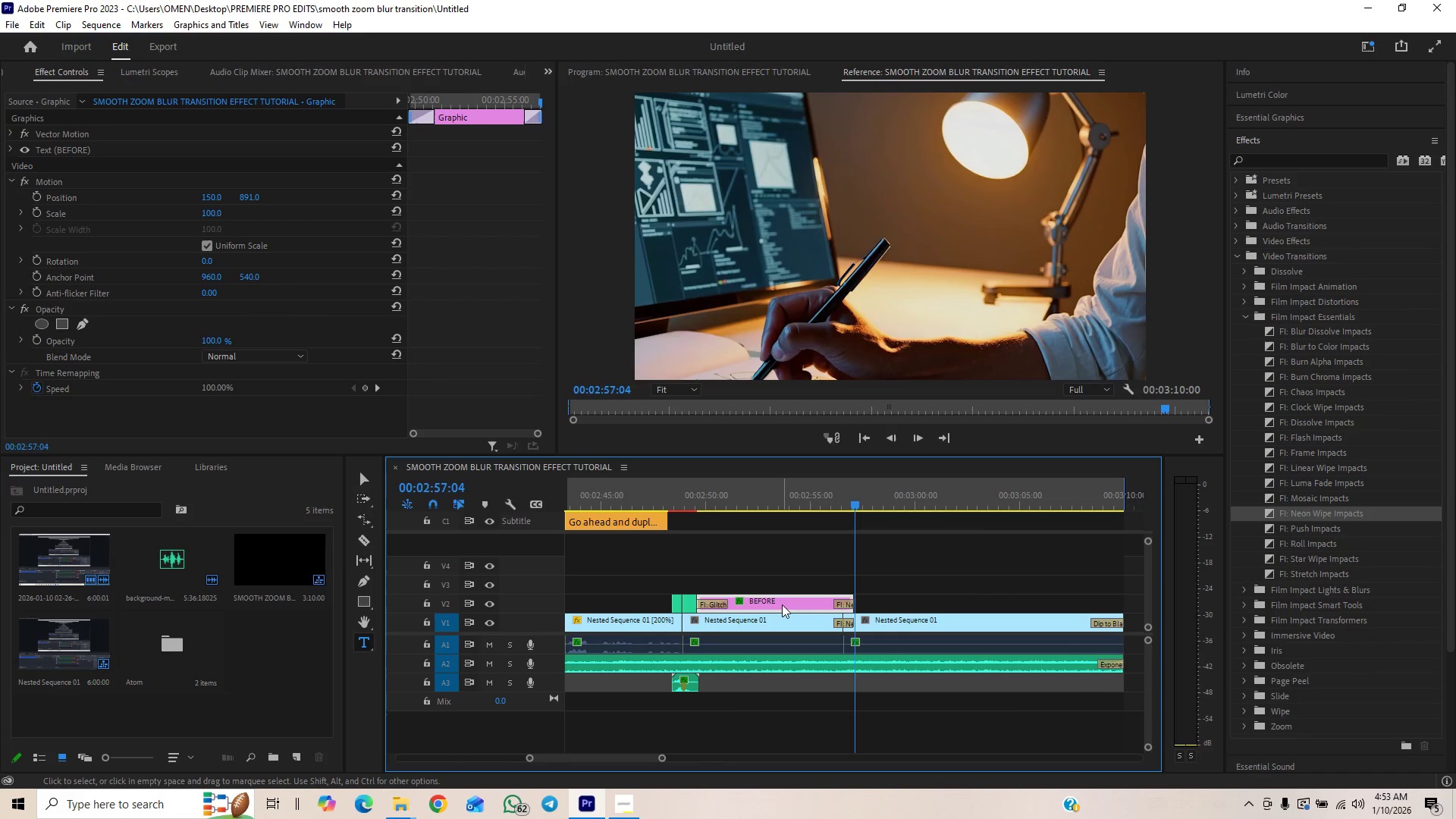 
hold_key(key=AltLeft, duration=1.5)
left_click_drag(start_coordinate=[782, 604], to_coordinate=[939, 576])
 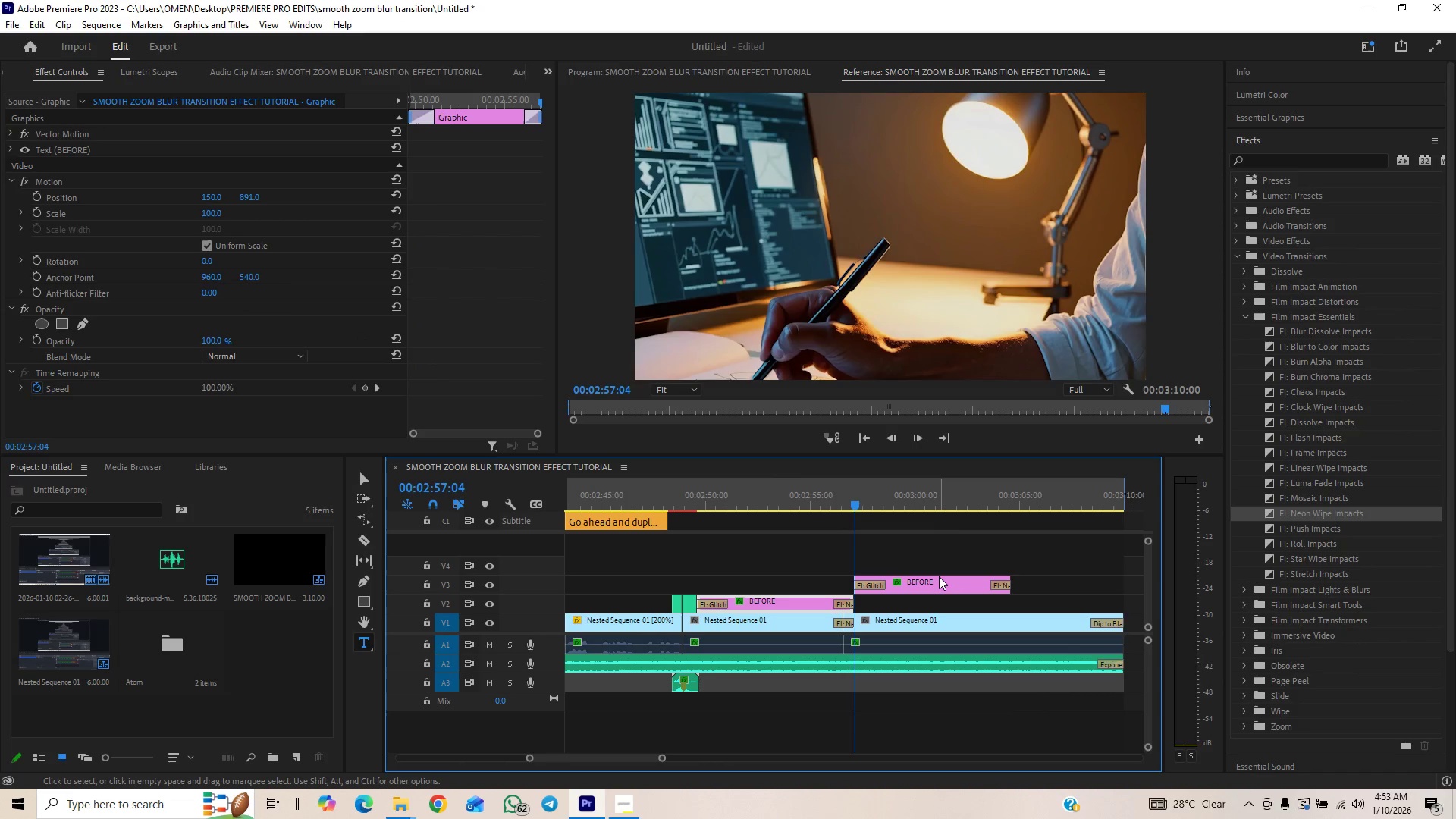 
hold_key(key=AltLeft, duration=1.52)
 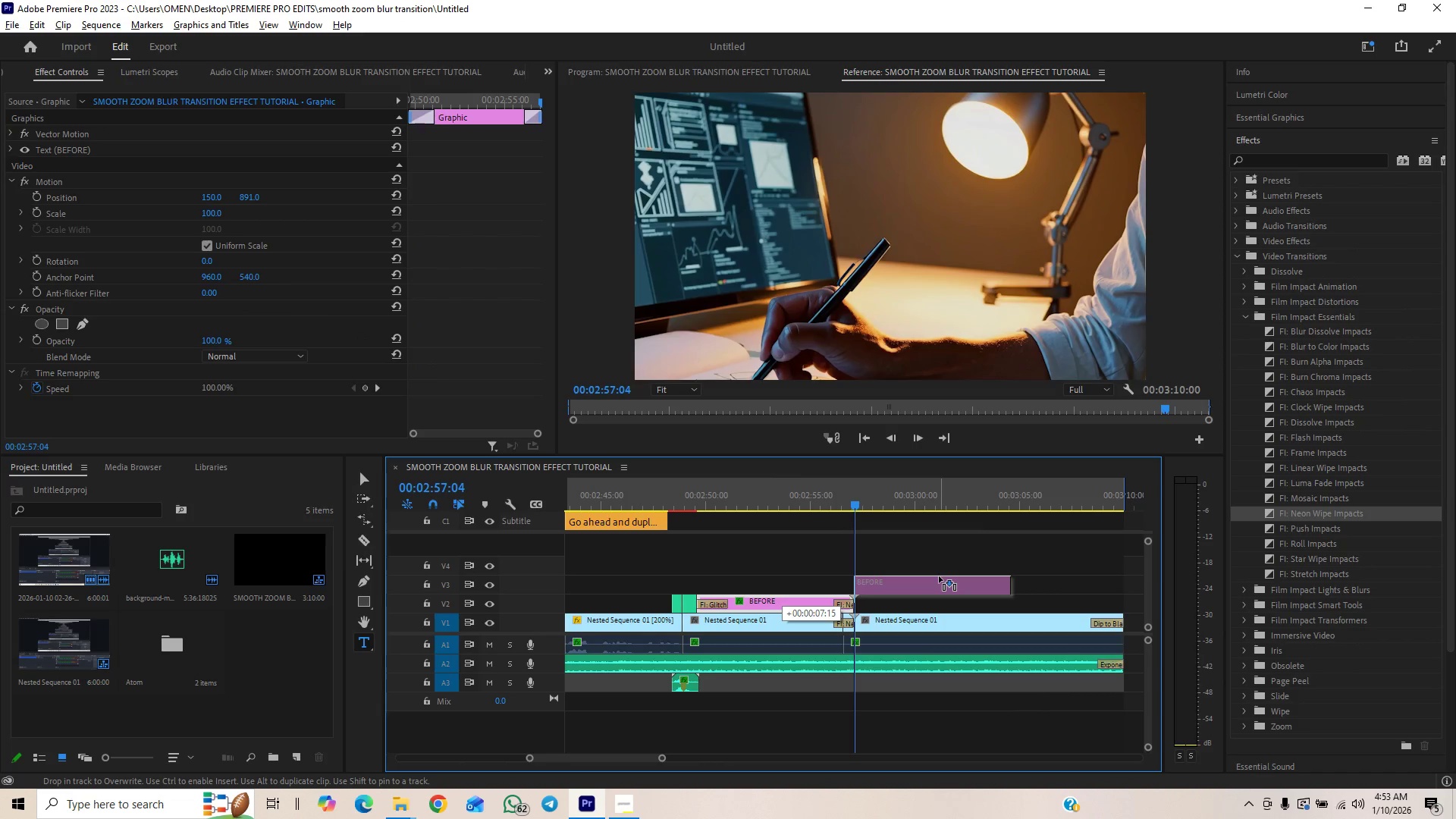 
hold_key(key=AltLeft, duration=0.7)
 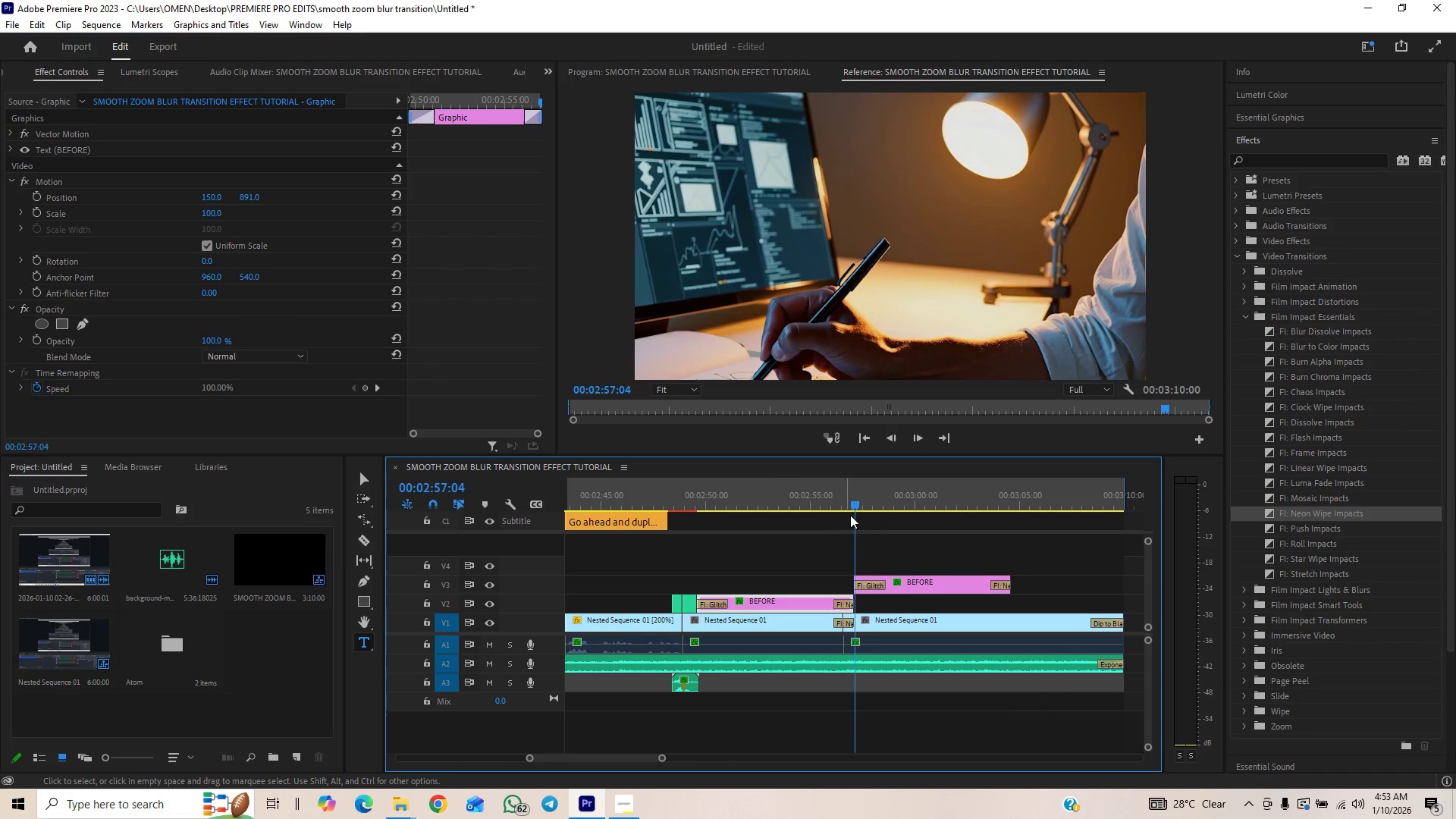 
left_click([934, 588])
 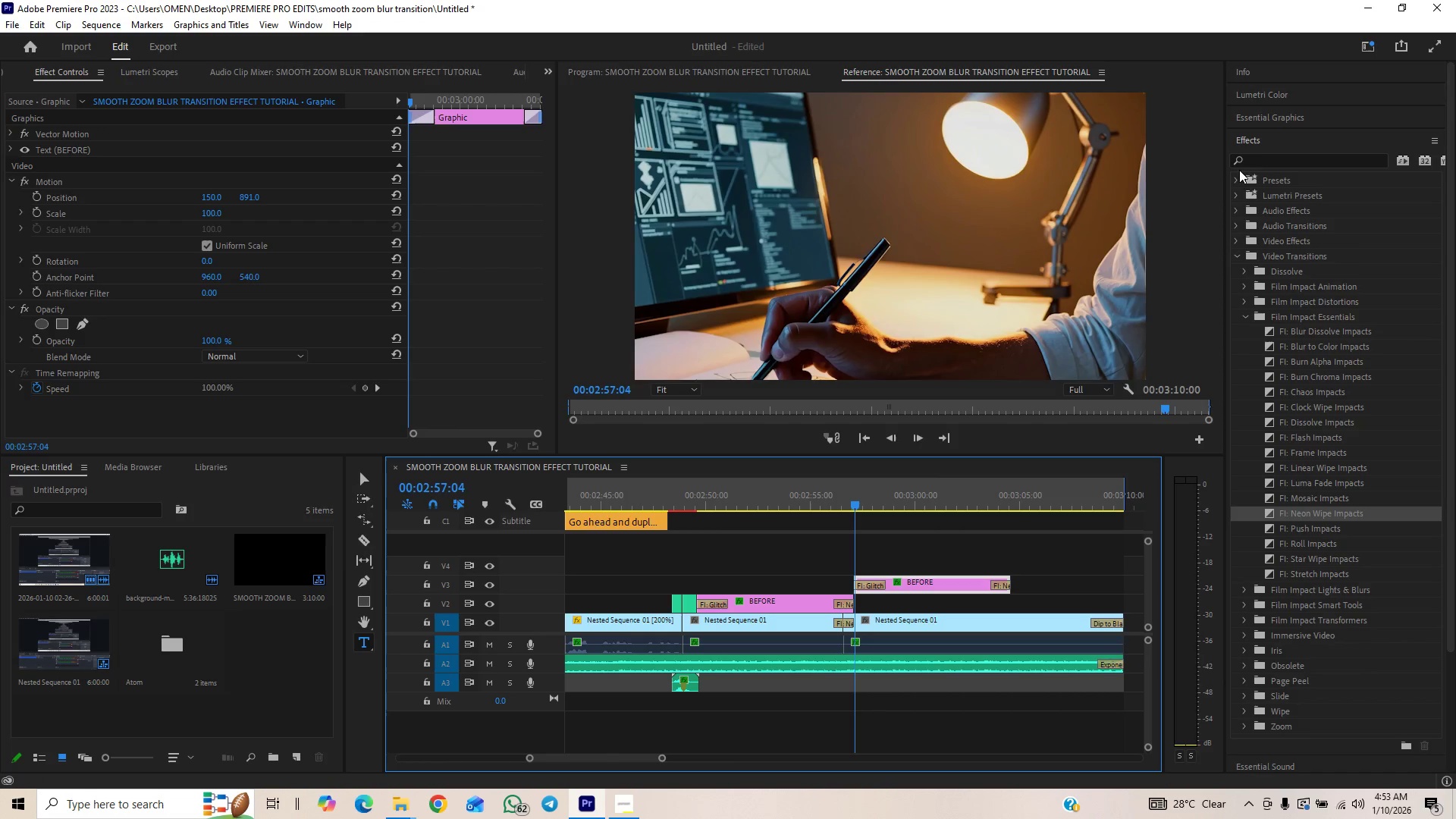 
left_click([1256, 146])
 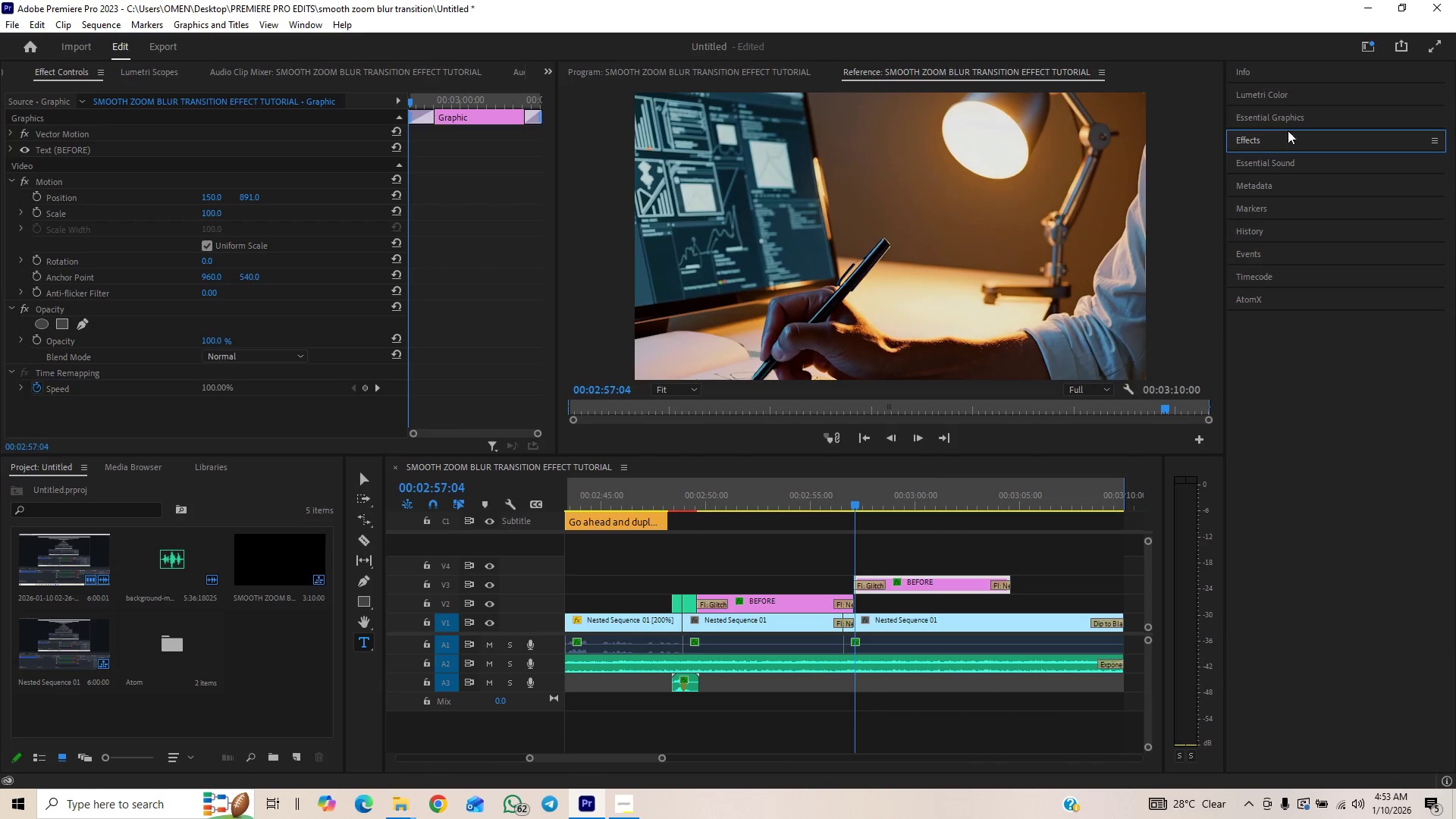 
left_click([1304, 110])
 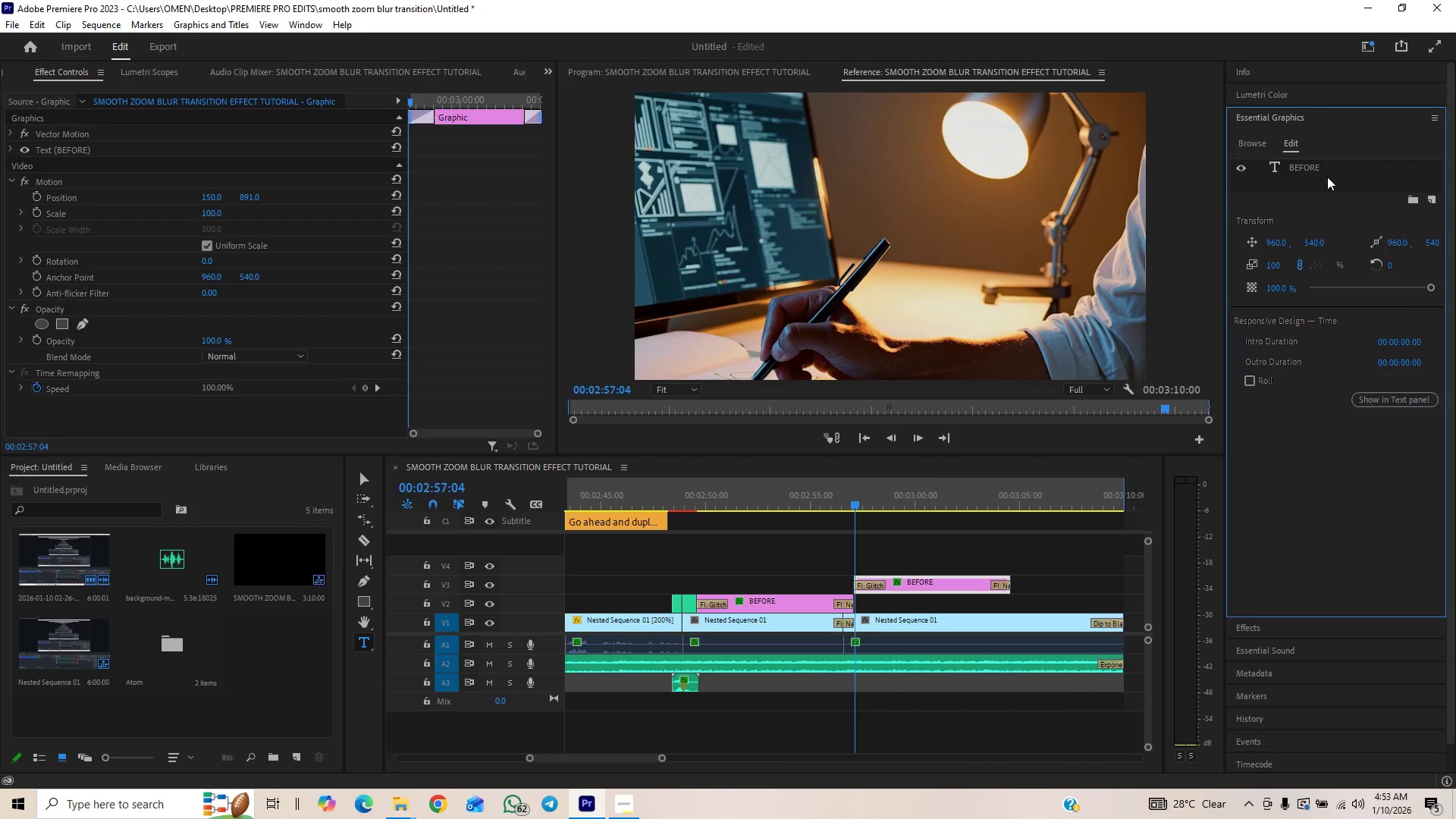 
double_click([1327, 177])
 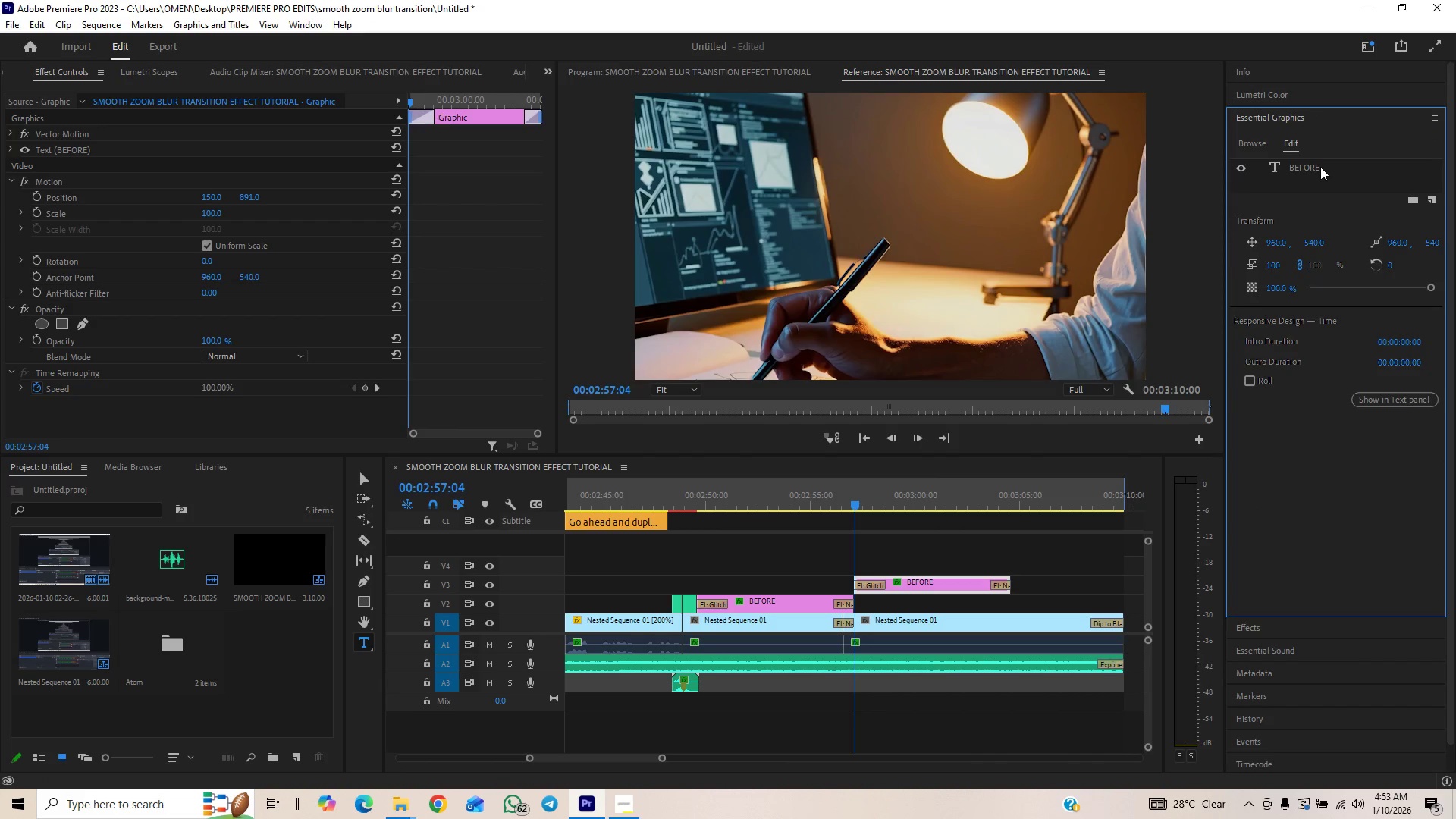 
double_click([1320, 167])
 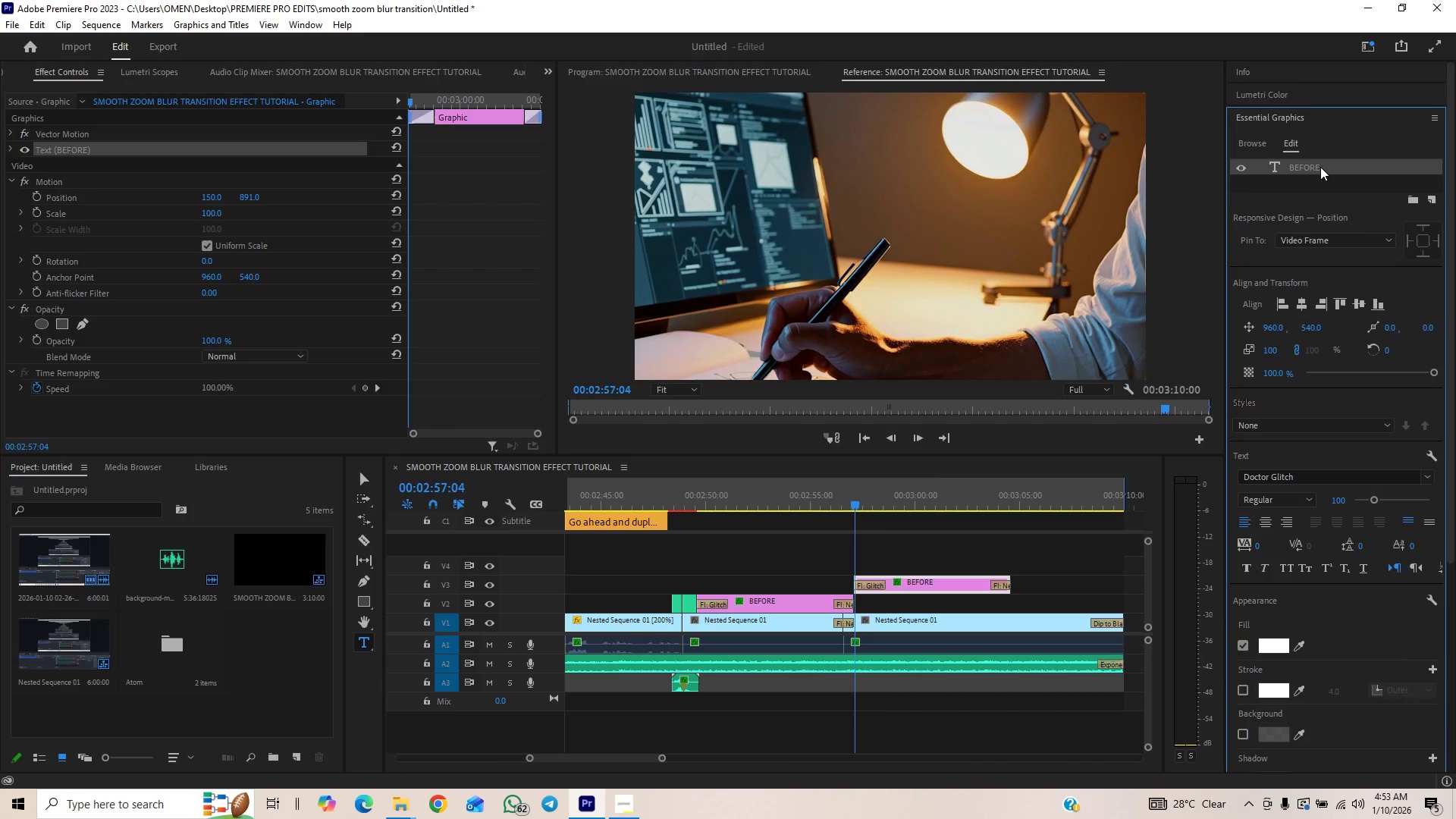 
triple_click([1320, 167])
 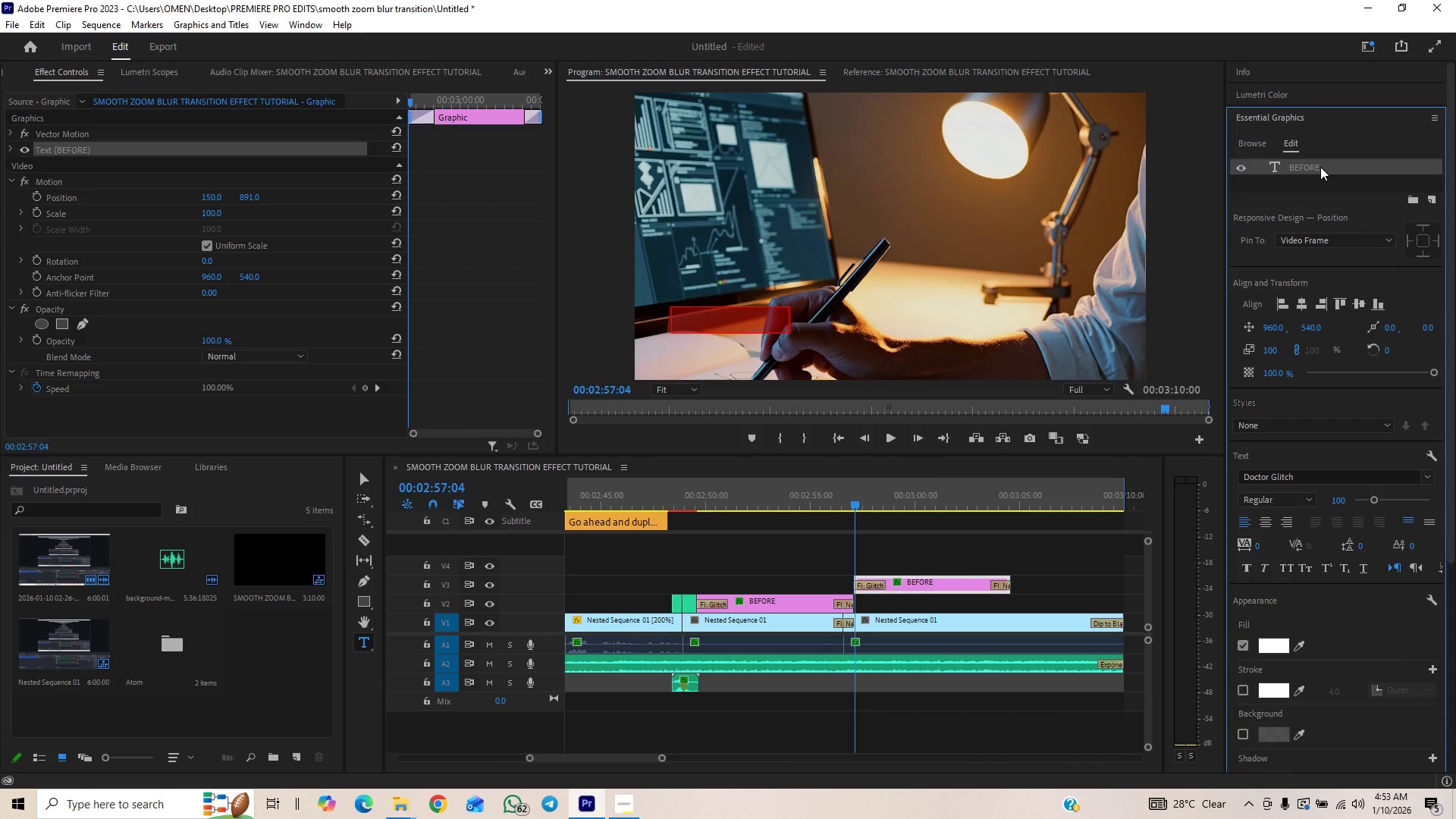 
type(AFTER)
 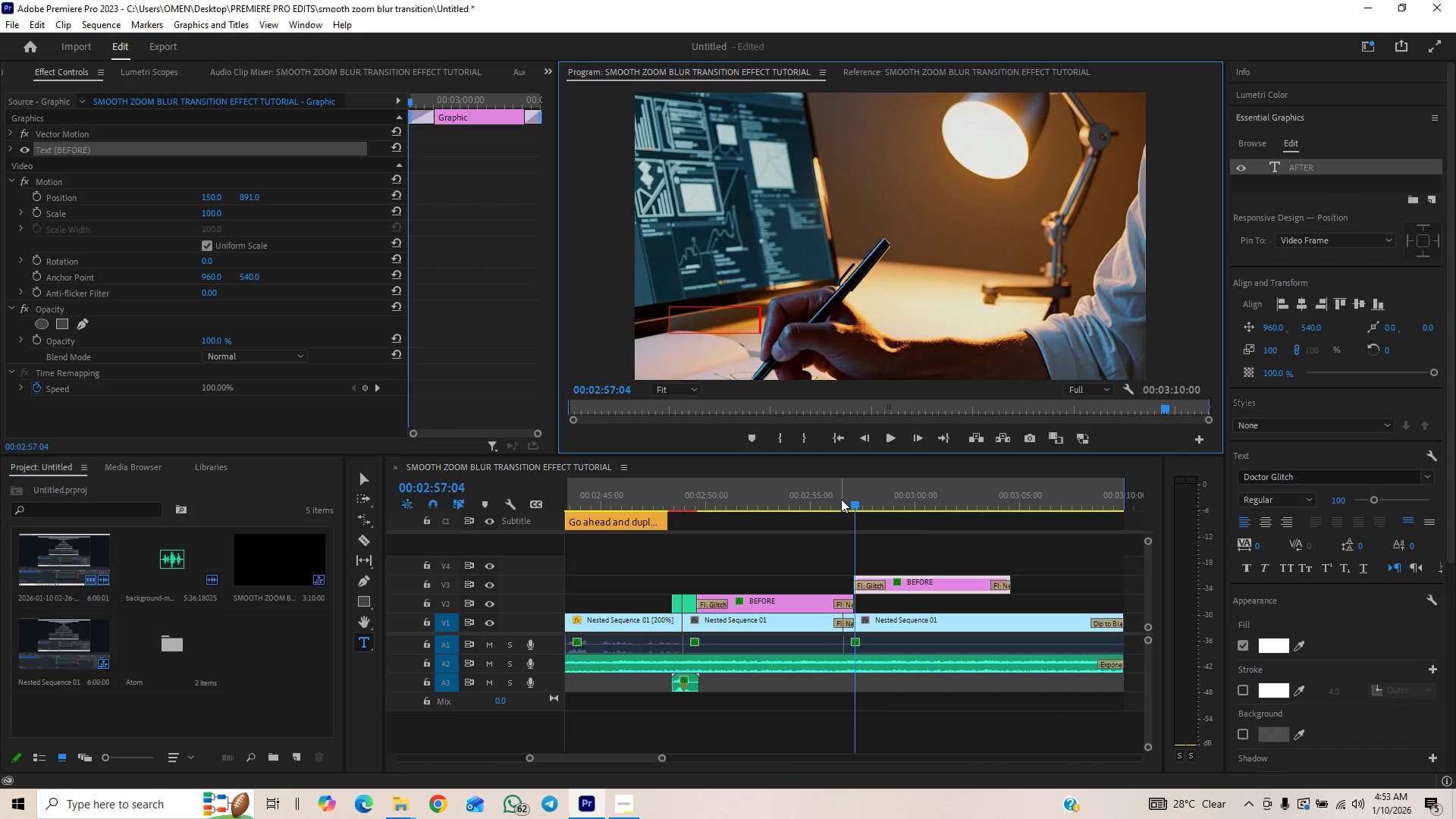 
left_click([841, 499])
 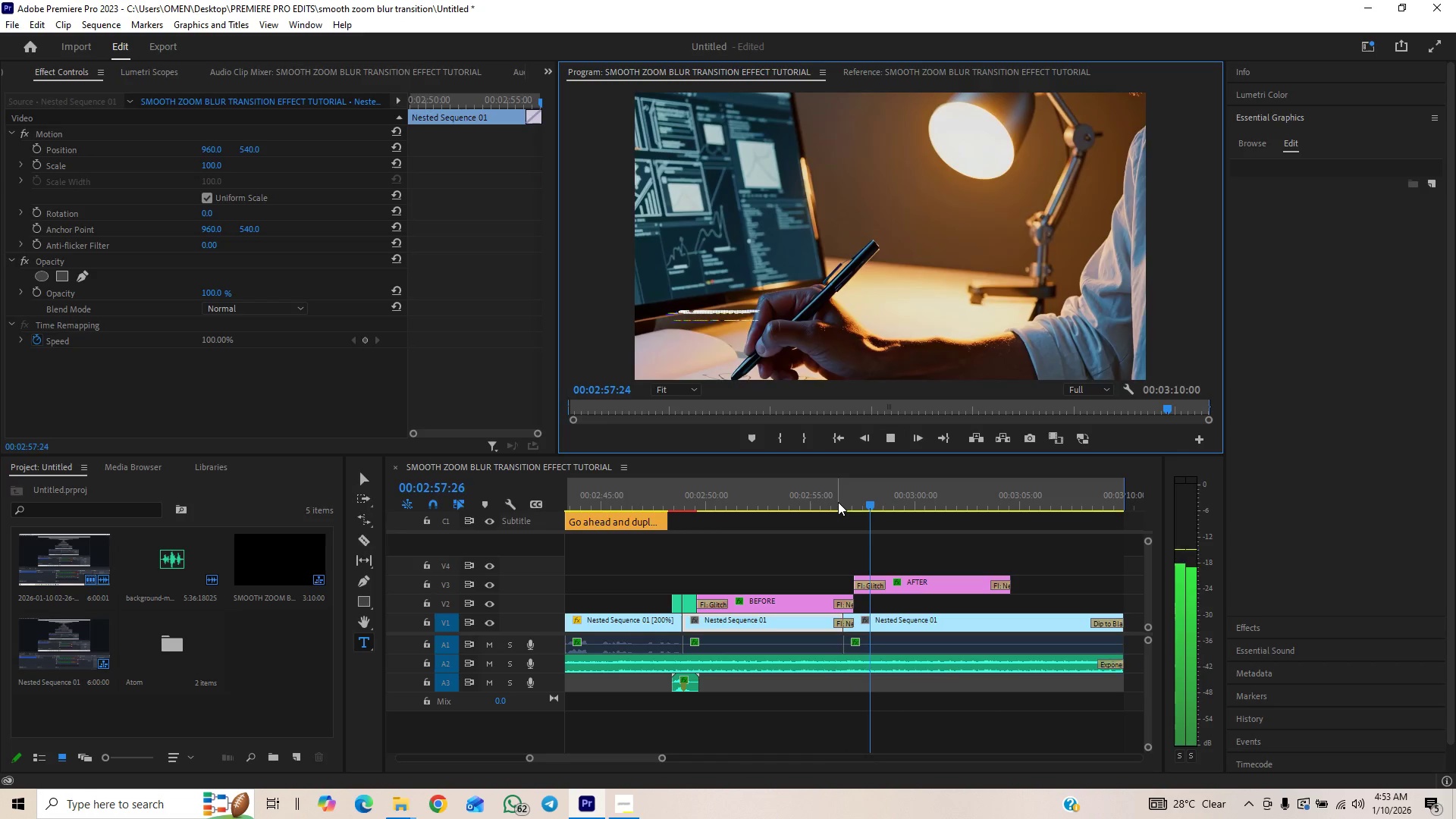 
wait(5.34)
 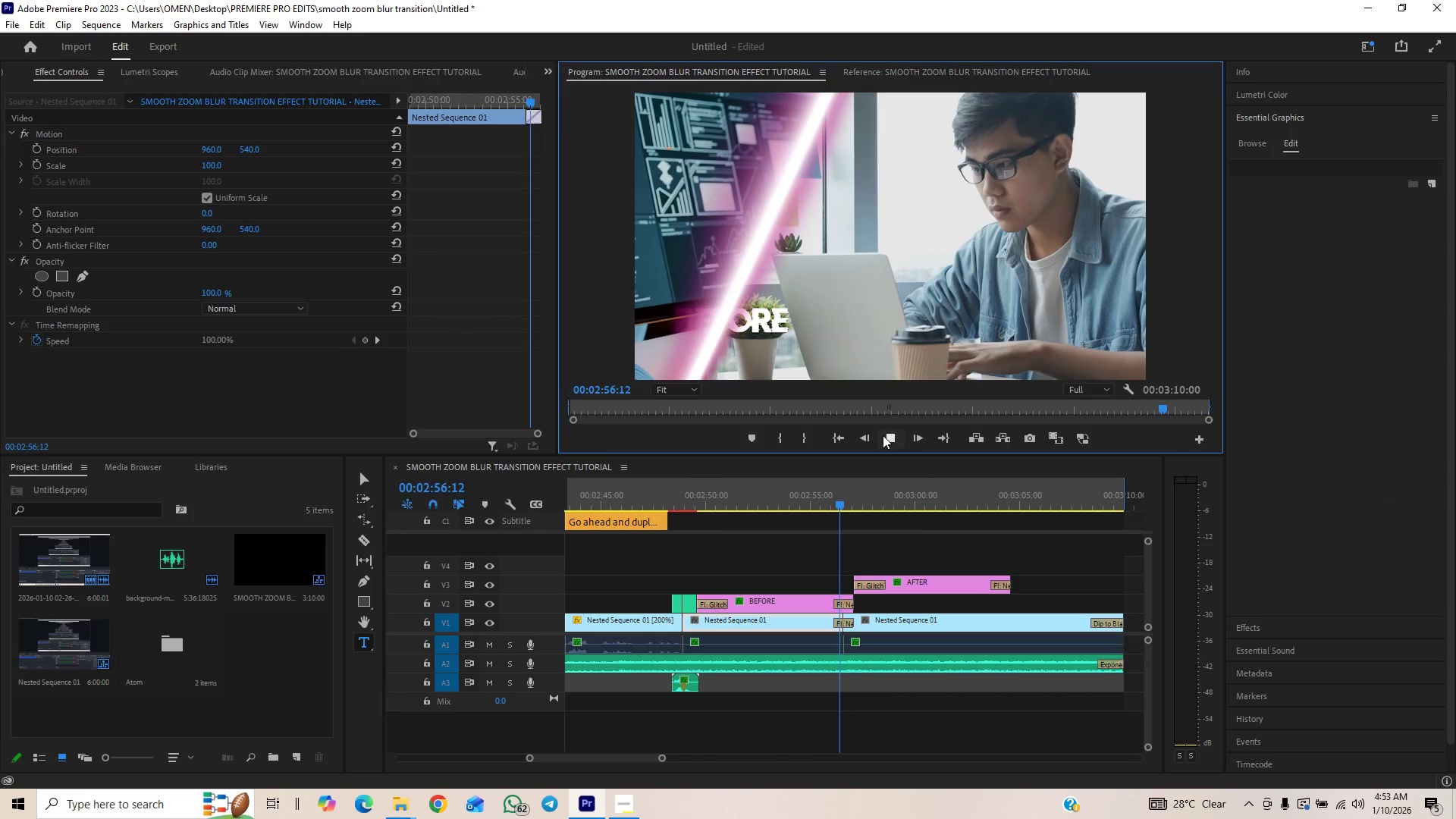 
left_click([827, 500])
 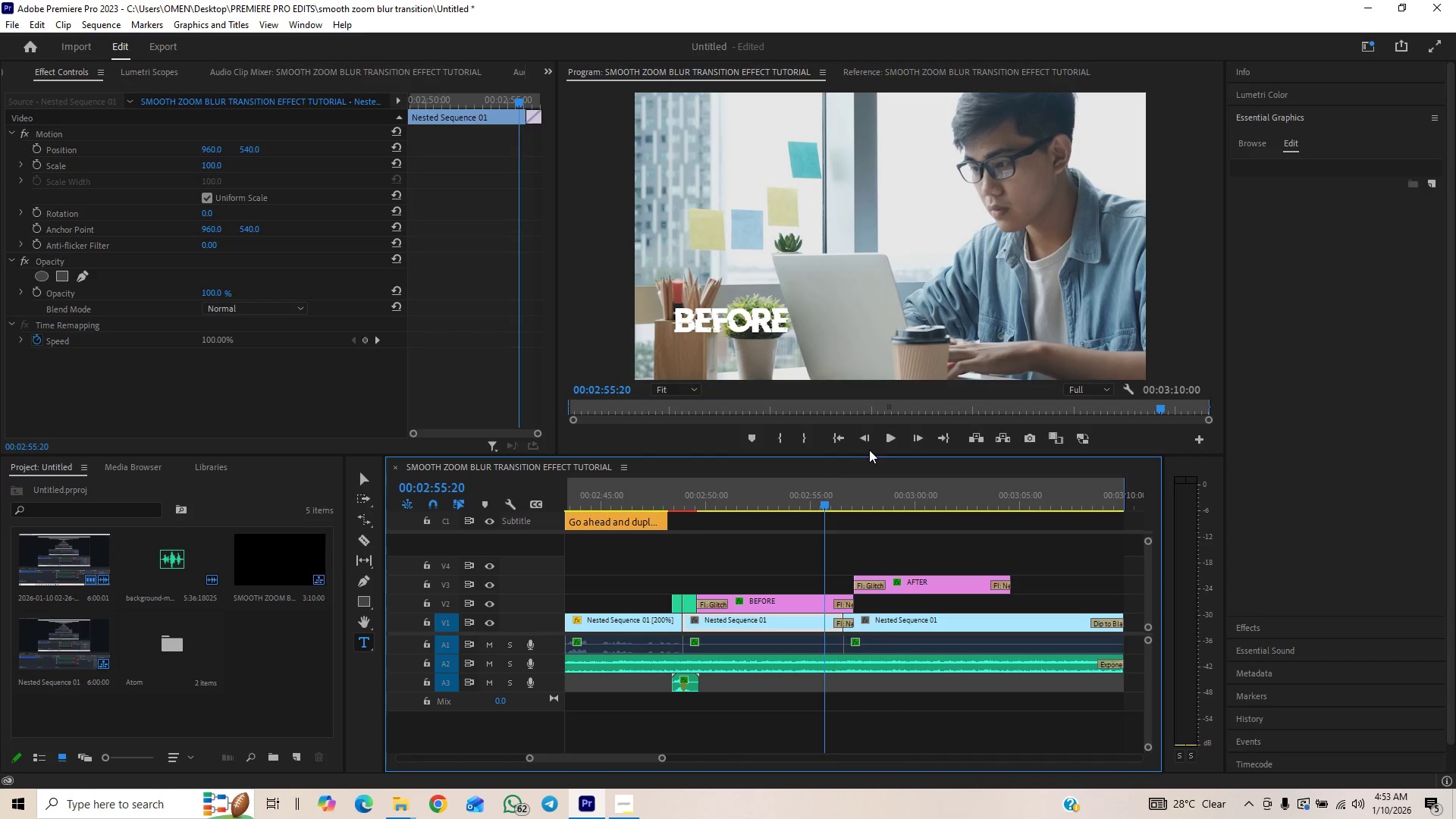 
left_click([893, 435])
 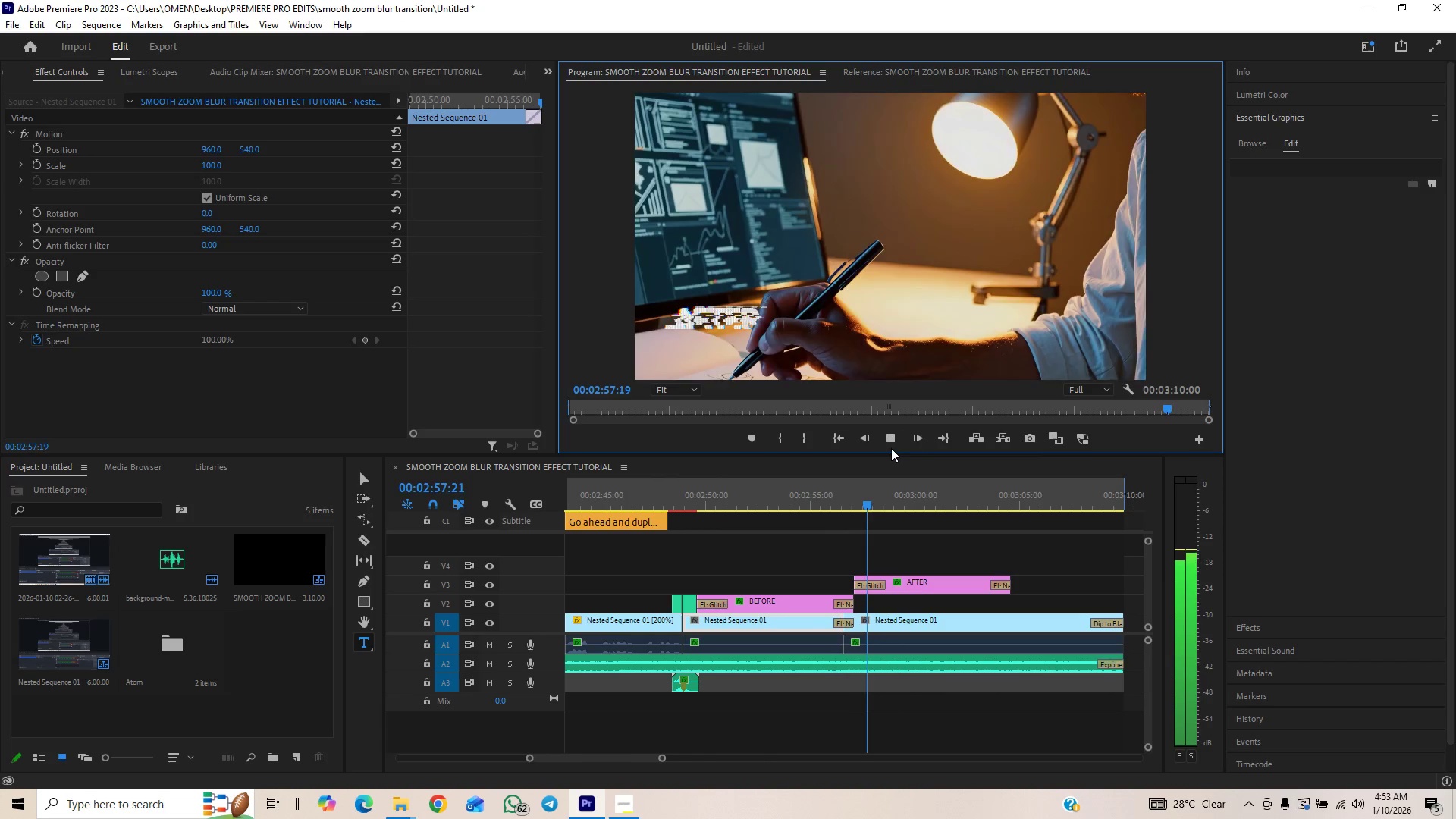 
key(Space)
 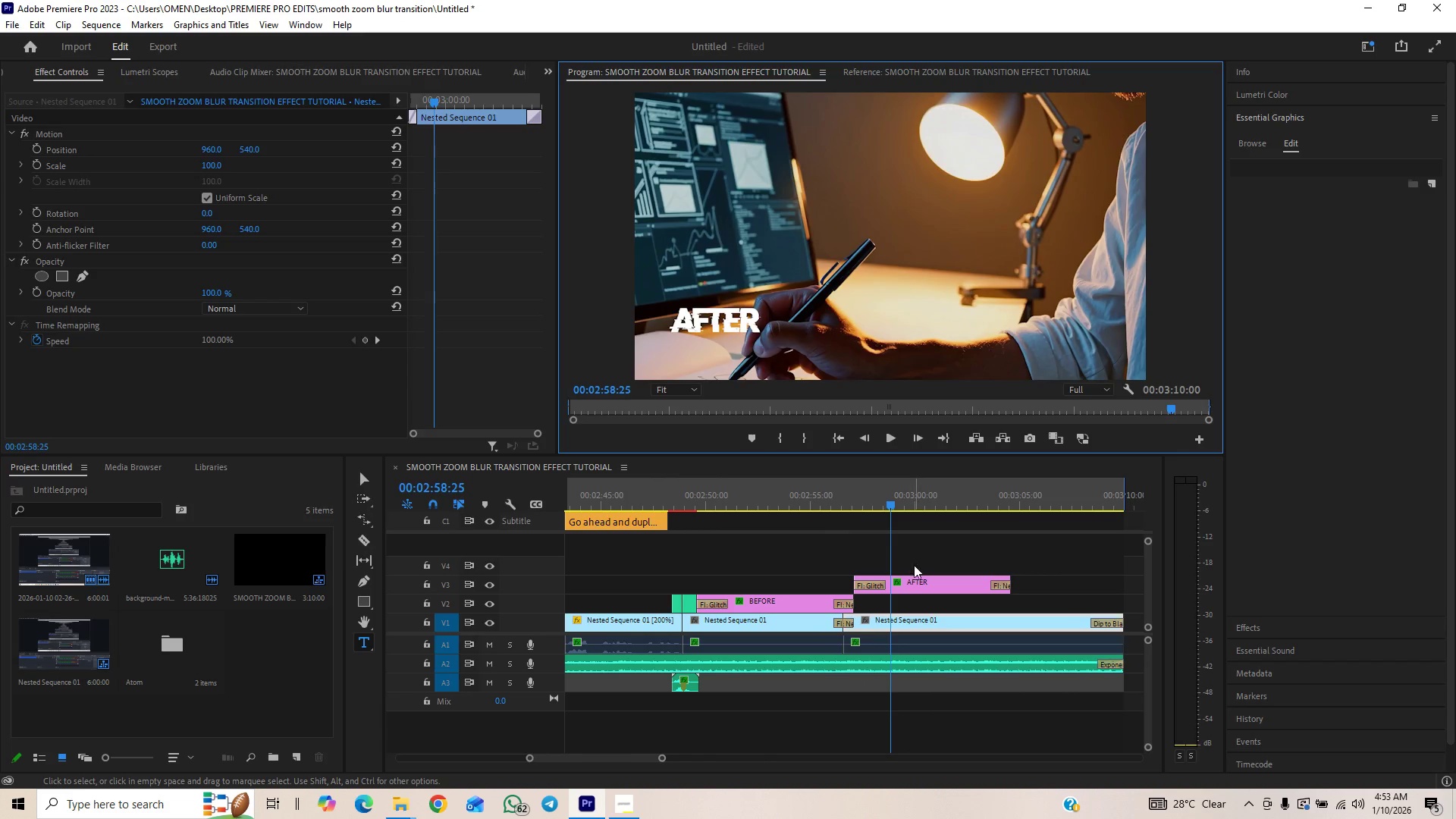 
left_click_drag(start_coordinate=[917, 576], to_coordinate=[904, 579])
 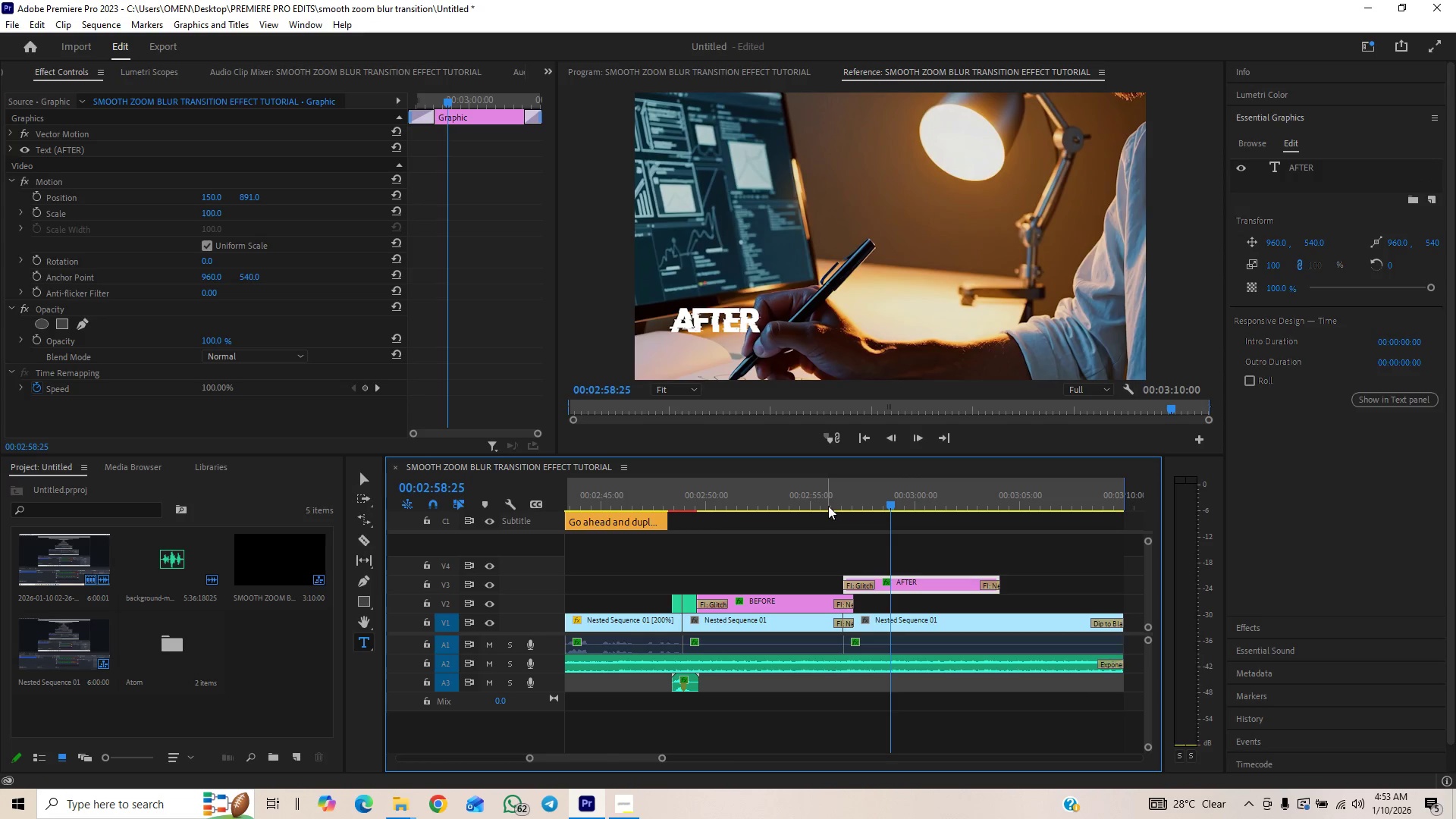 
left_click([830, 502])
 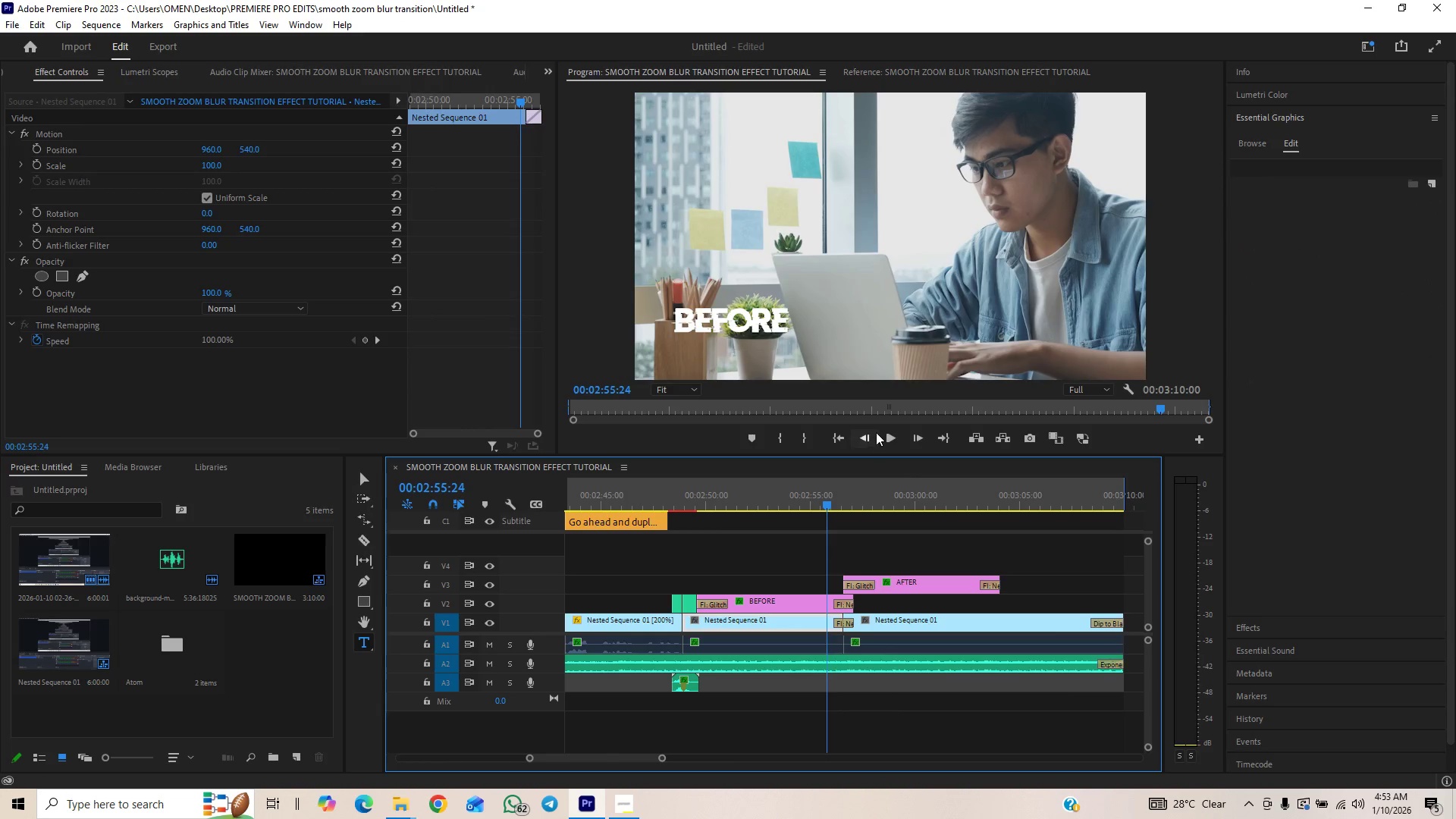 
left_click([888, 438])
 